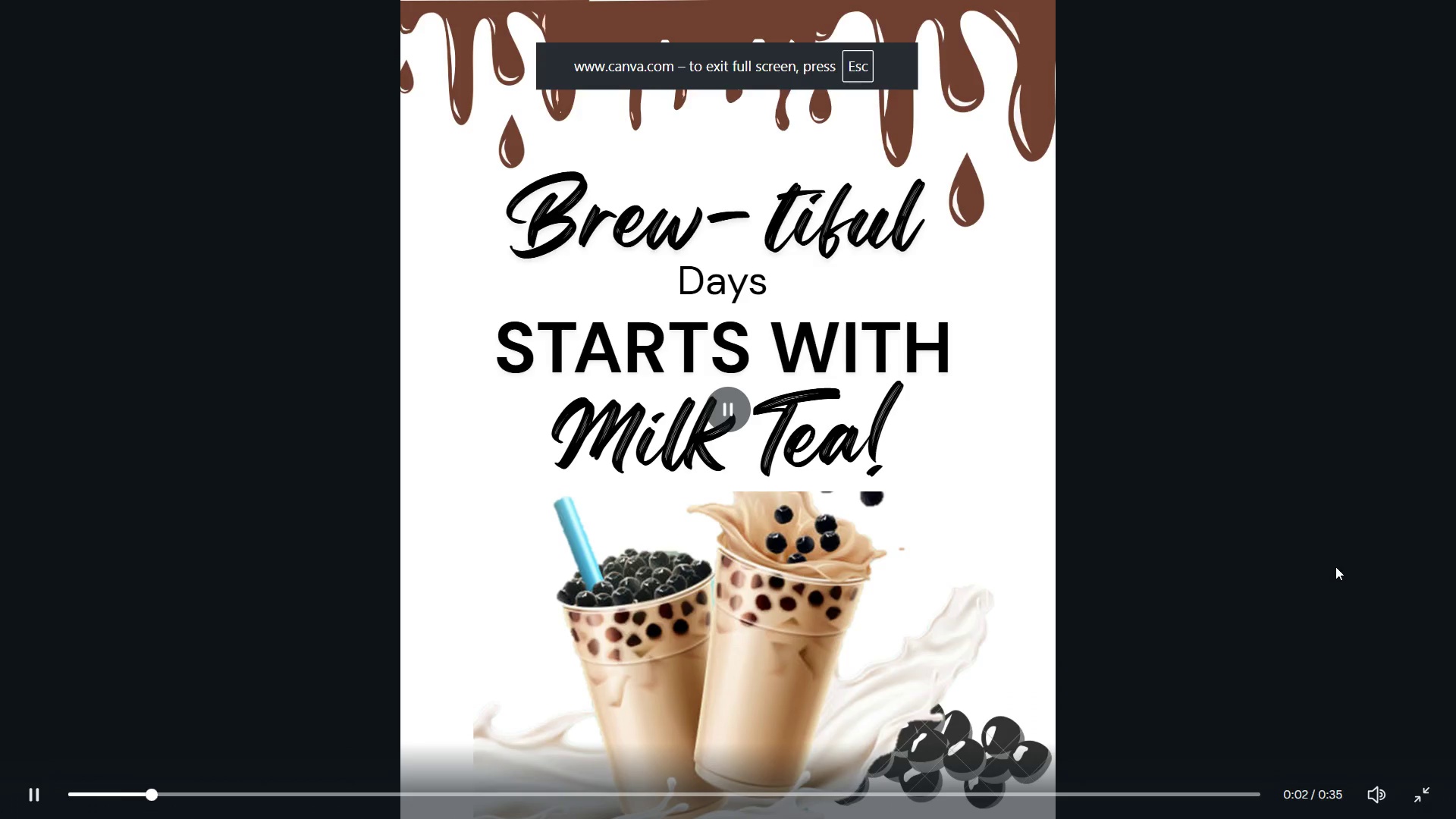 
key(ArrowRight)
 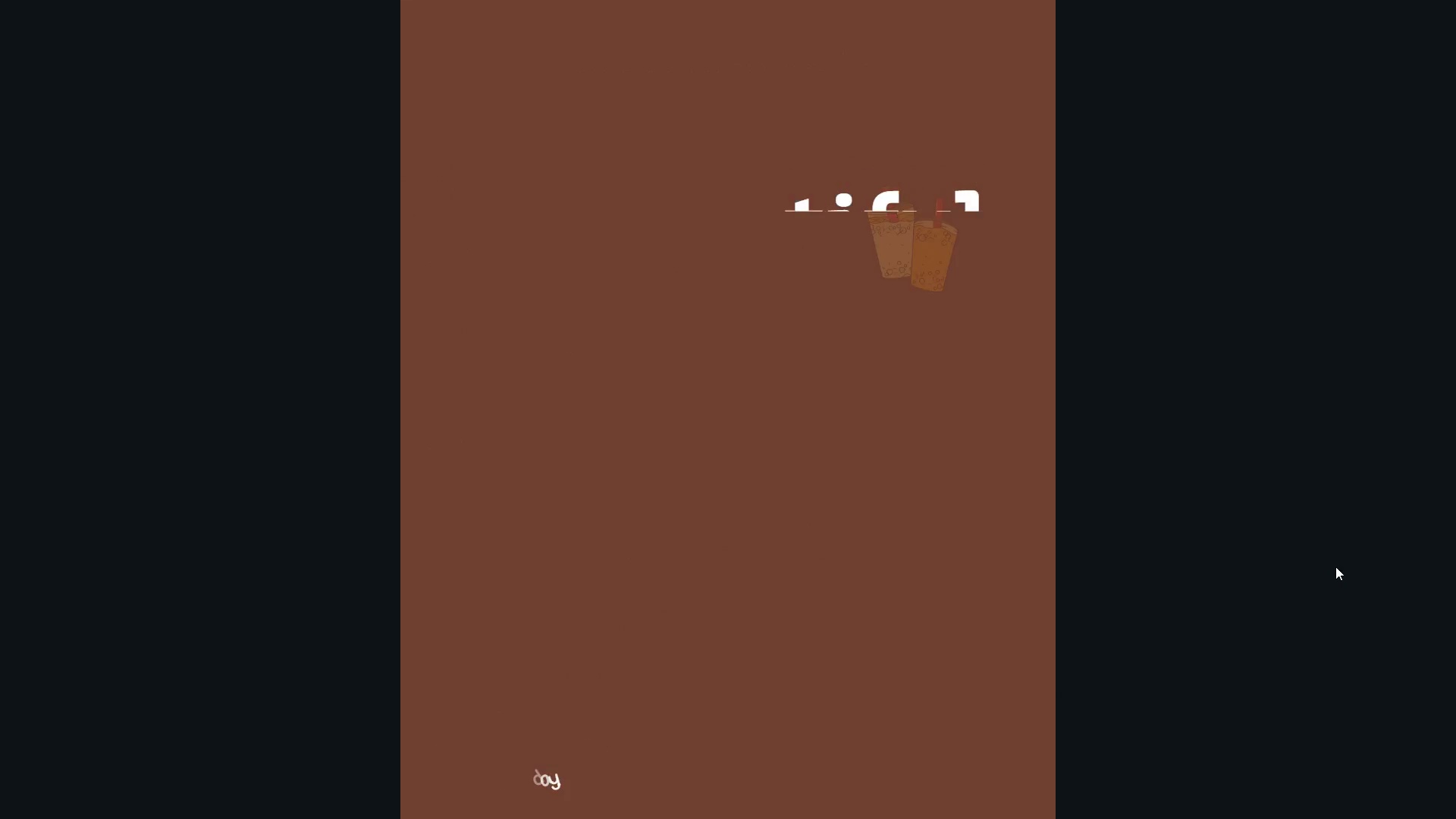 
key(ArrowLeft)
 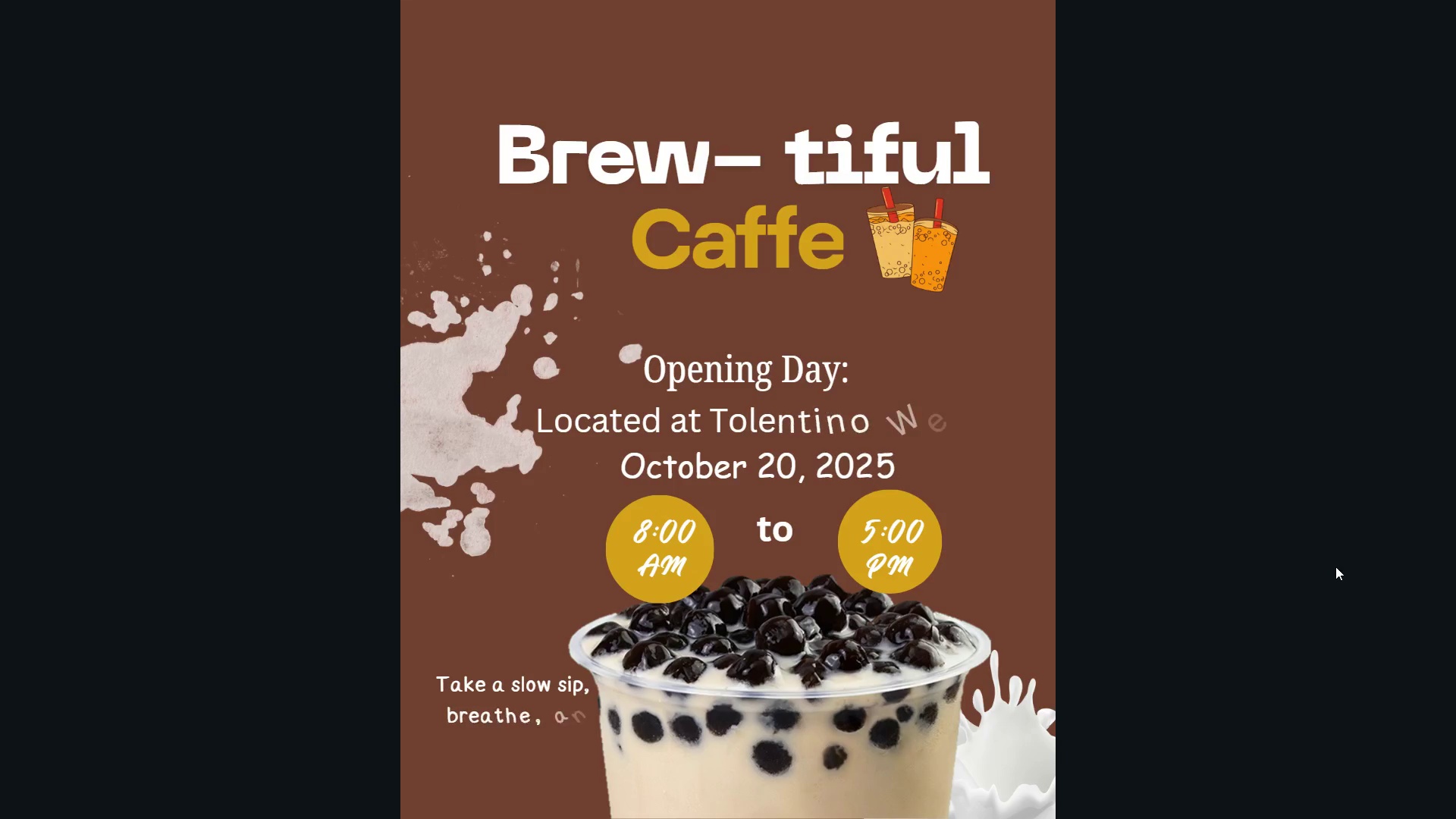 
key(ArrowLeft)
 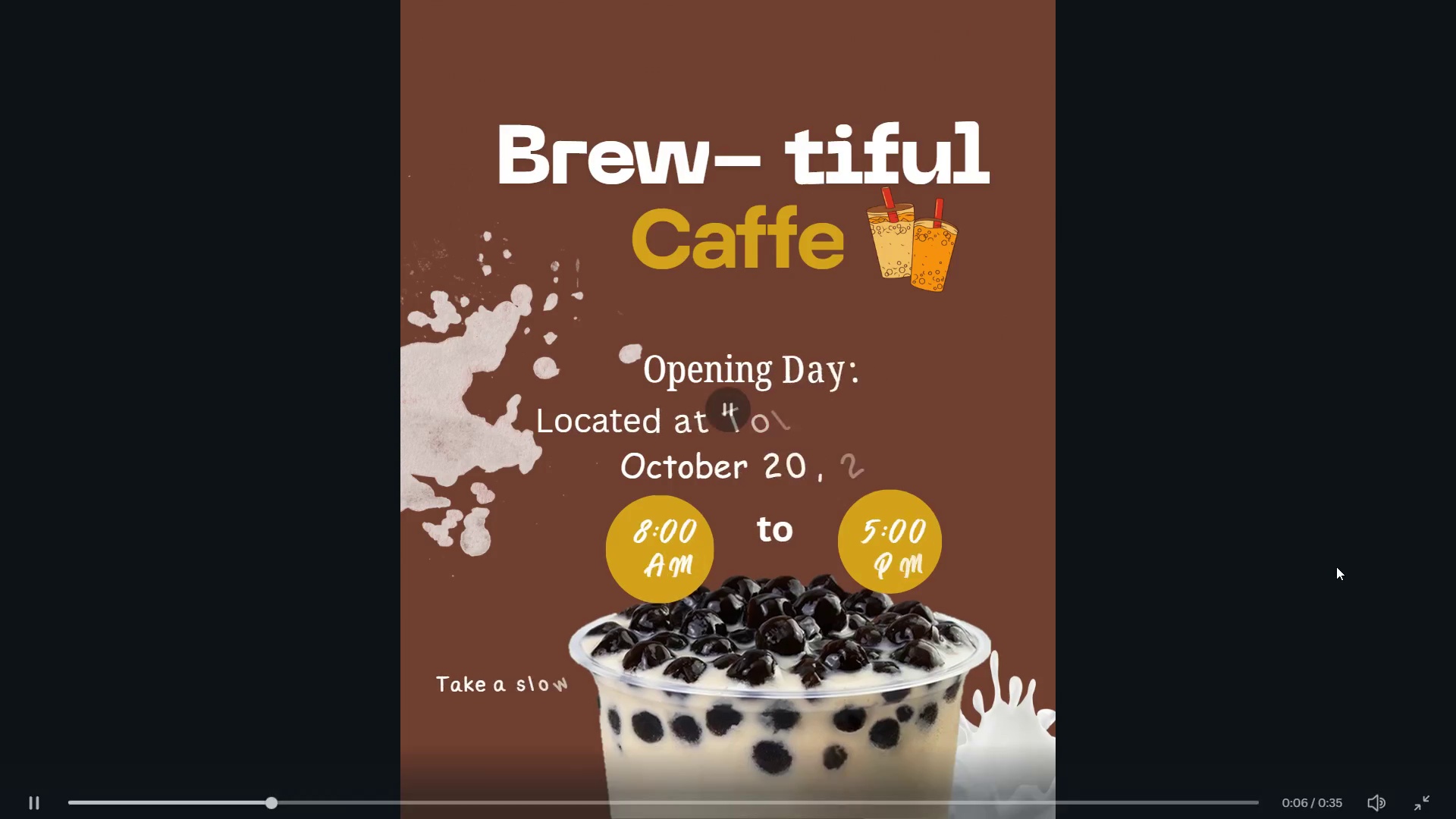 
wait(9.0)
 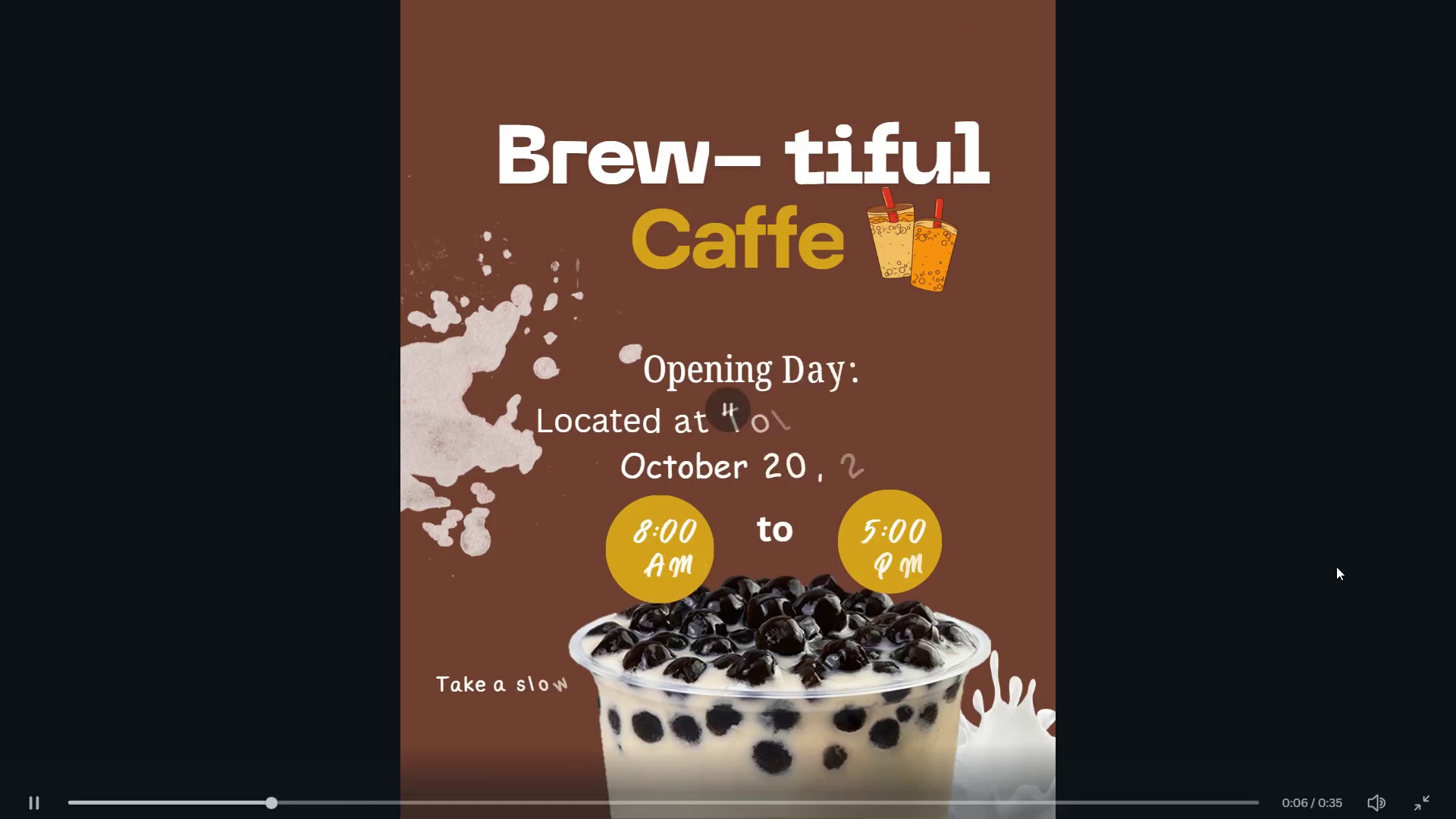 
key(ArrowRight)
 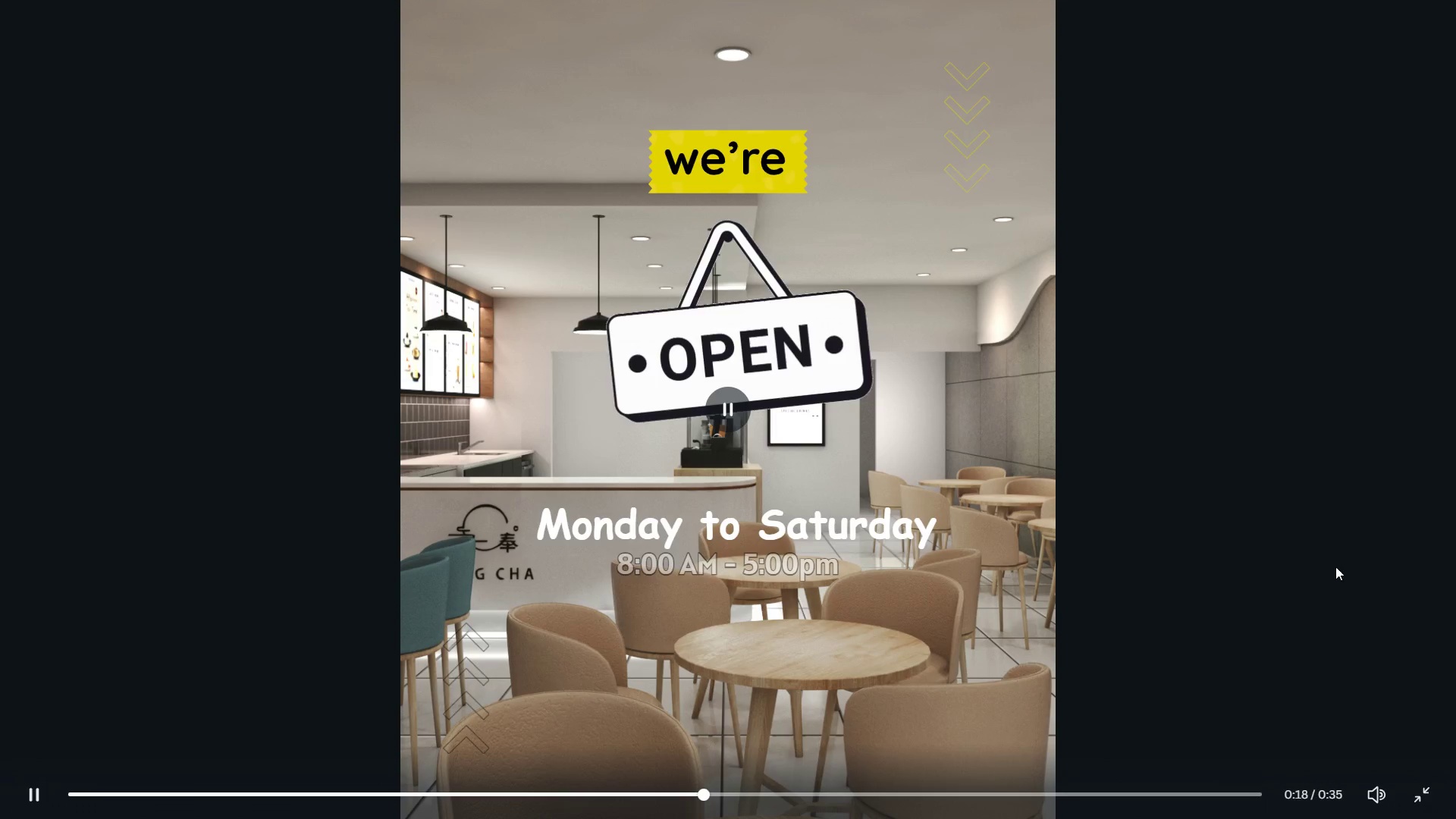 
key(ArrowRight)
 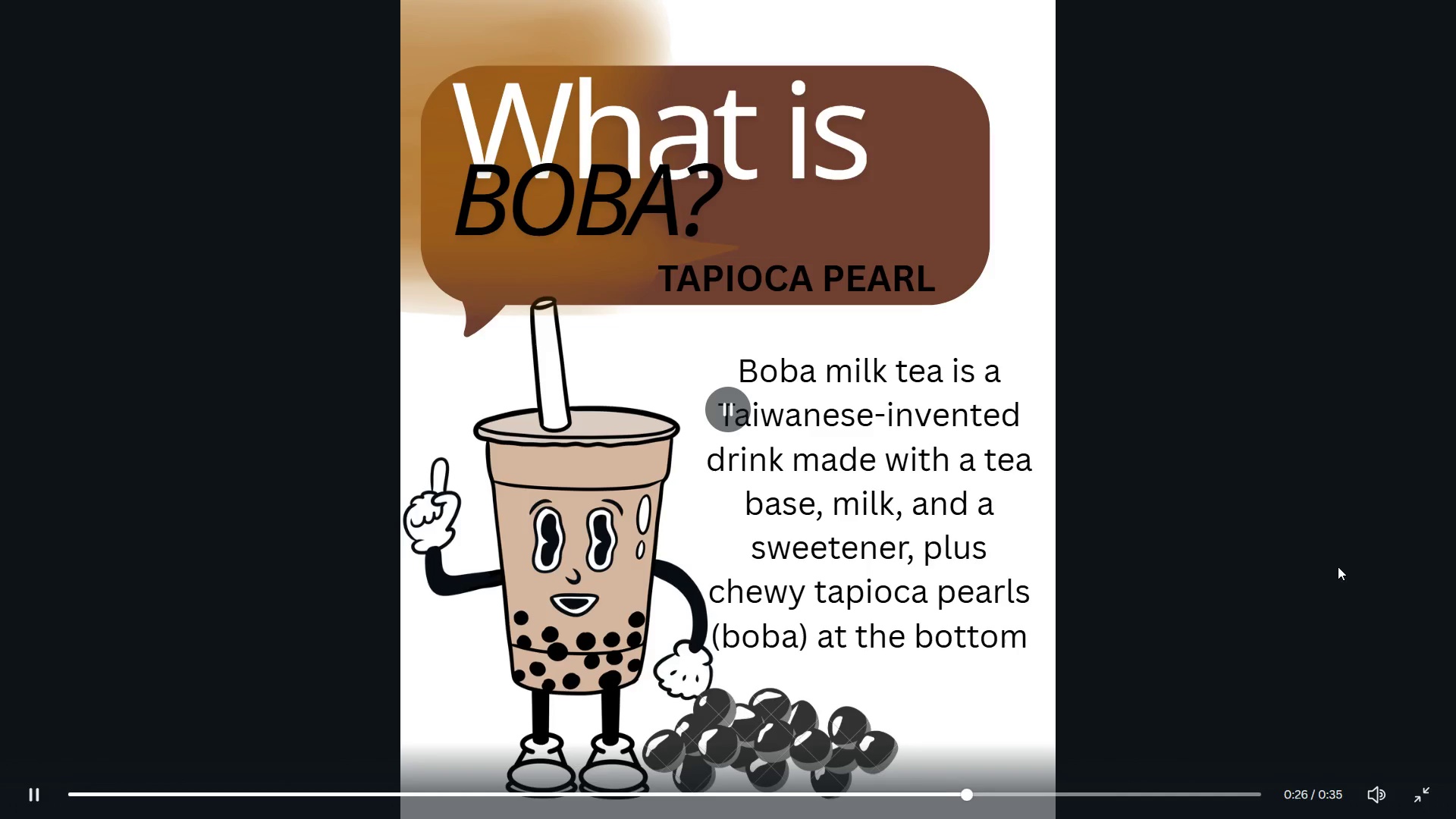 
key(ArrowLeft)
 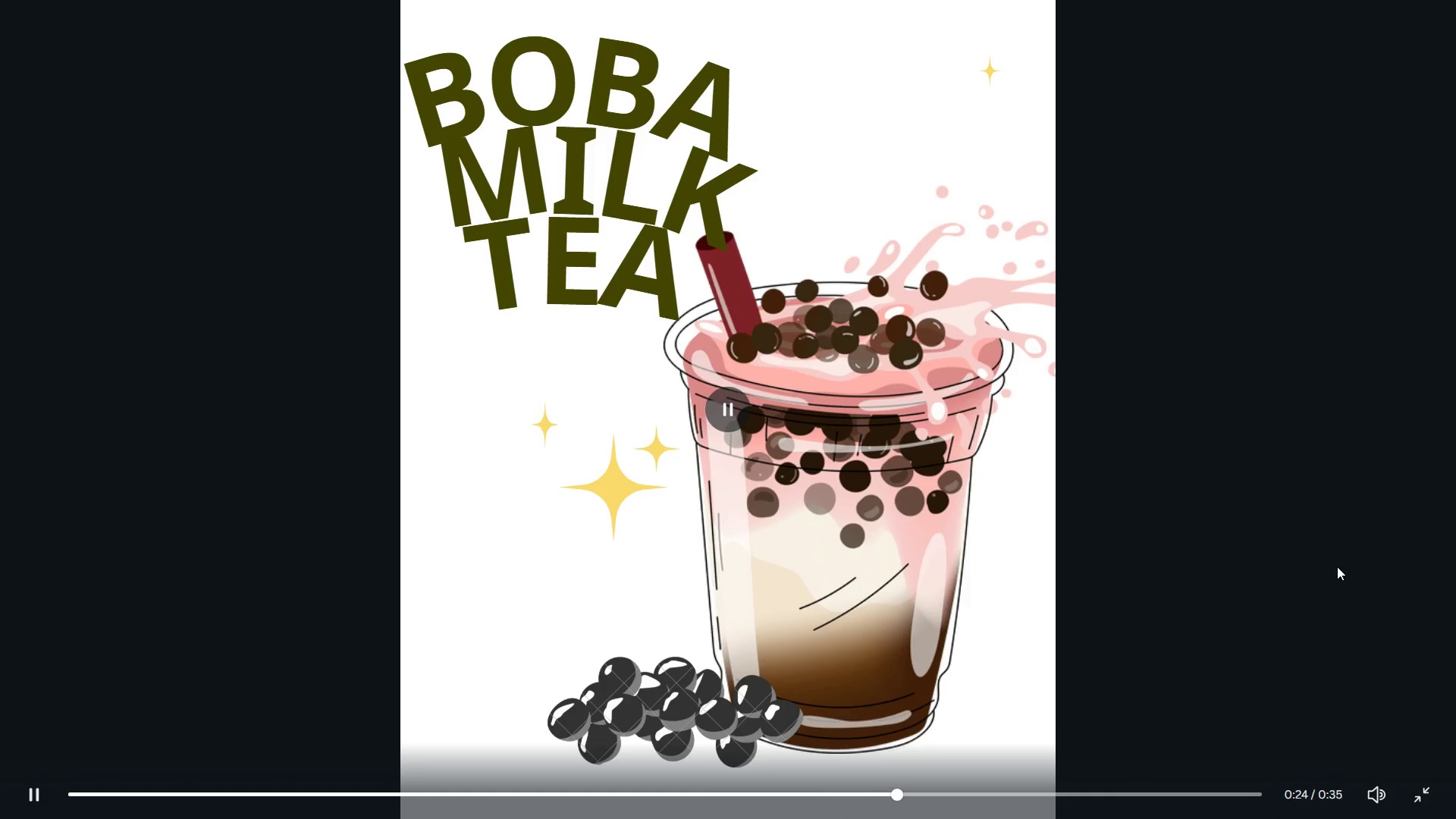 
key(ArrowRight)
 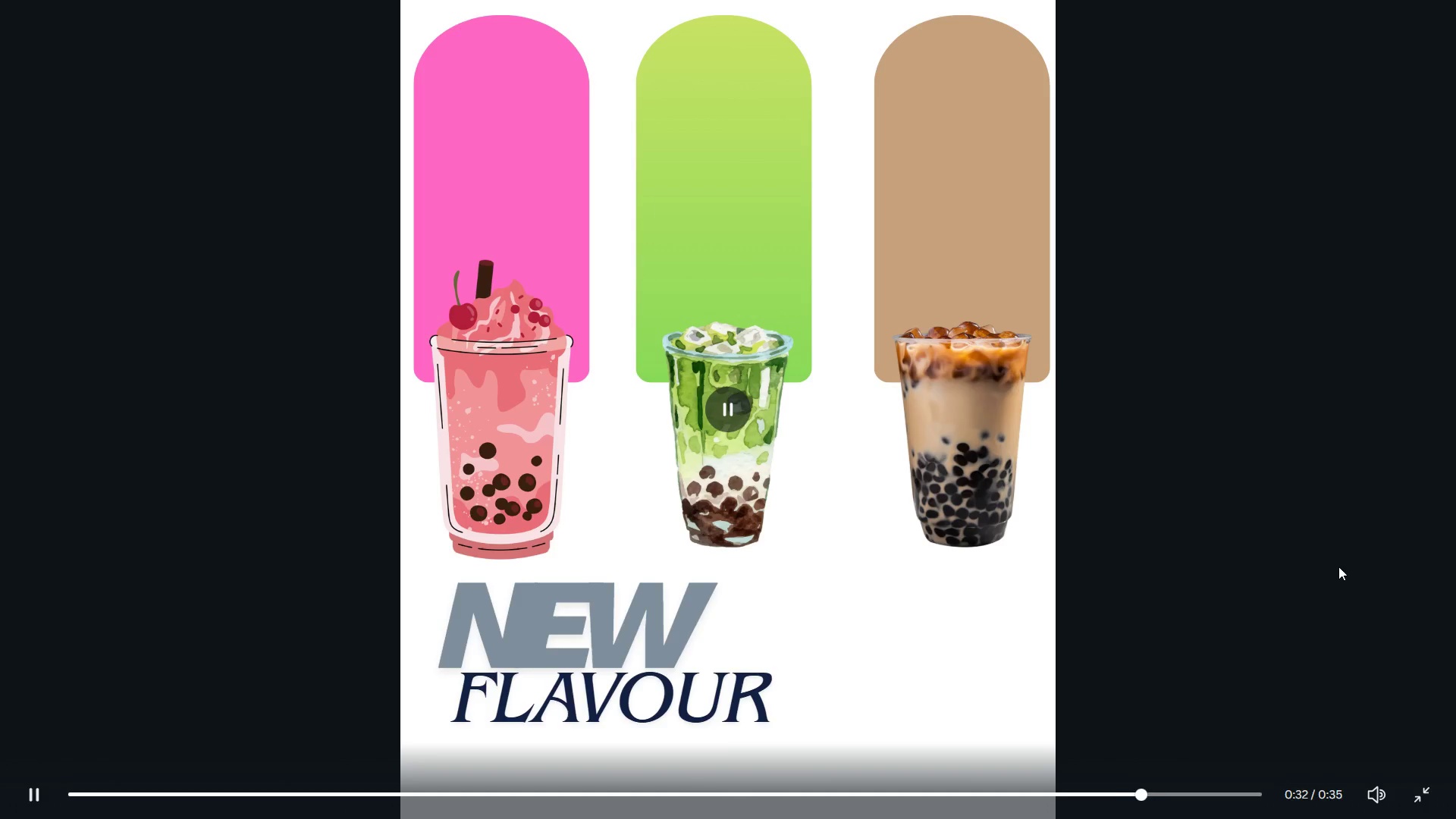 
key(ArrowLeft)
 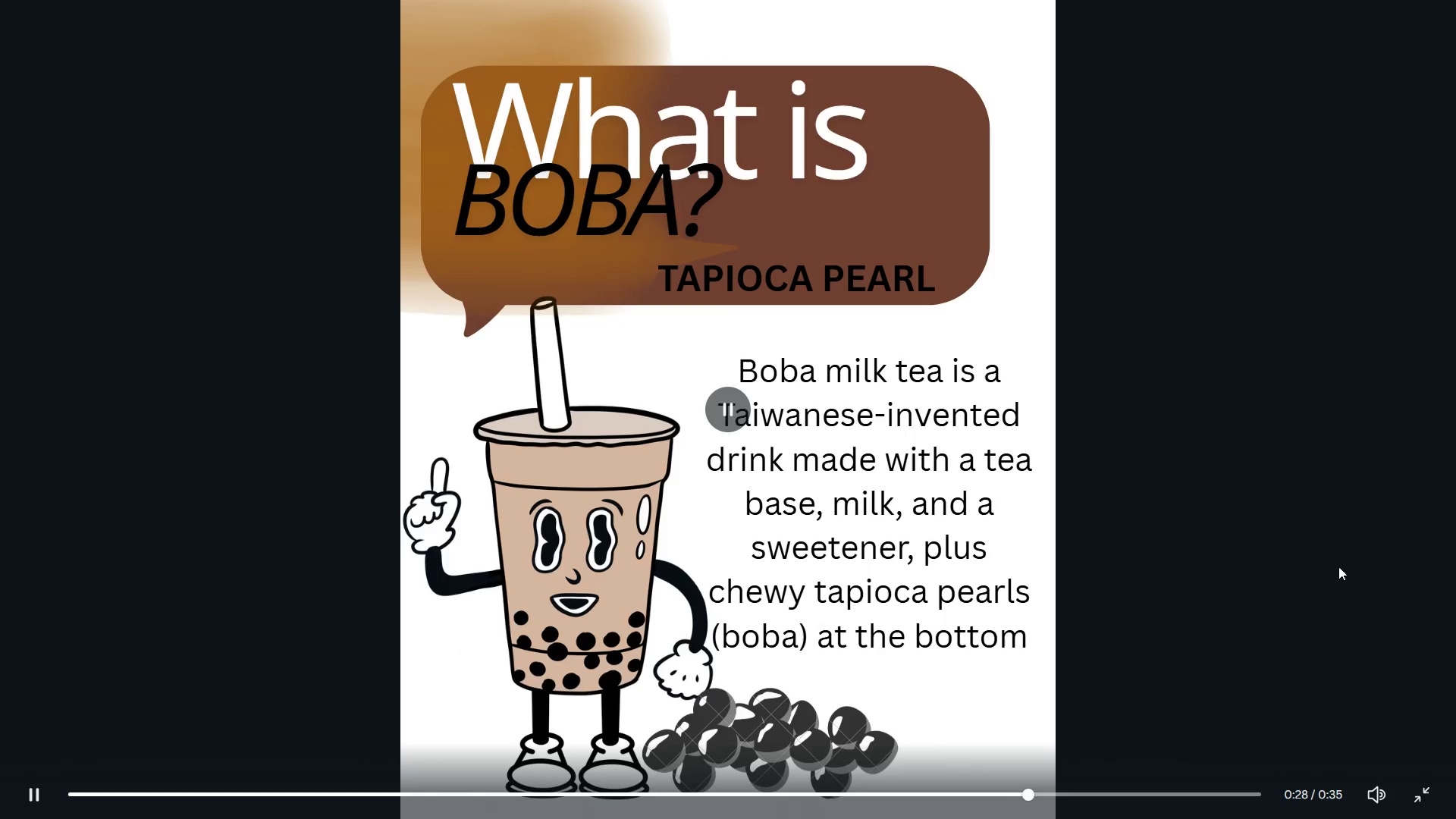 
key(ArrowRight)
 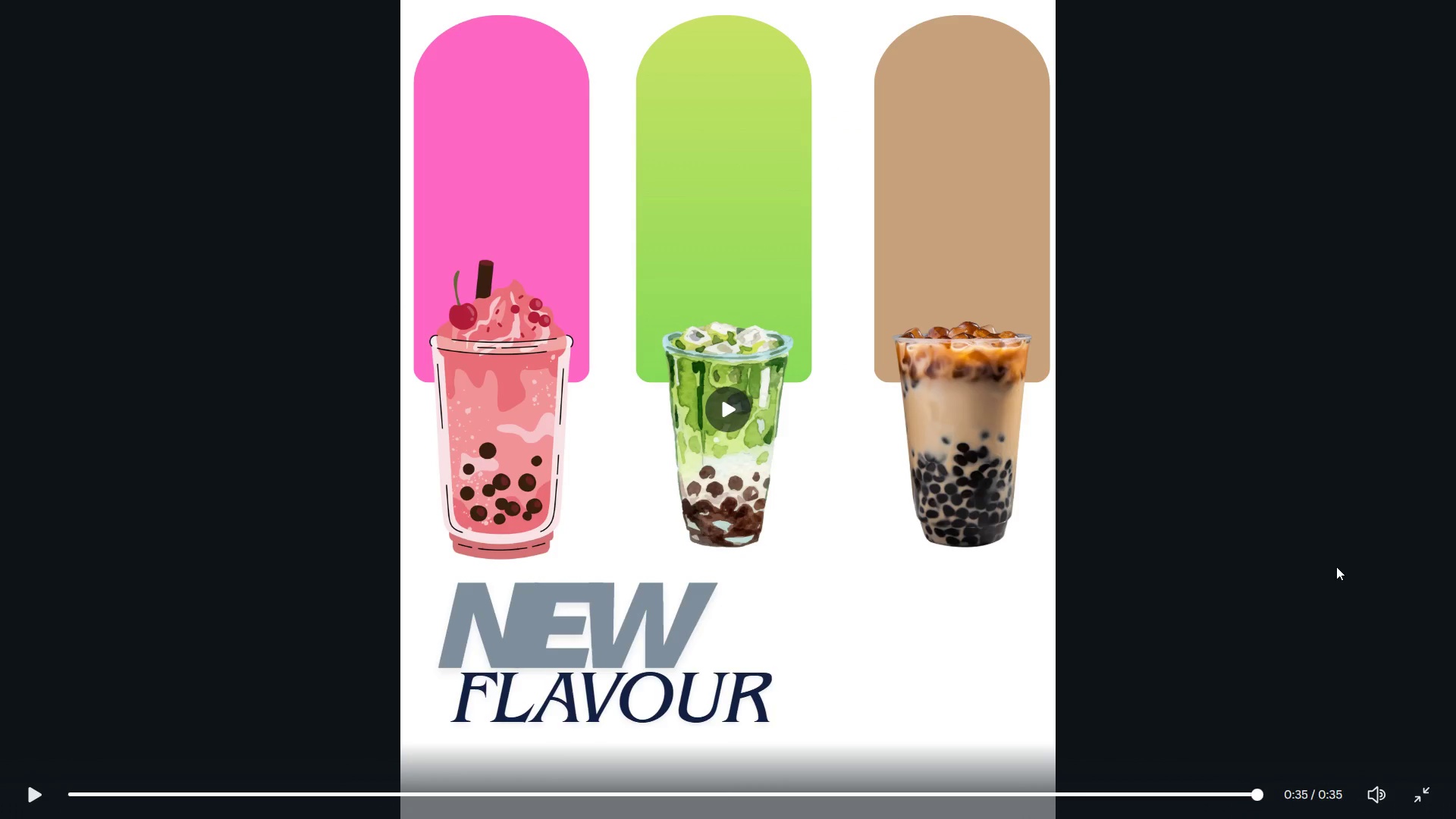 
key(ArrowRight)
 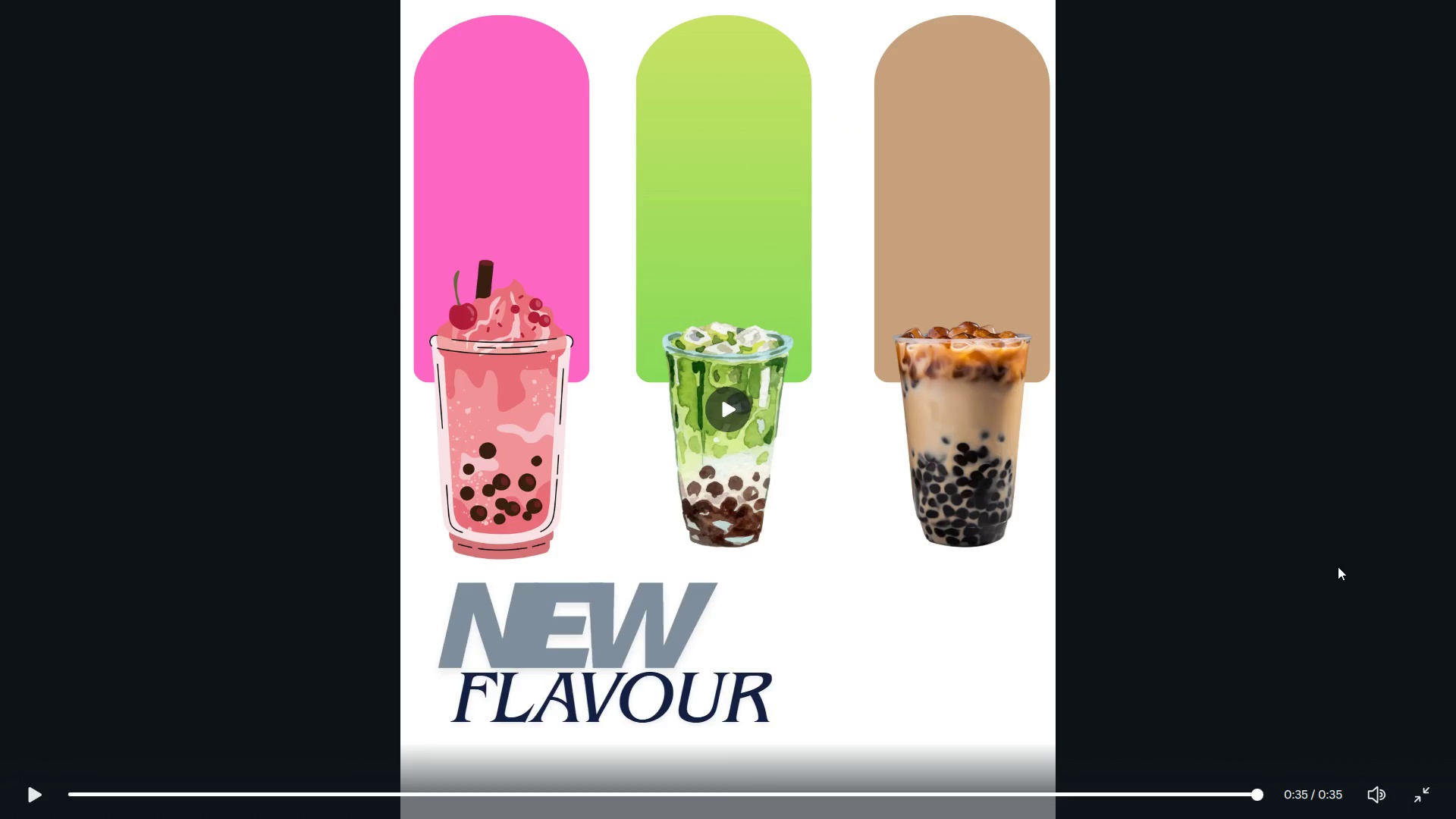 
key(Escape)
 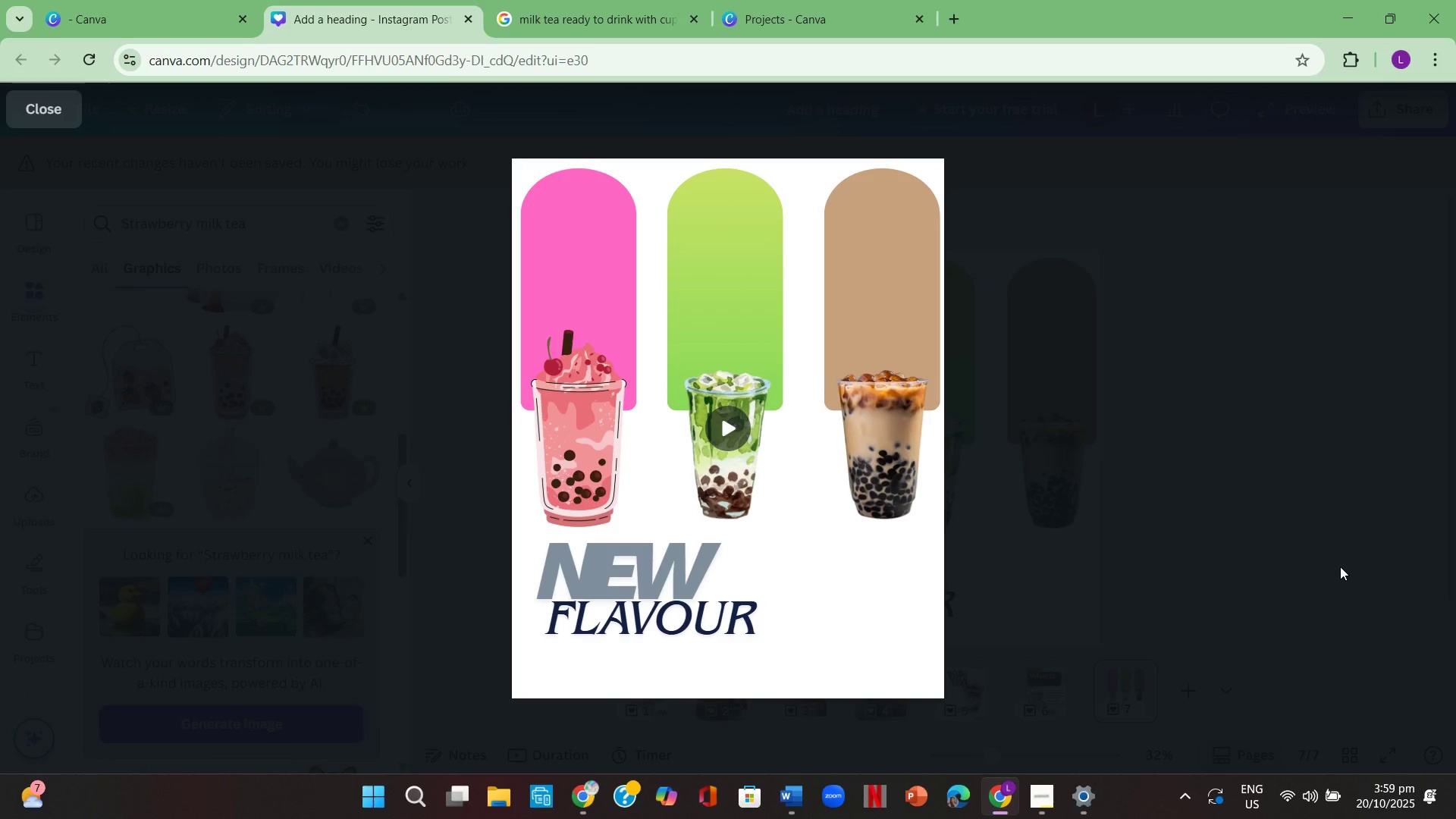 
wait(10.51)
 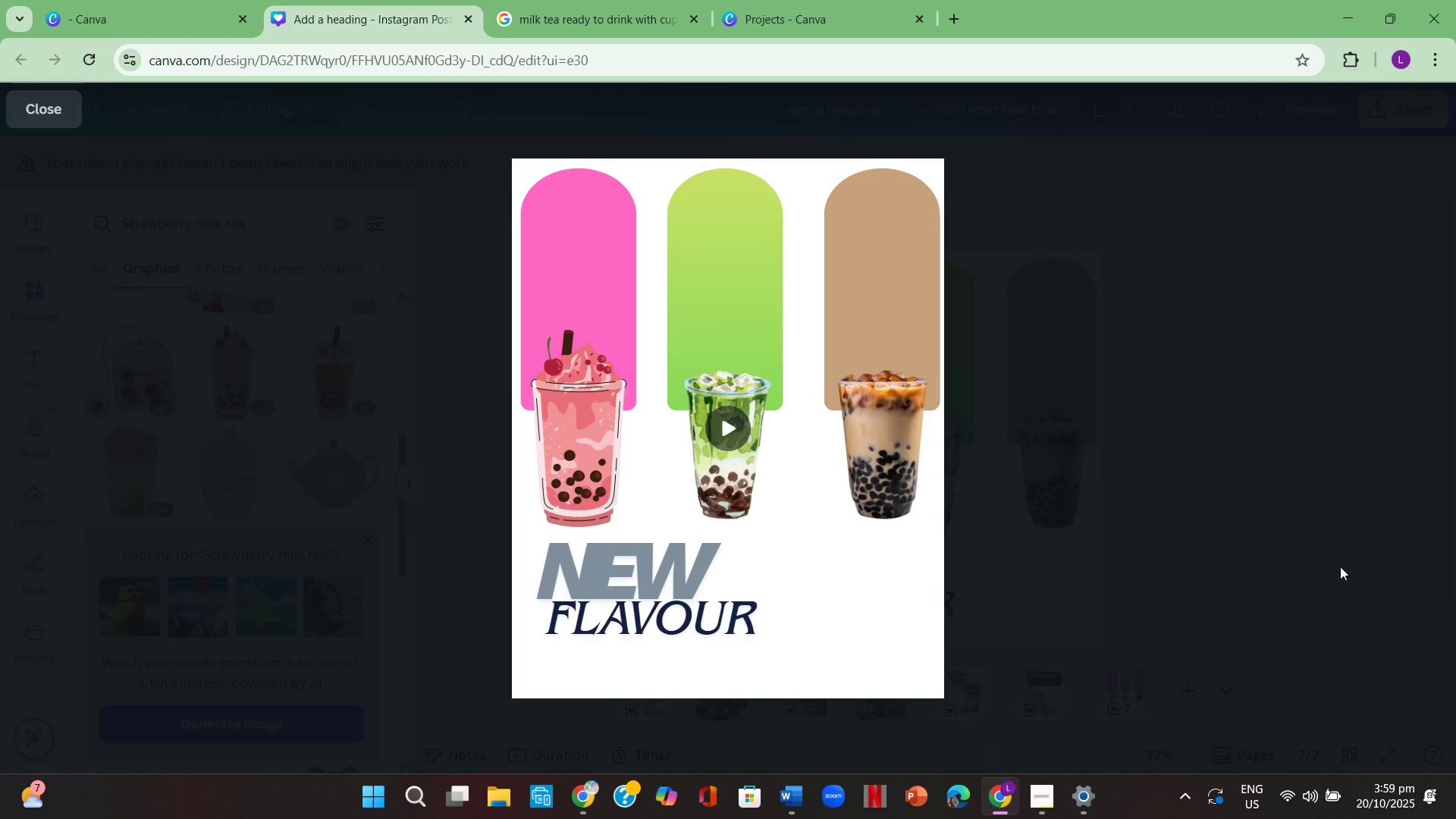 
mouse_move([104, 106])
 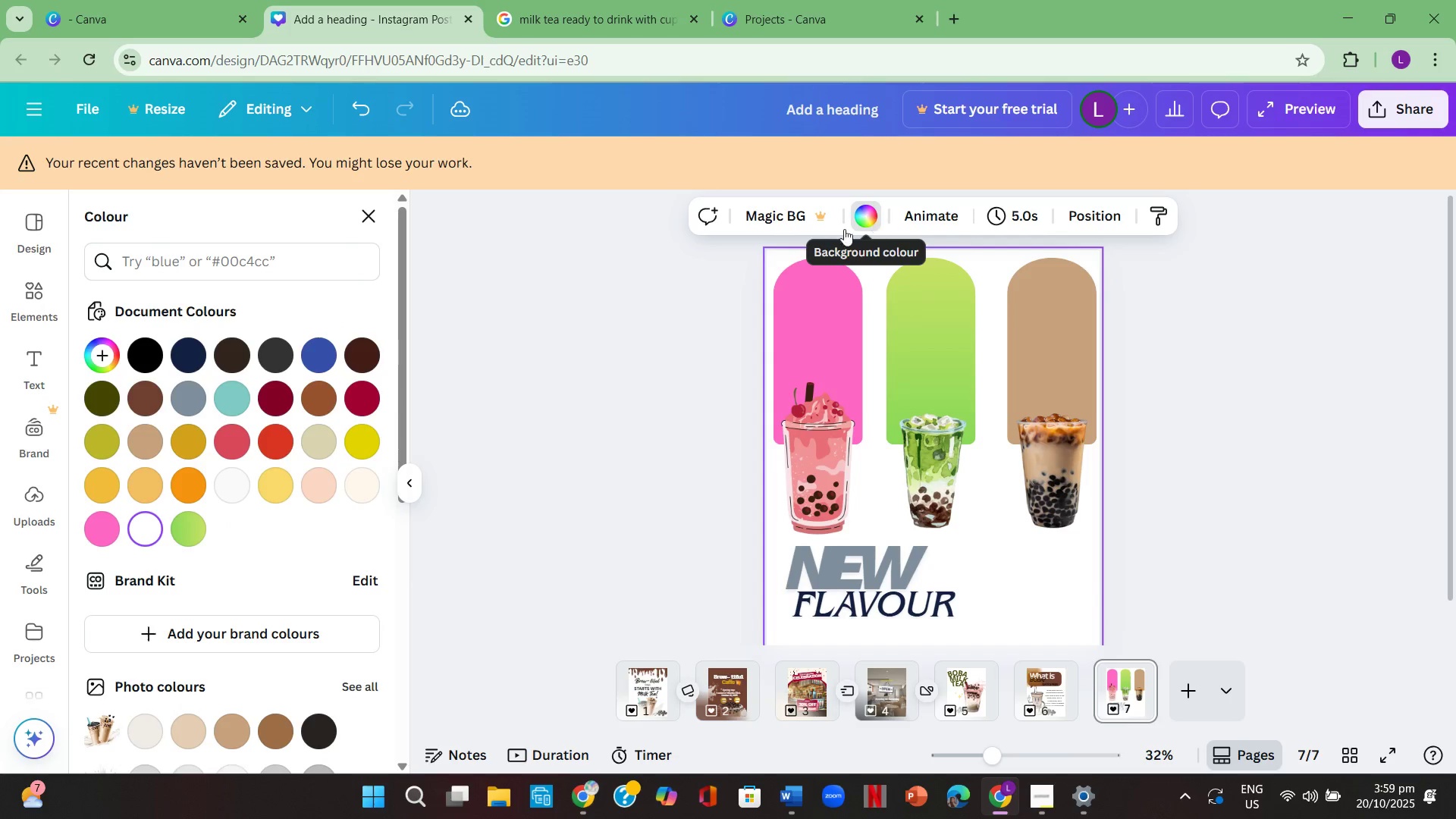 
wait(5.19)
 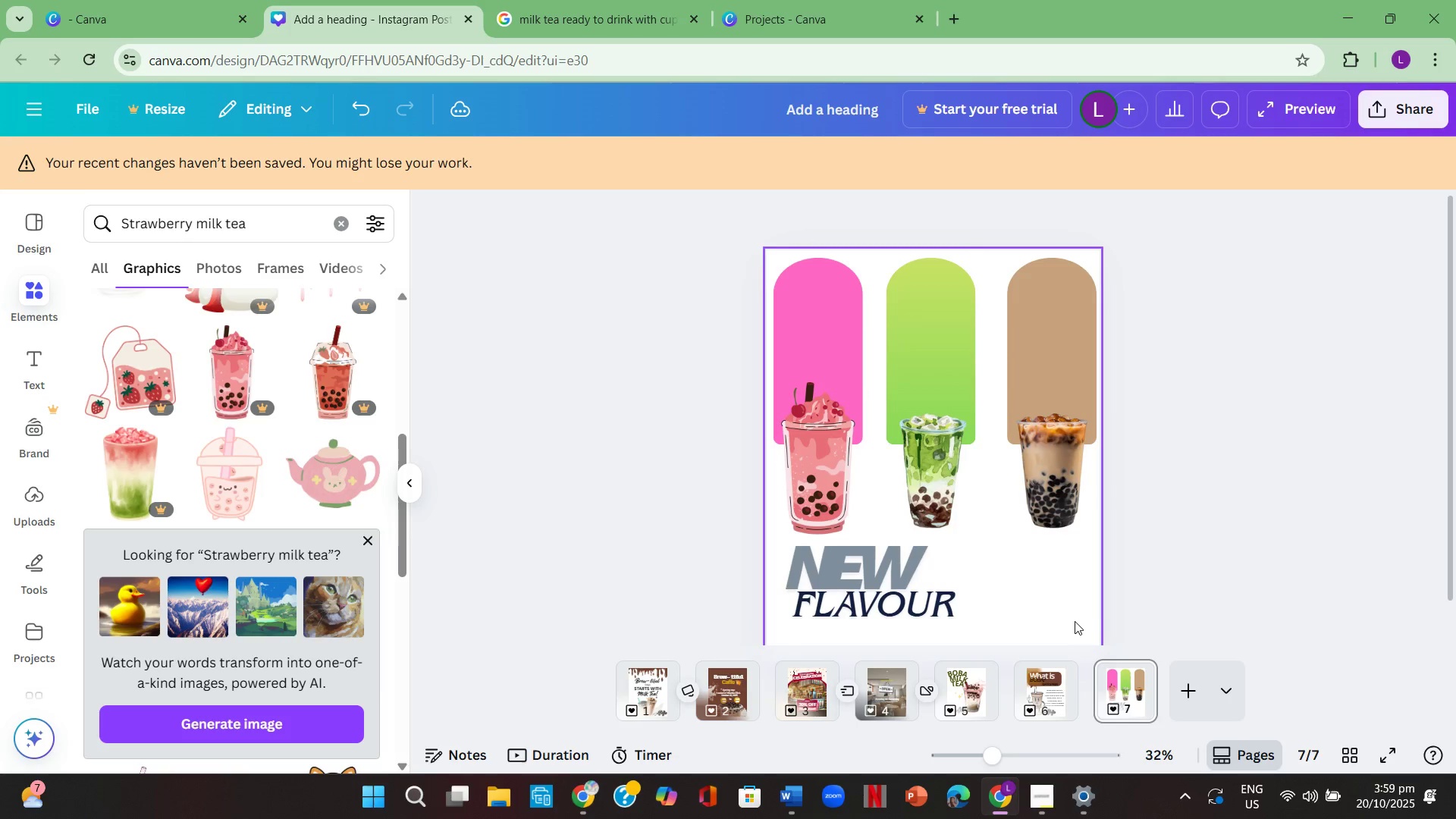 
left_click([323, 434])
 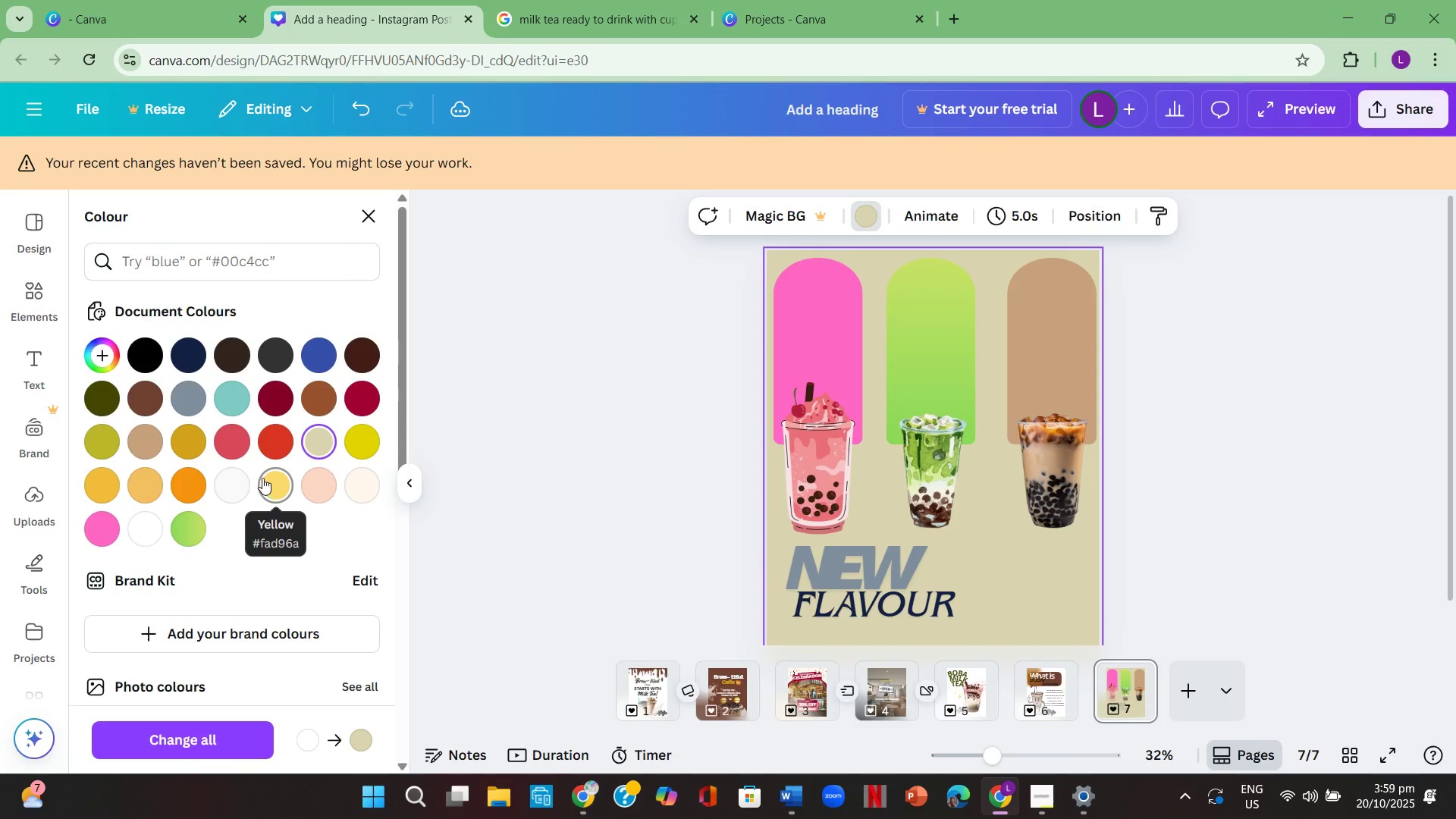 
left_click([234, 485])
 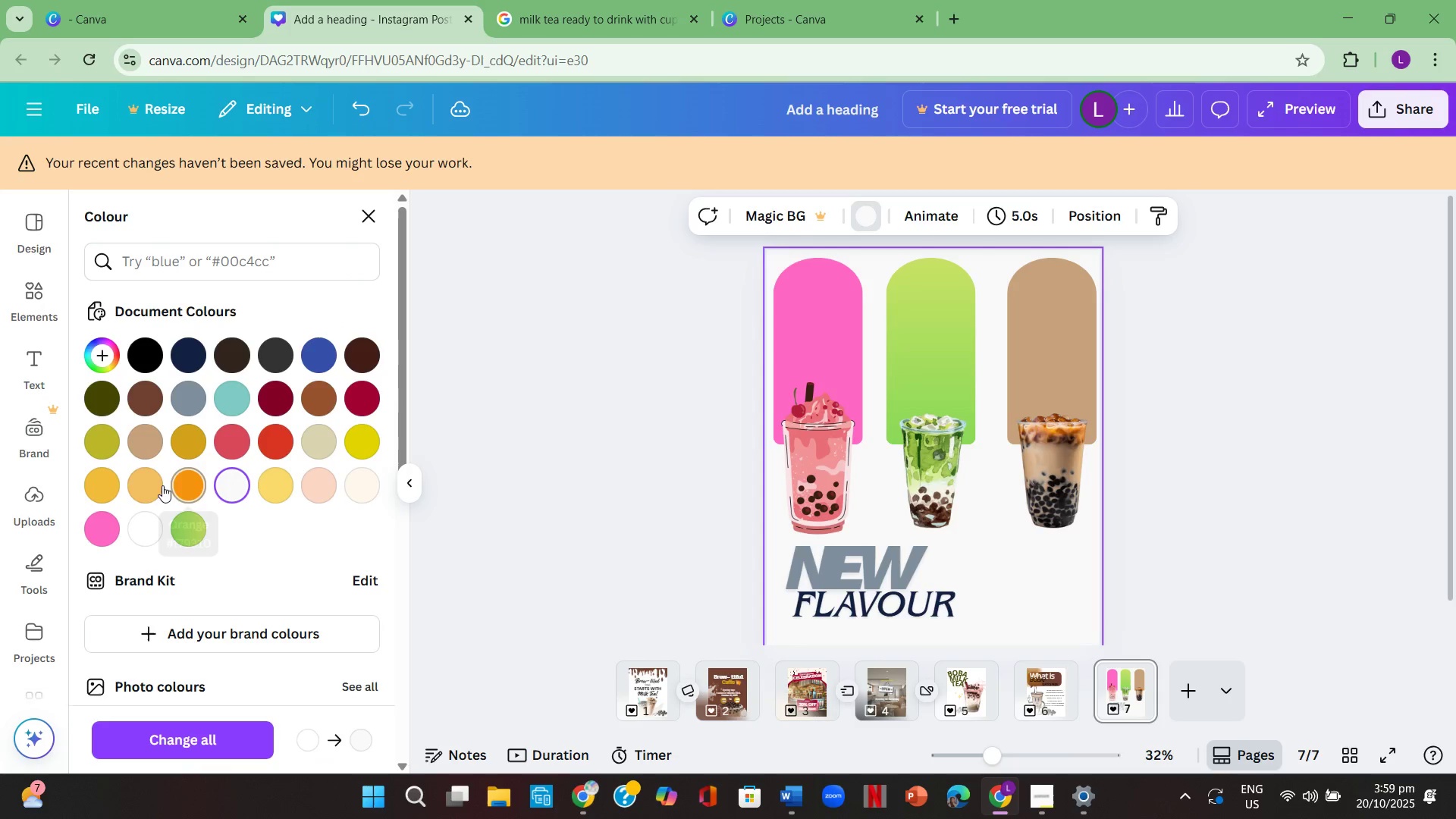 
left_click([149, 485])
 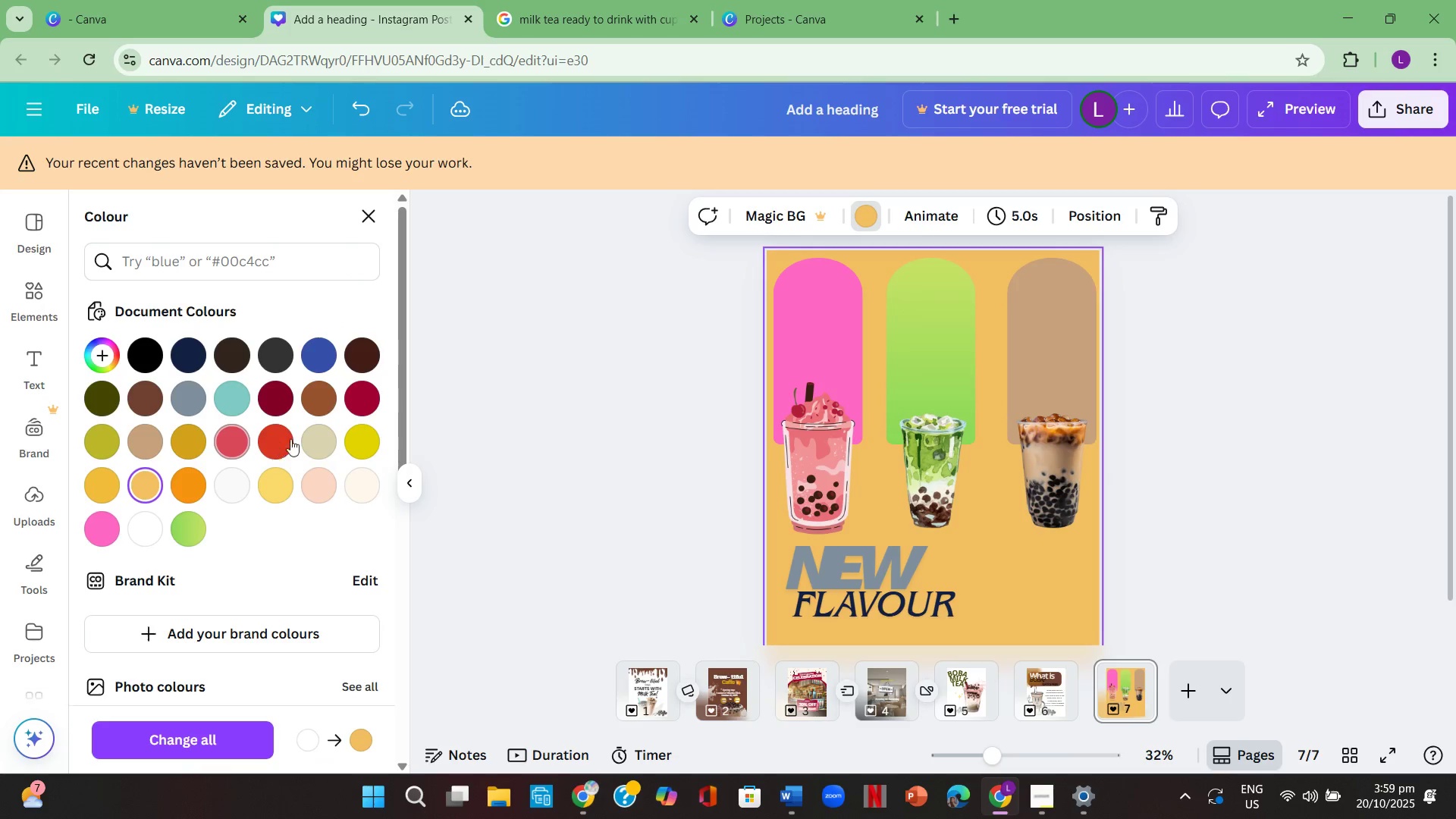 
left_click([312, 439])
 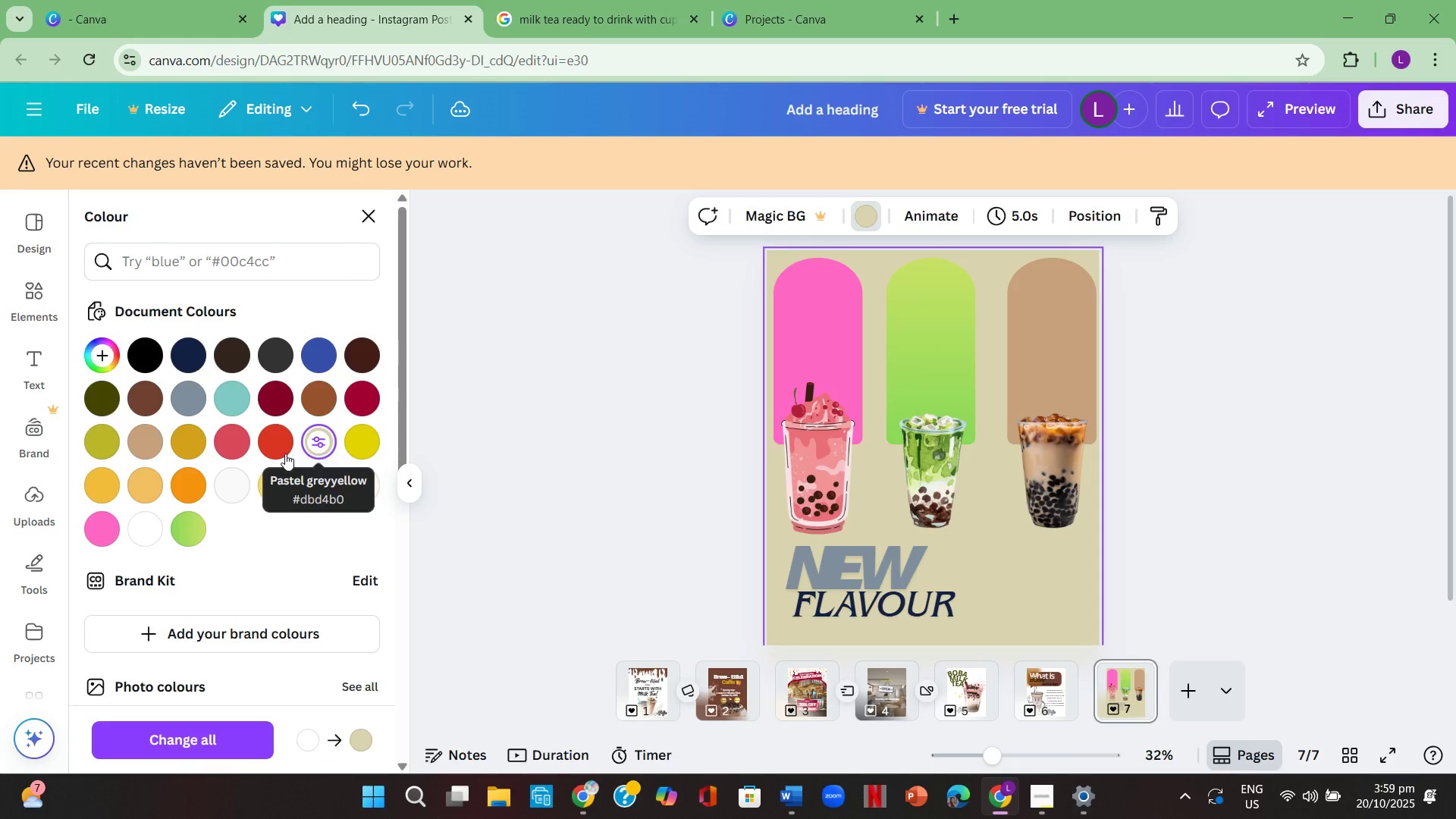 
scroll: coordinate [254, 555], scroll_direction: down, amount: 5.0
 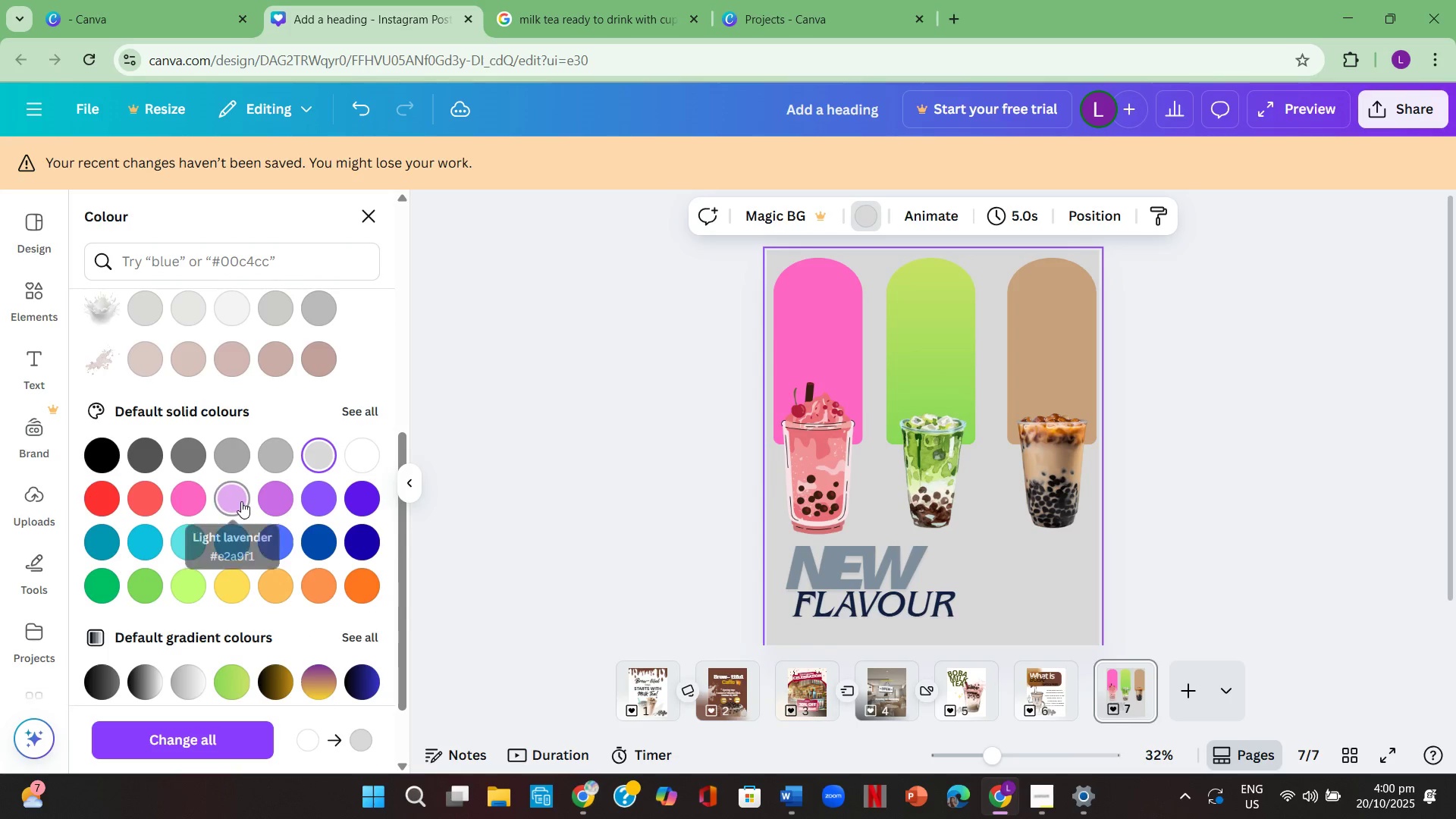 
left_click([241, 501])
 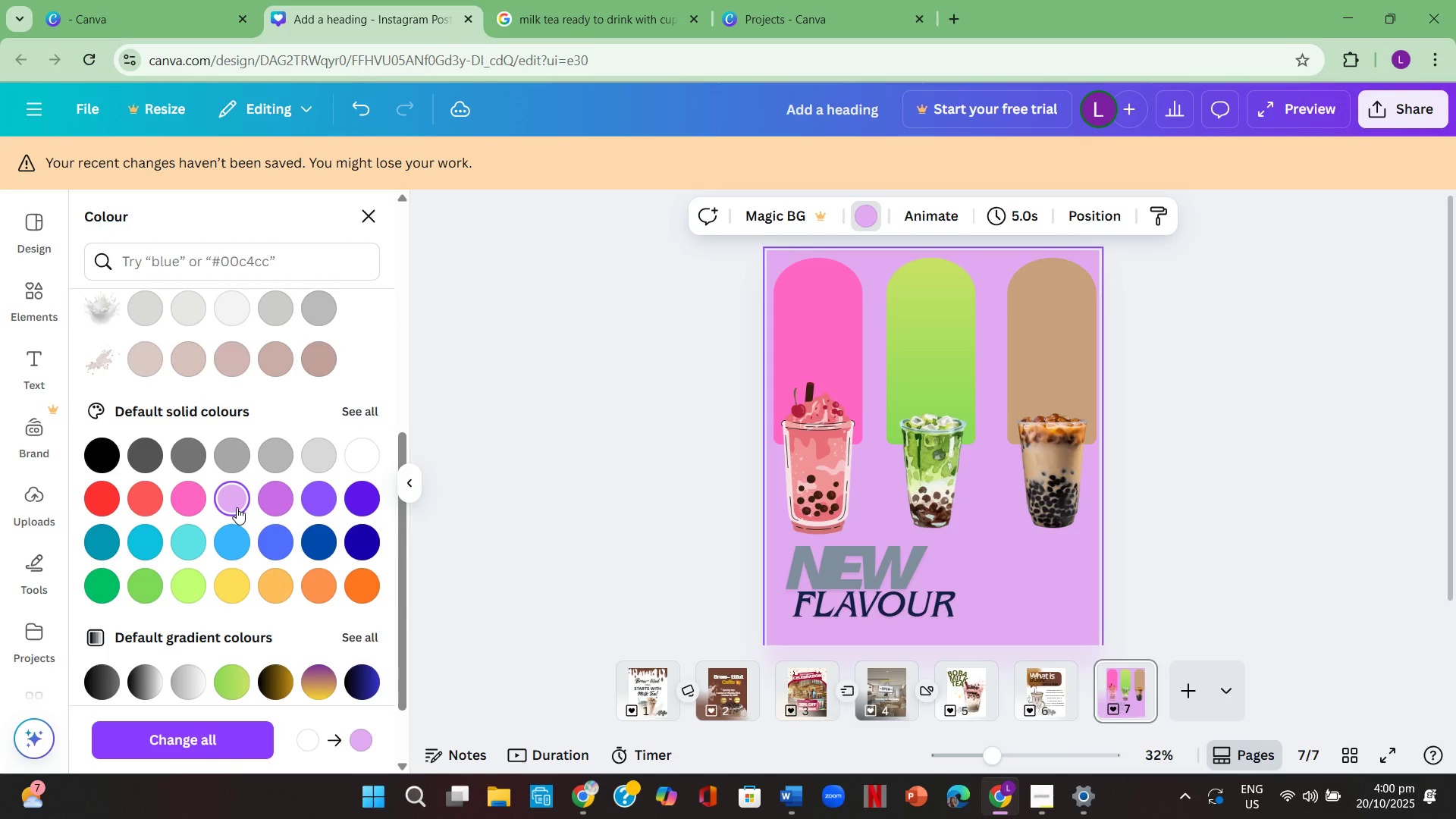 
scroll: coordinate [252, 573], scroll_direction: down, amount: 2.0
 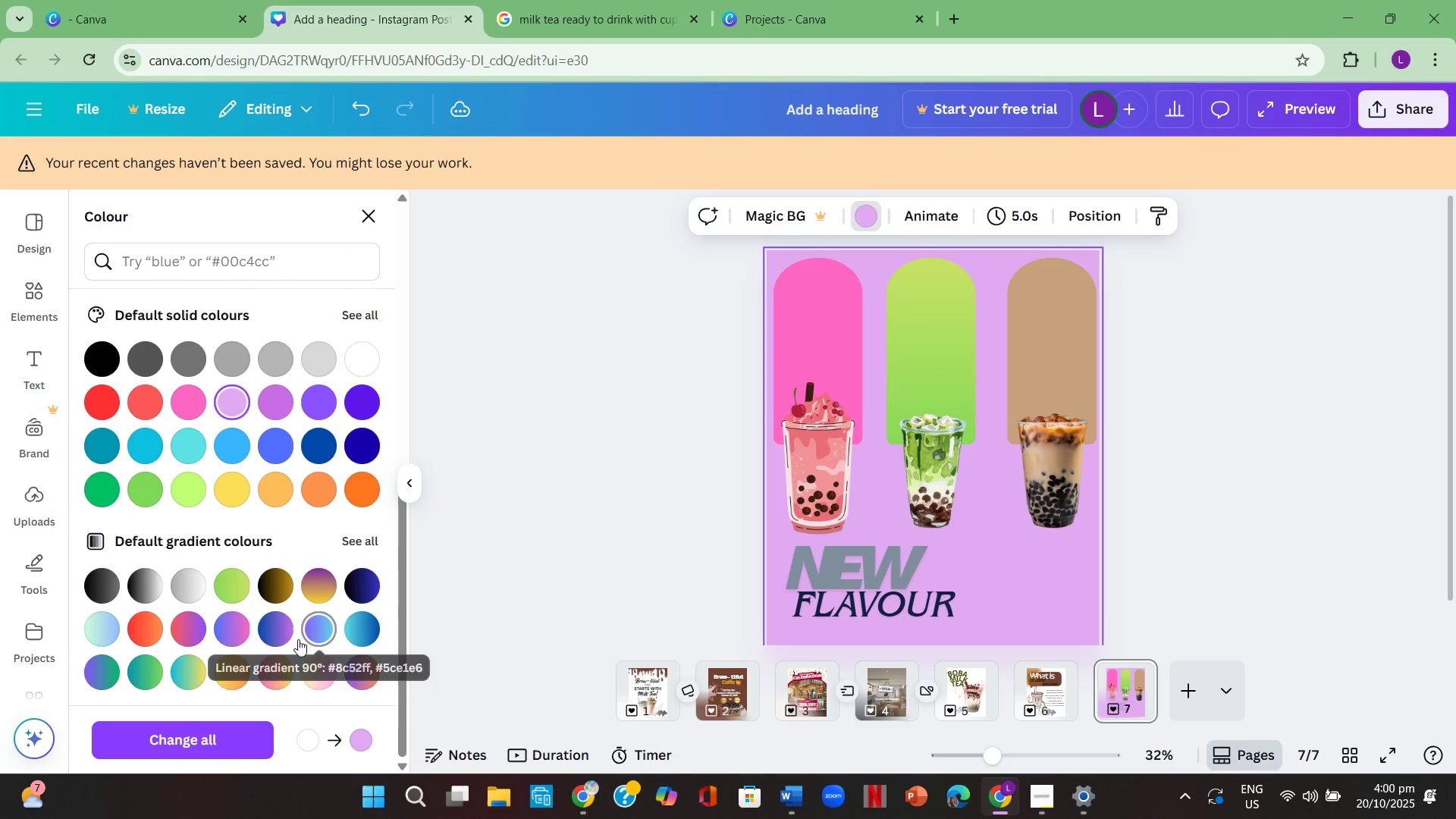 
scroll: coordinate [273, 651], scroll_direction: none, amount: 0.0
 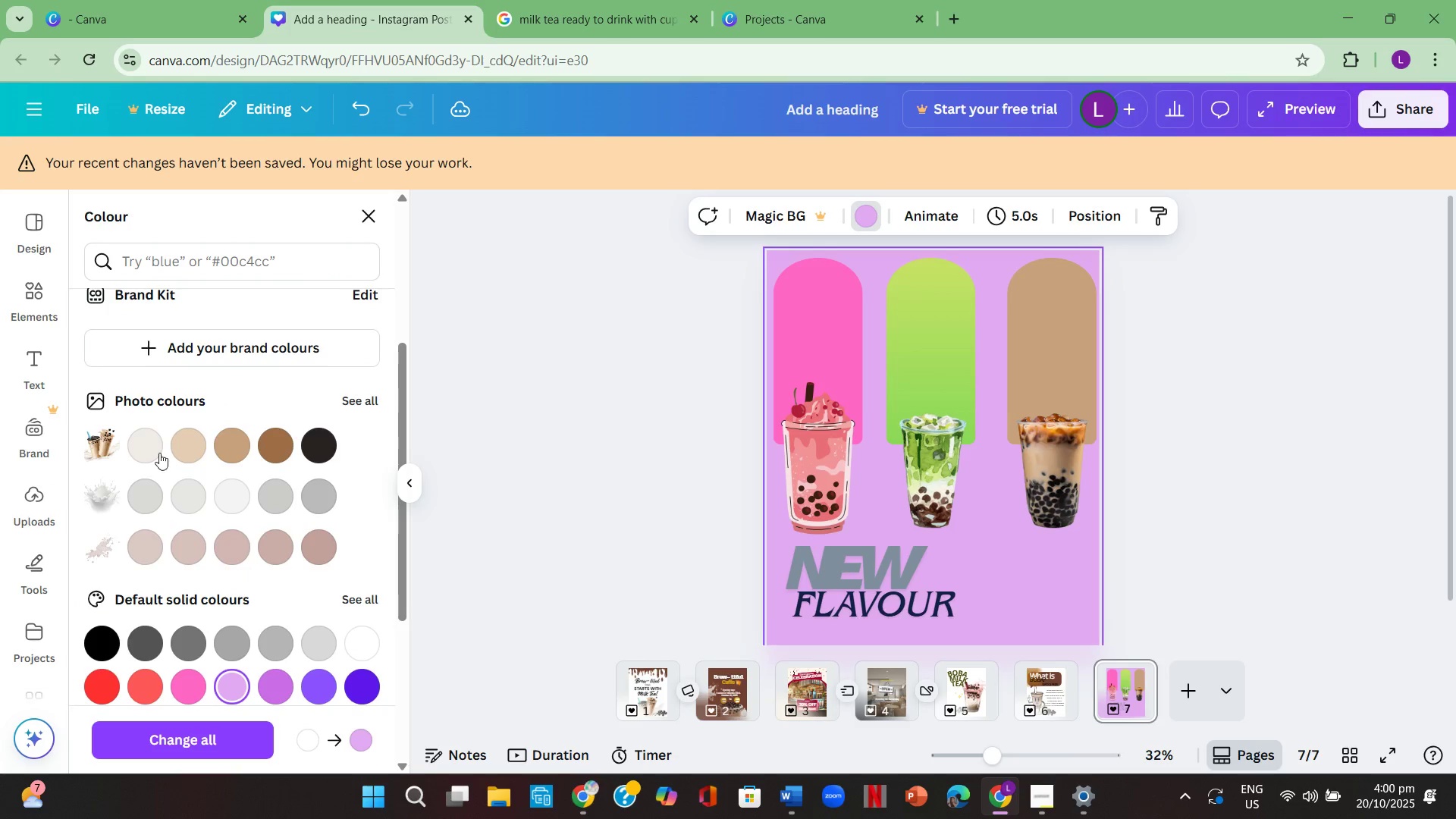 
left_click([156, 450])
 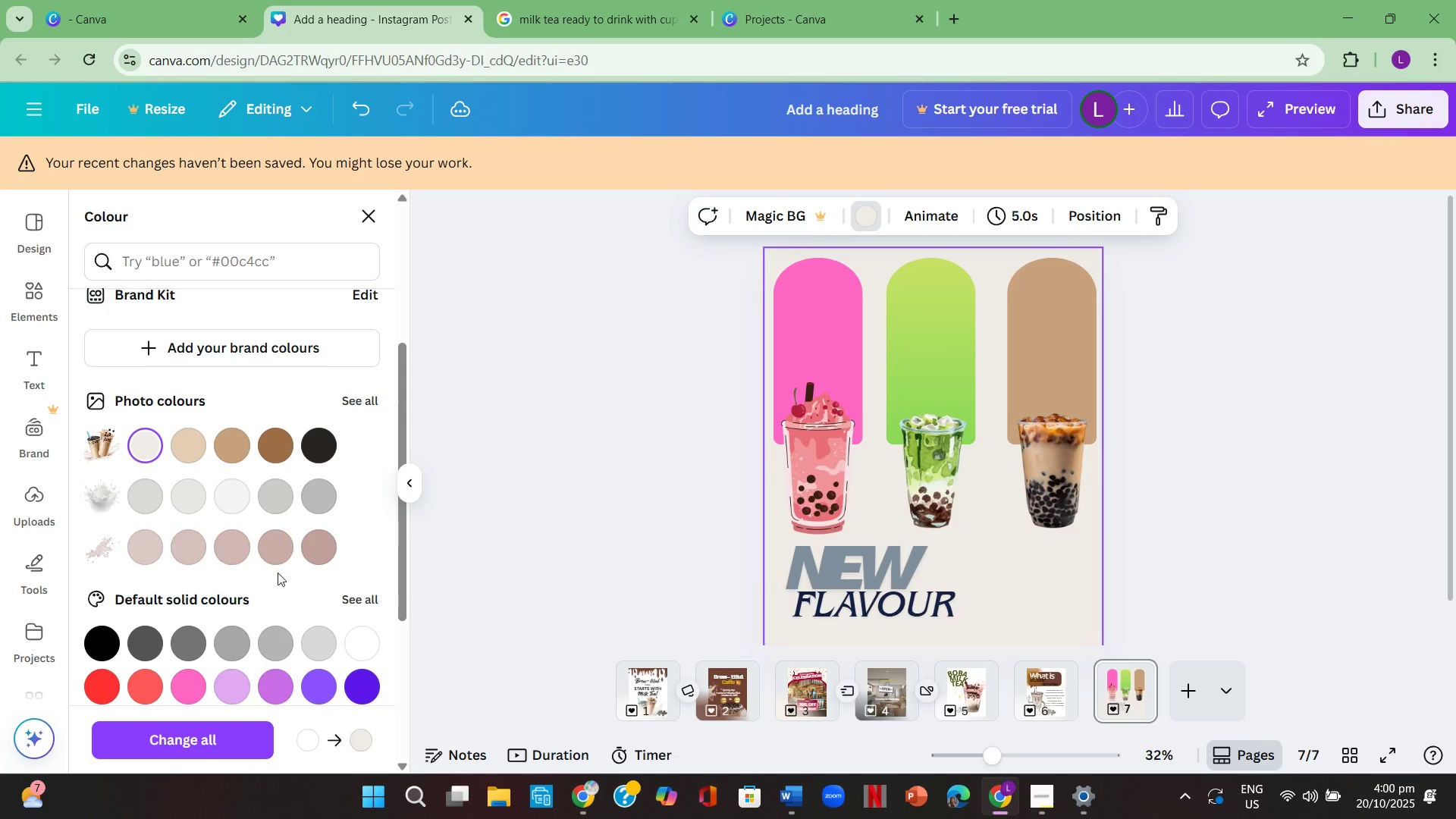 
scroll: coordinate [286, 573], scroll_direction: down, amount: 1.0
 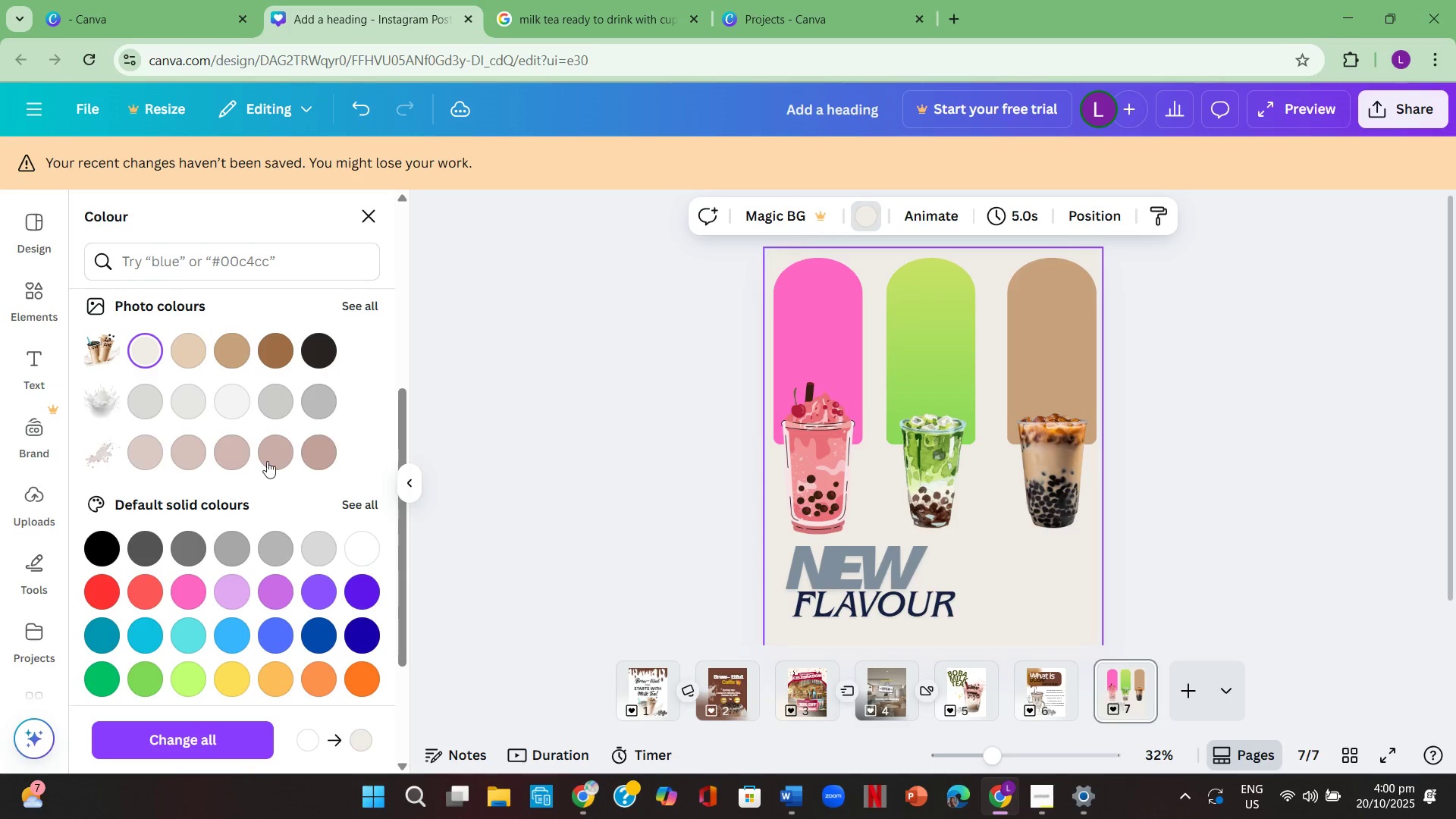 
left_click([271, 457])
 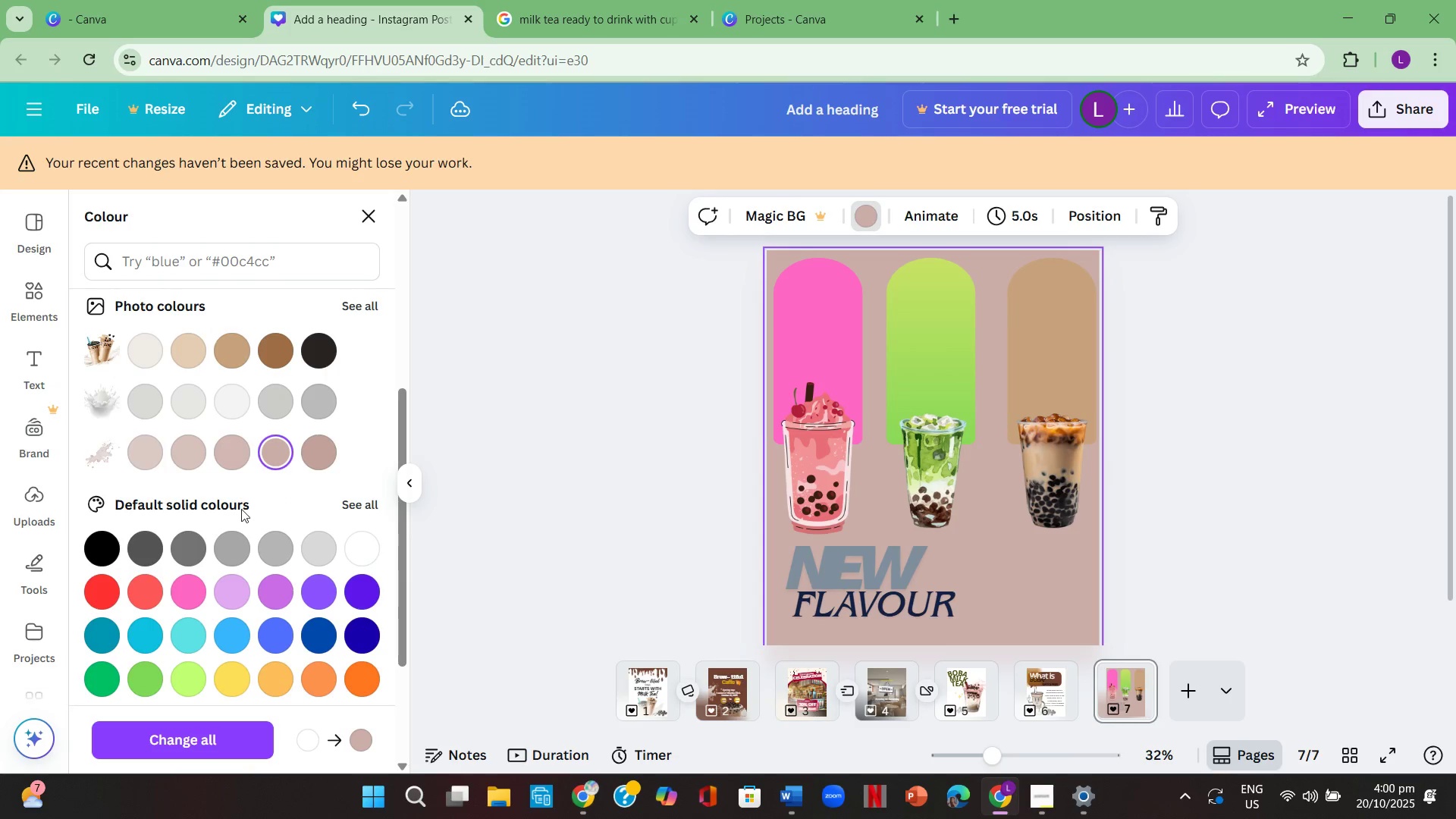 
scroll: coordinate [237, 523], scroll_direction: down, amount: 1.0
 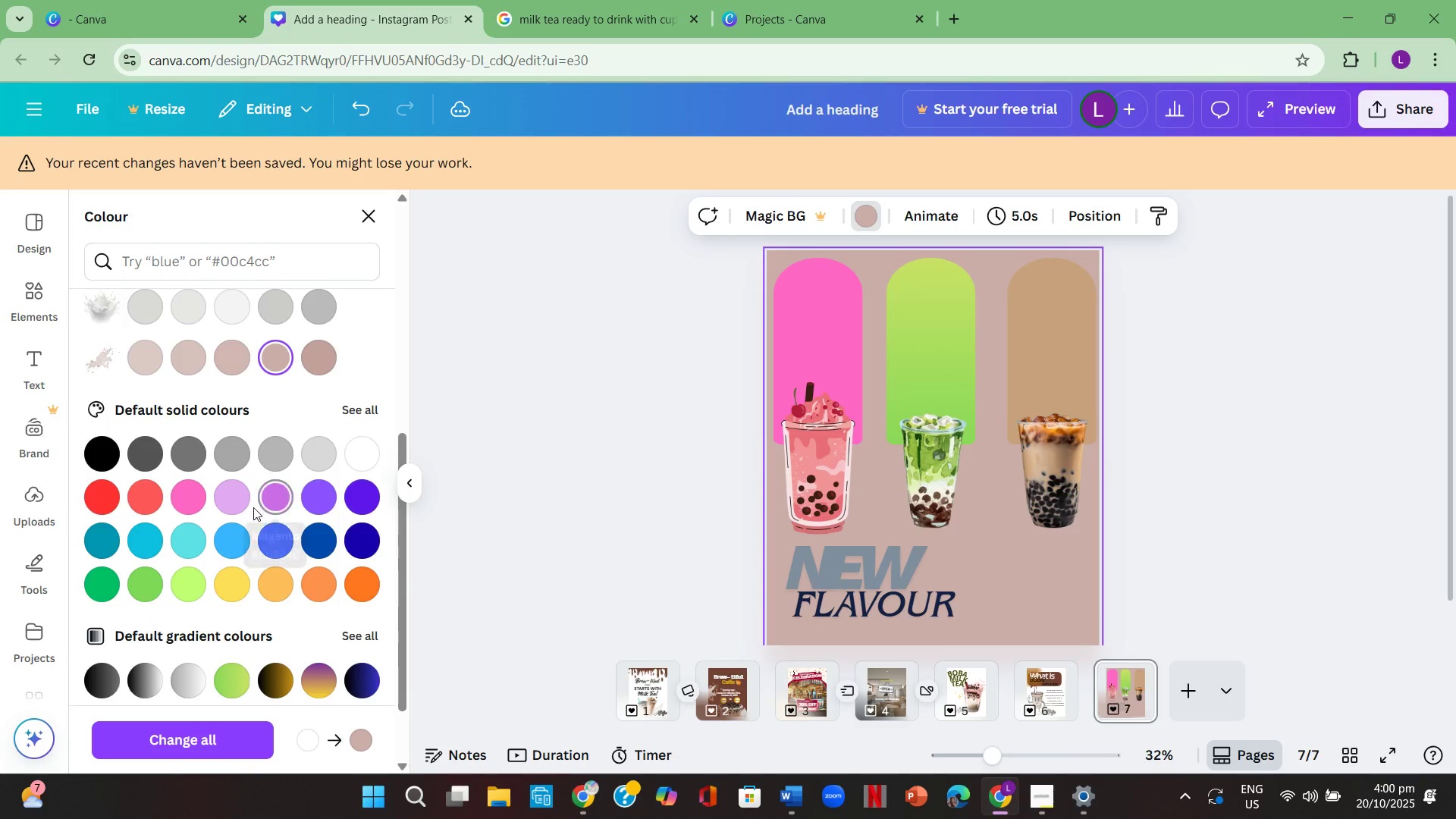 
scroll: coordinate [246, 504], scroll_direction: up, amount: 1.0
 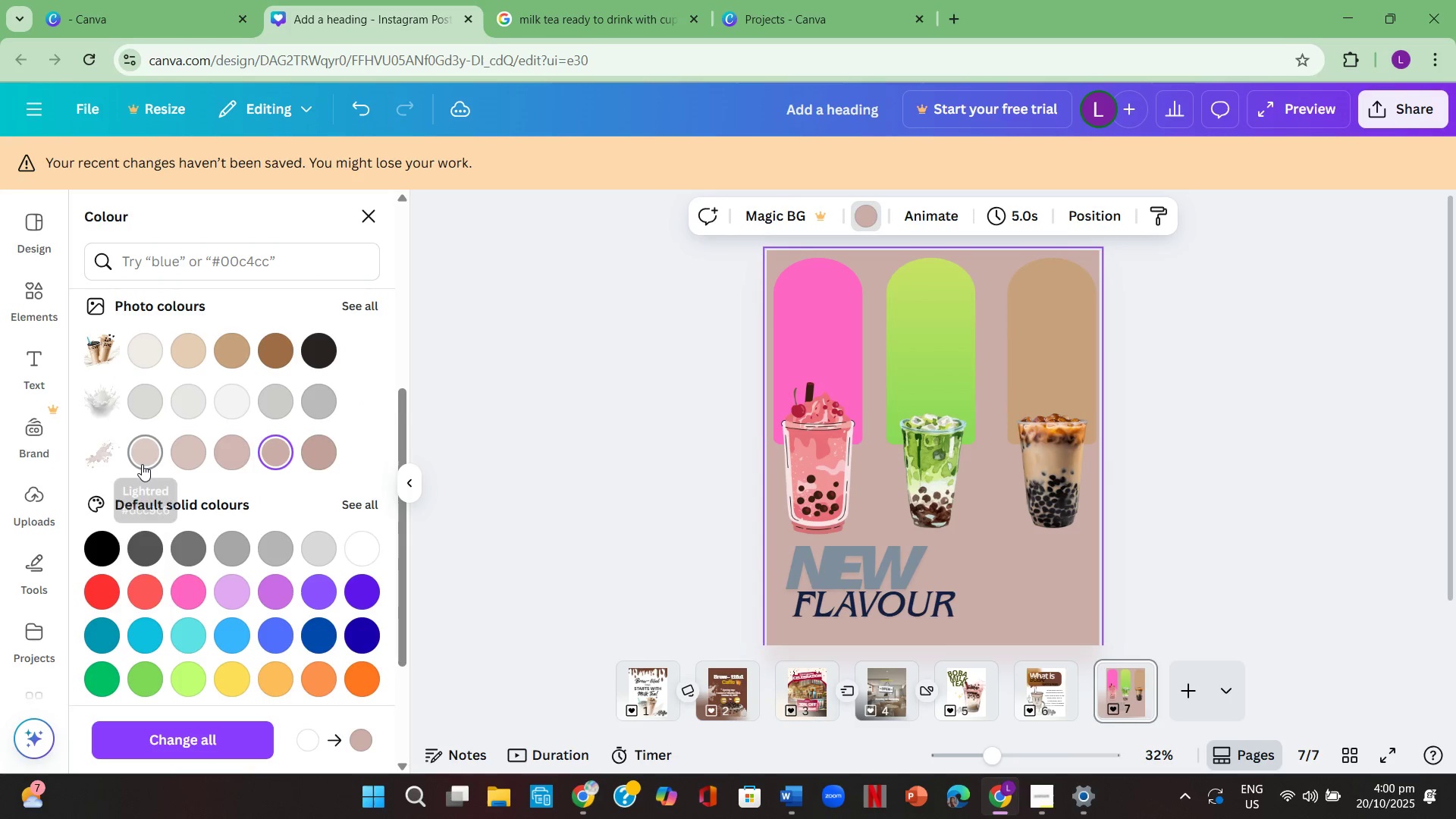 
left_click([141, 462])
 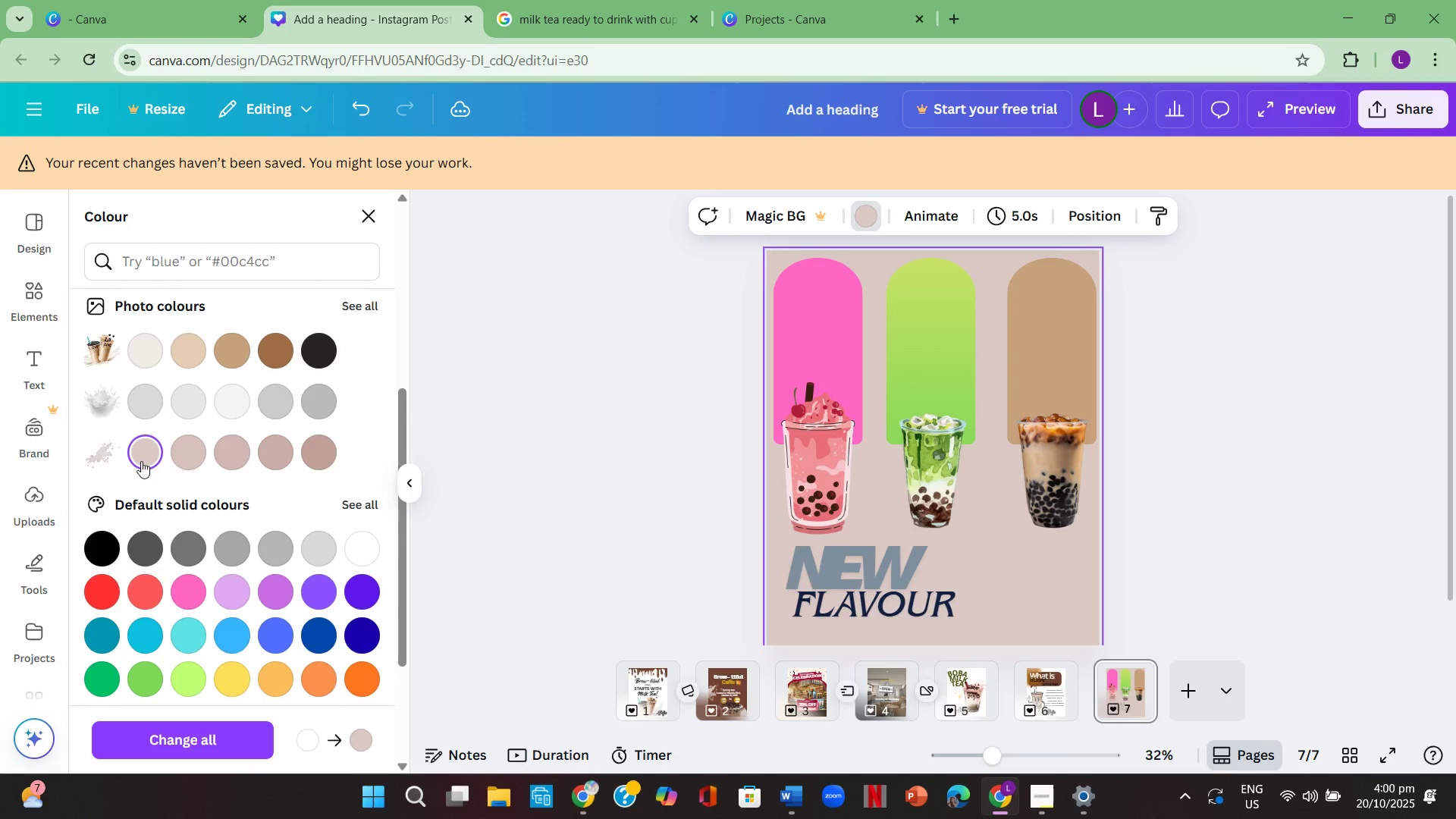 
scroll: coordinate [141, 461], scroll_direction: up, amount: 1.0
 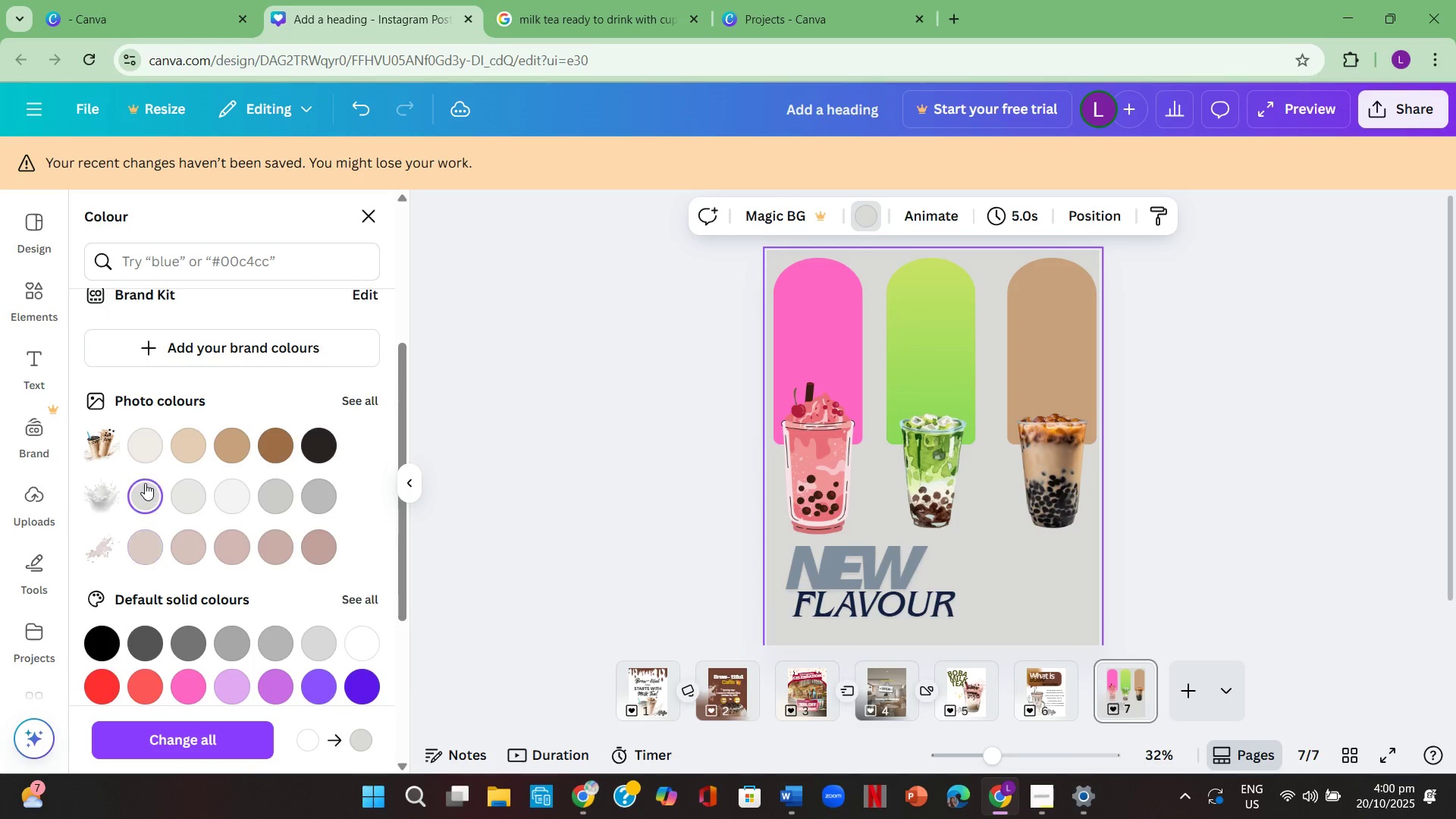 
left_click([145, 452])
 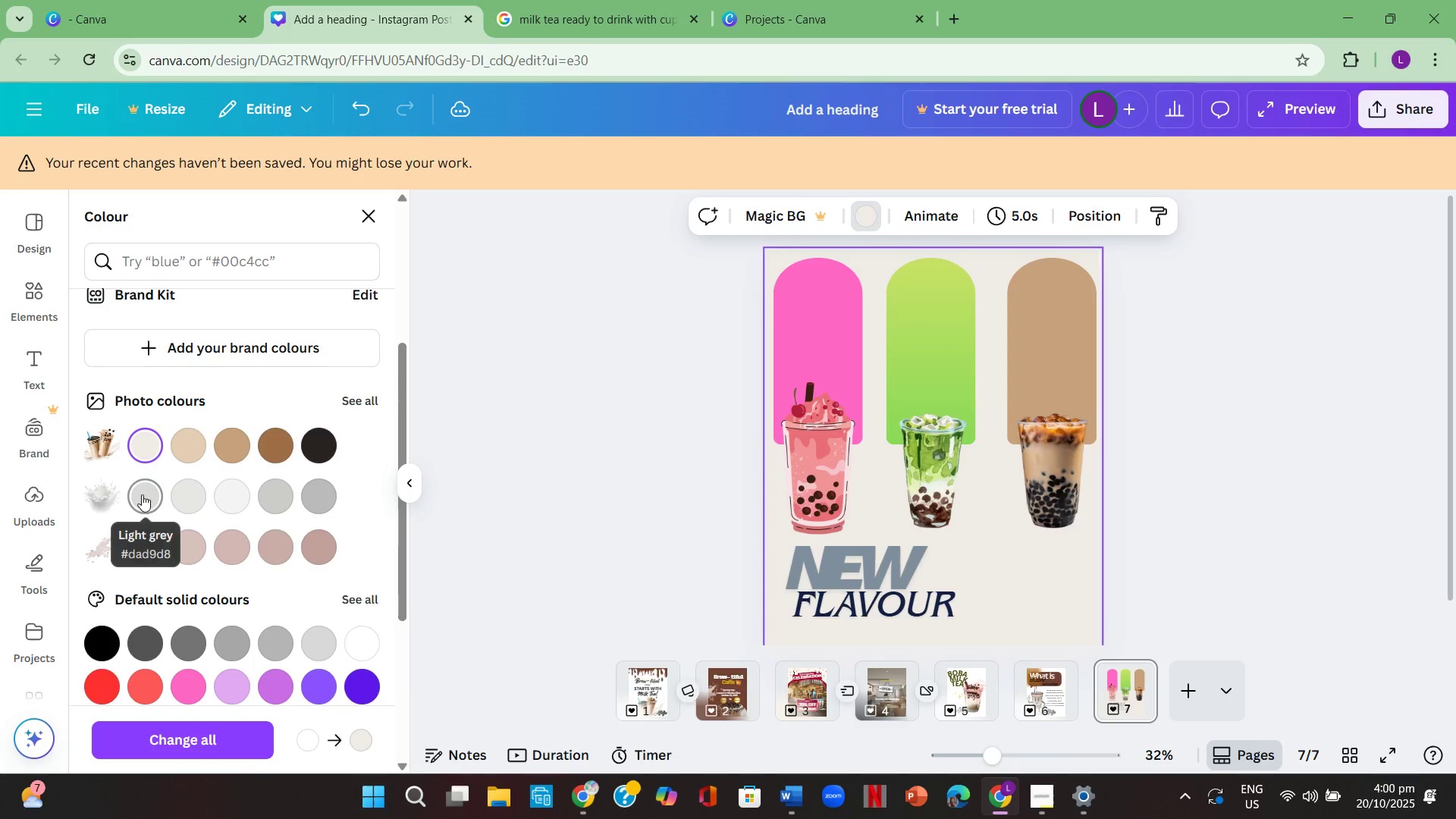 
left_click([149, 504])
 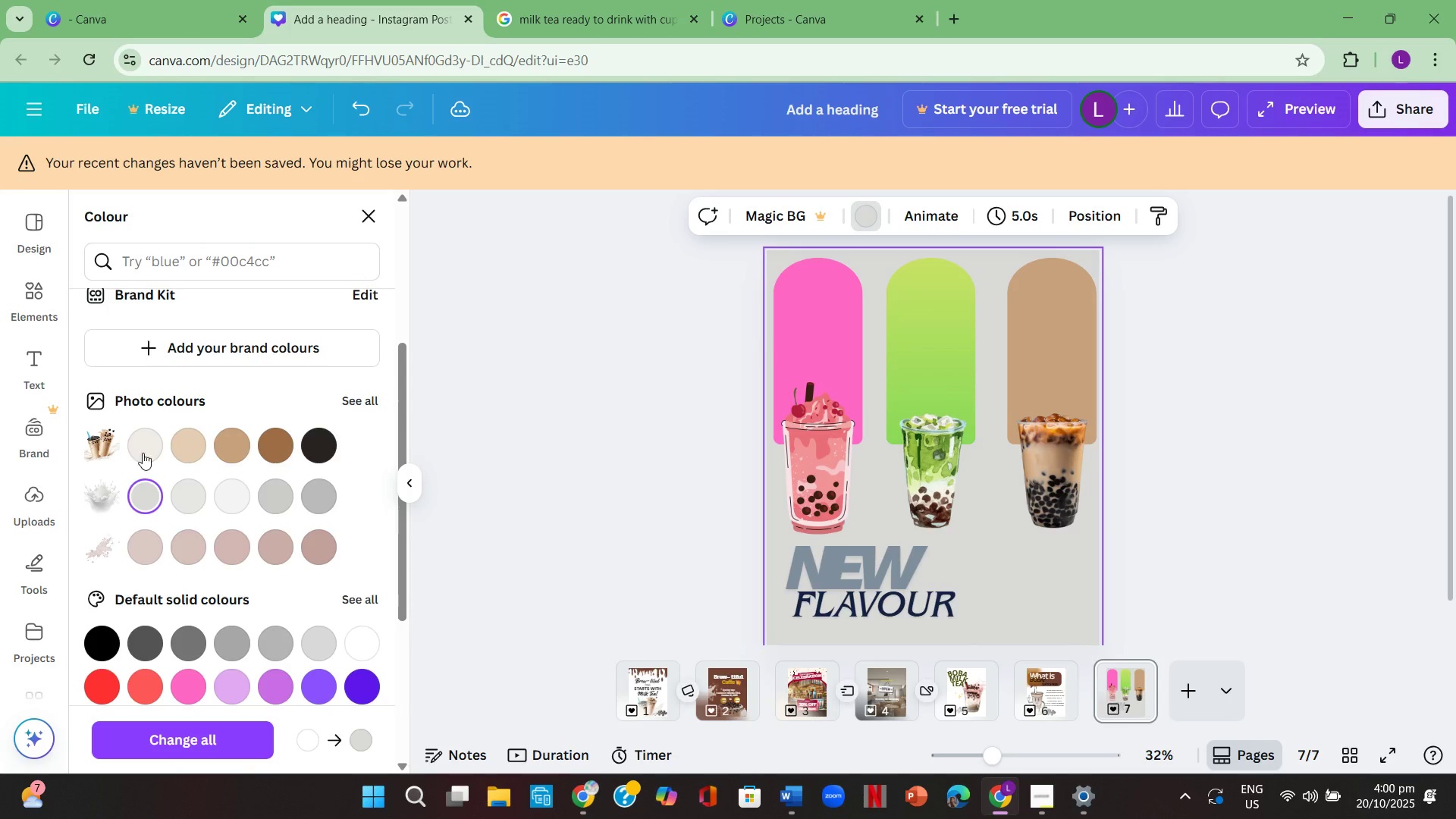 
left_click([143, 442])
 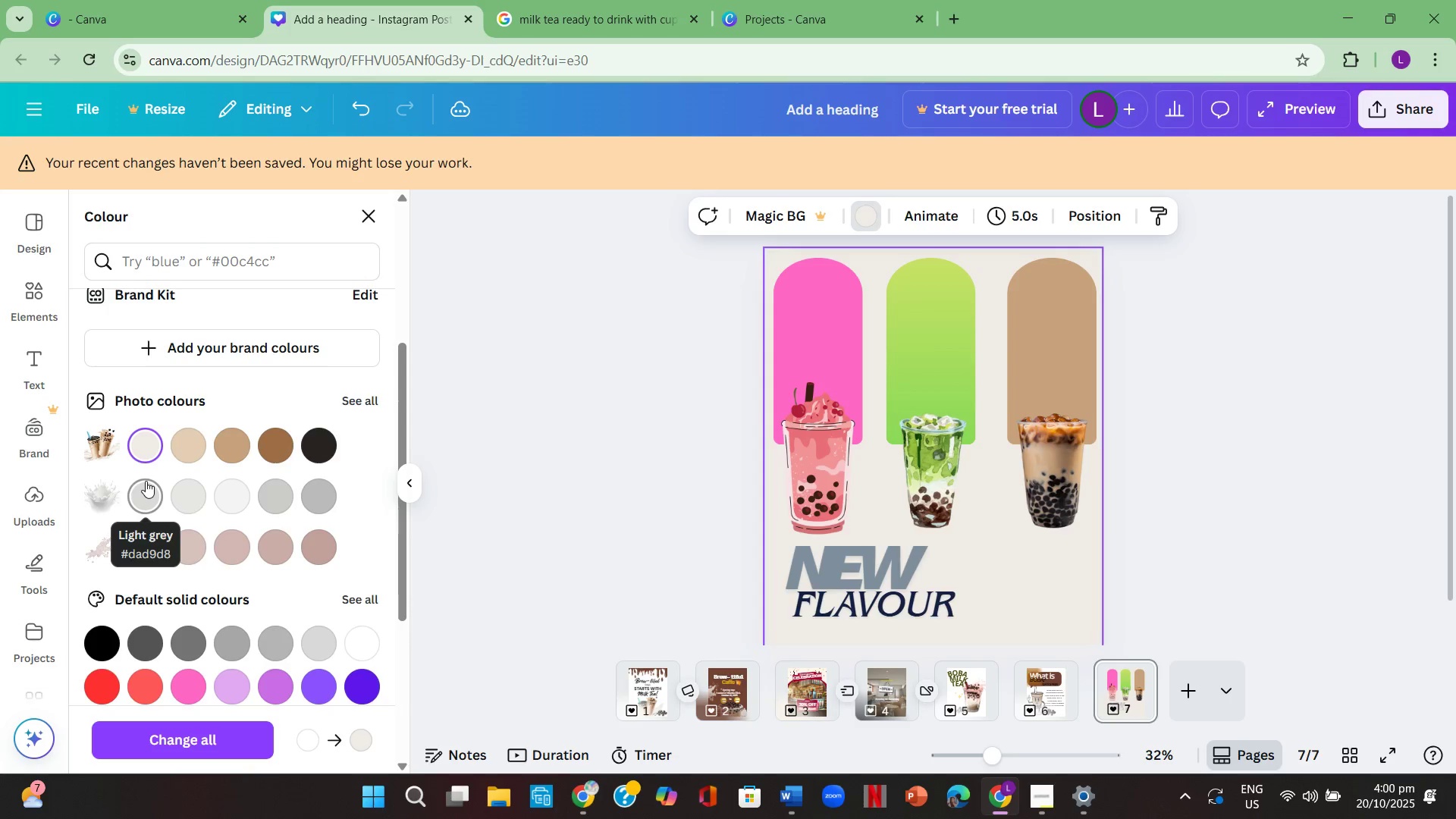 
left_click([141, 490])
 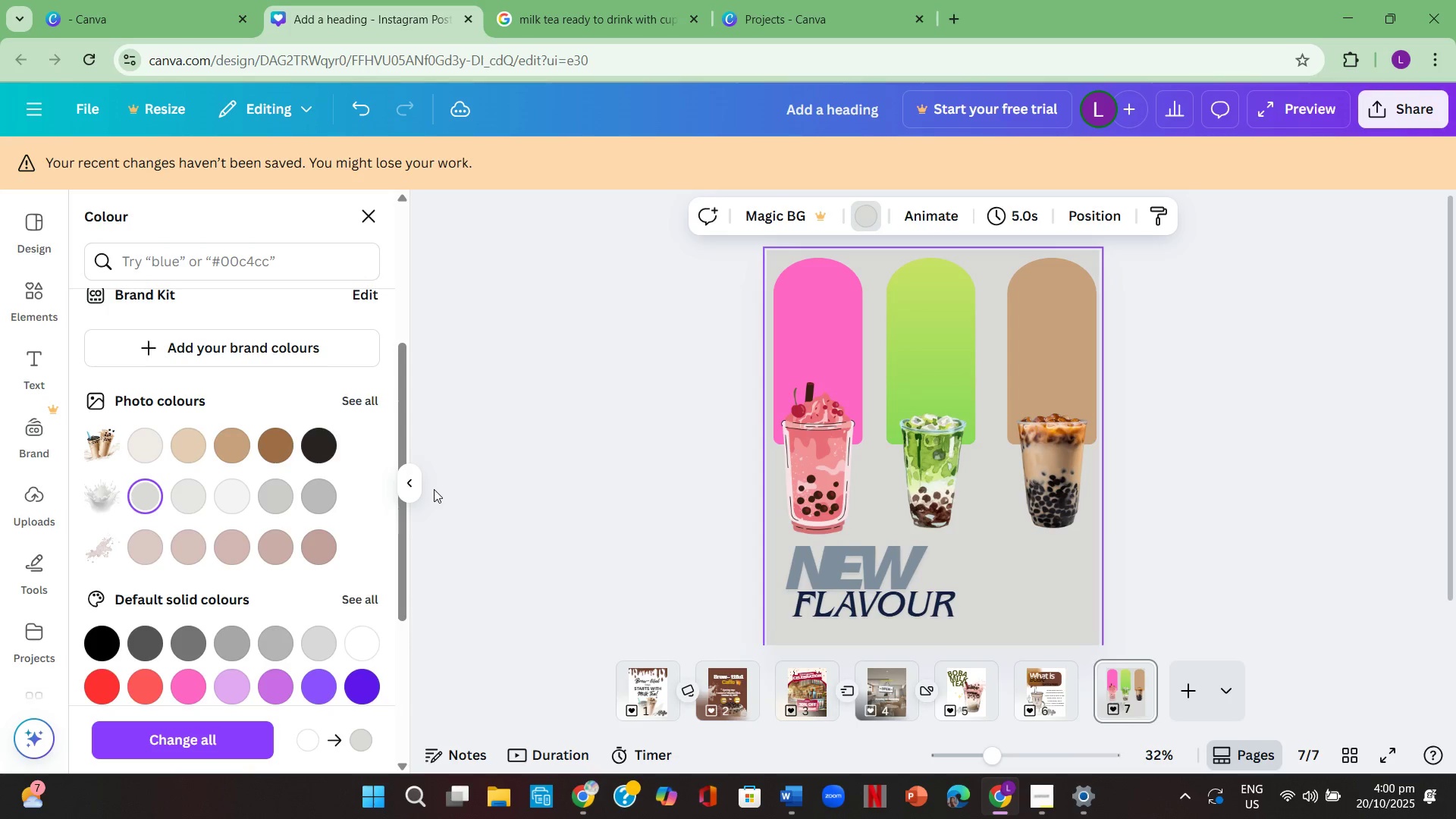 
left_click([434, 489])
 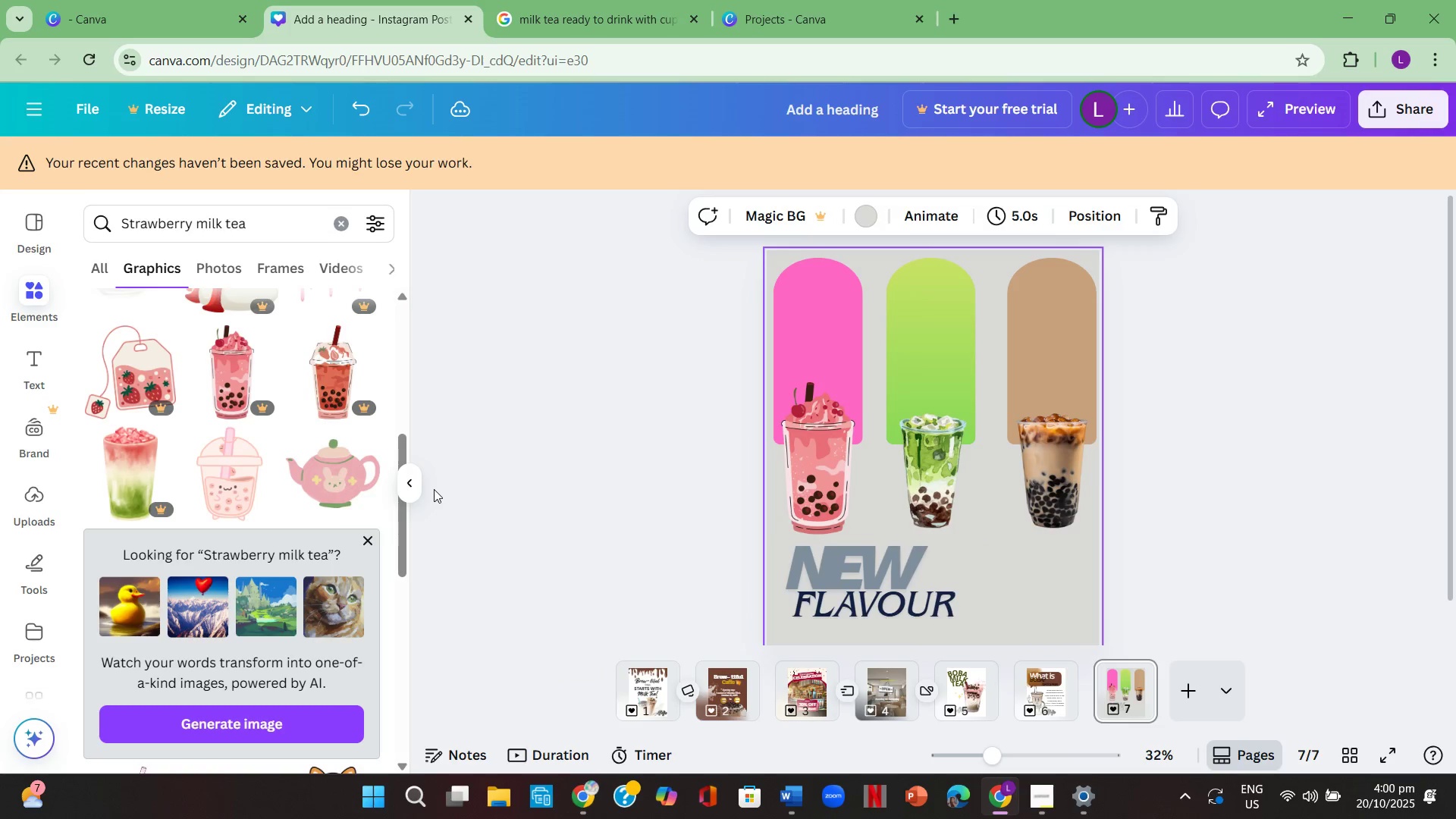 
left_click([434, 489])
 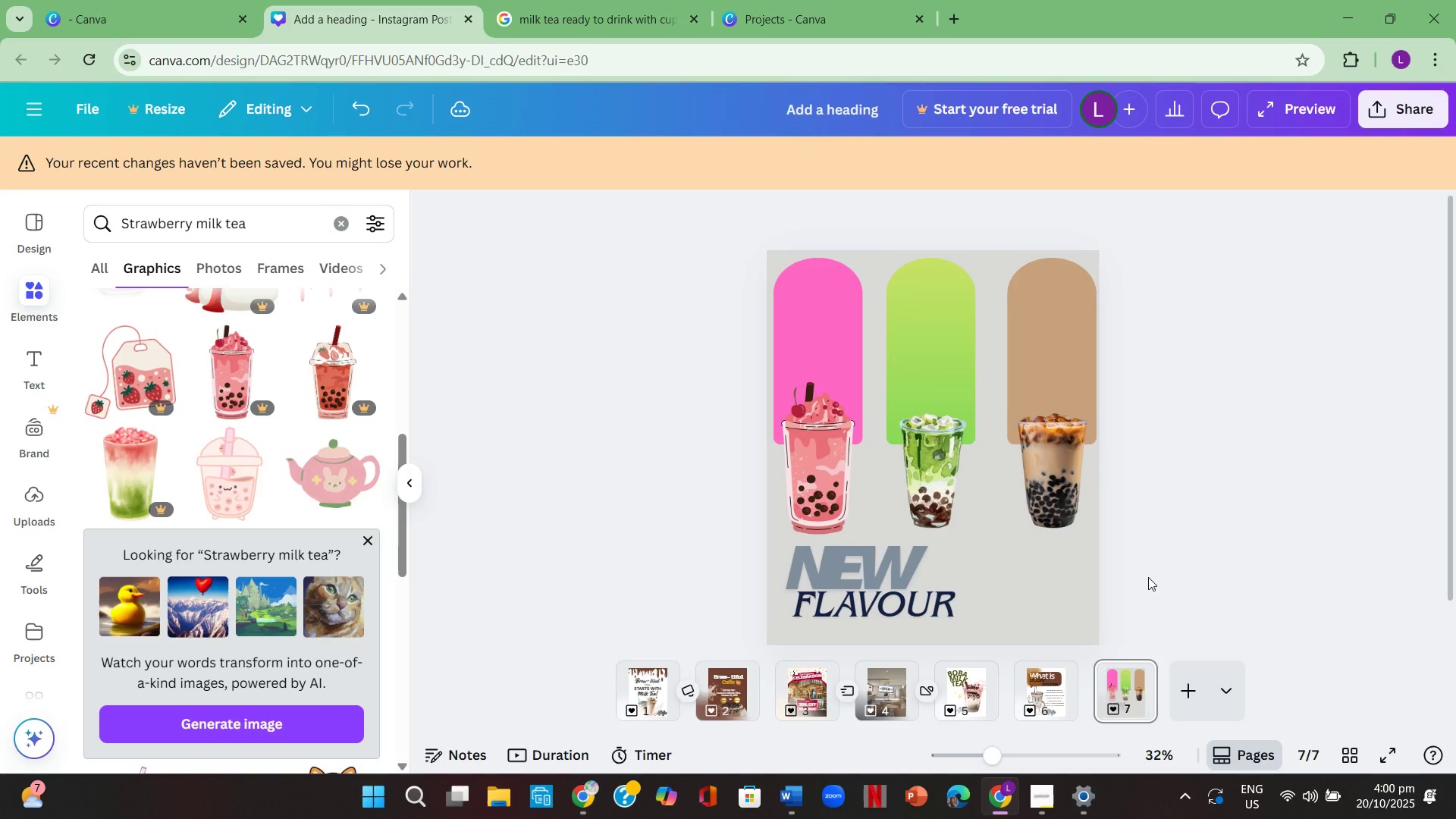 
scroll: coordinate [1148, 577], scroll_direction: up, amount: 1.0
 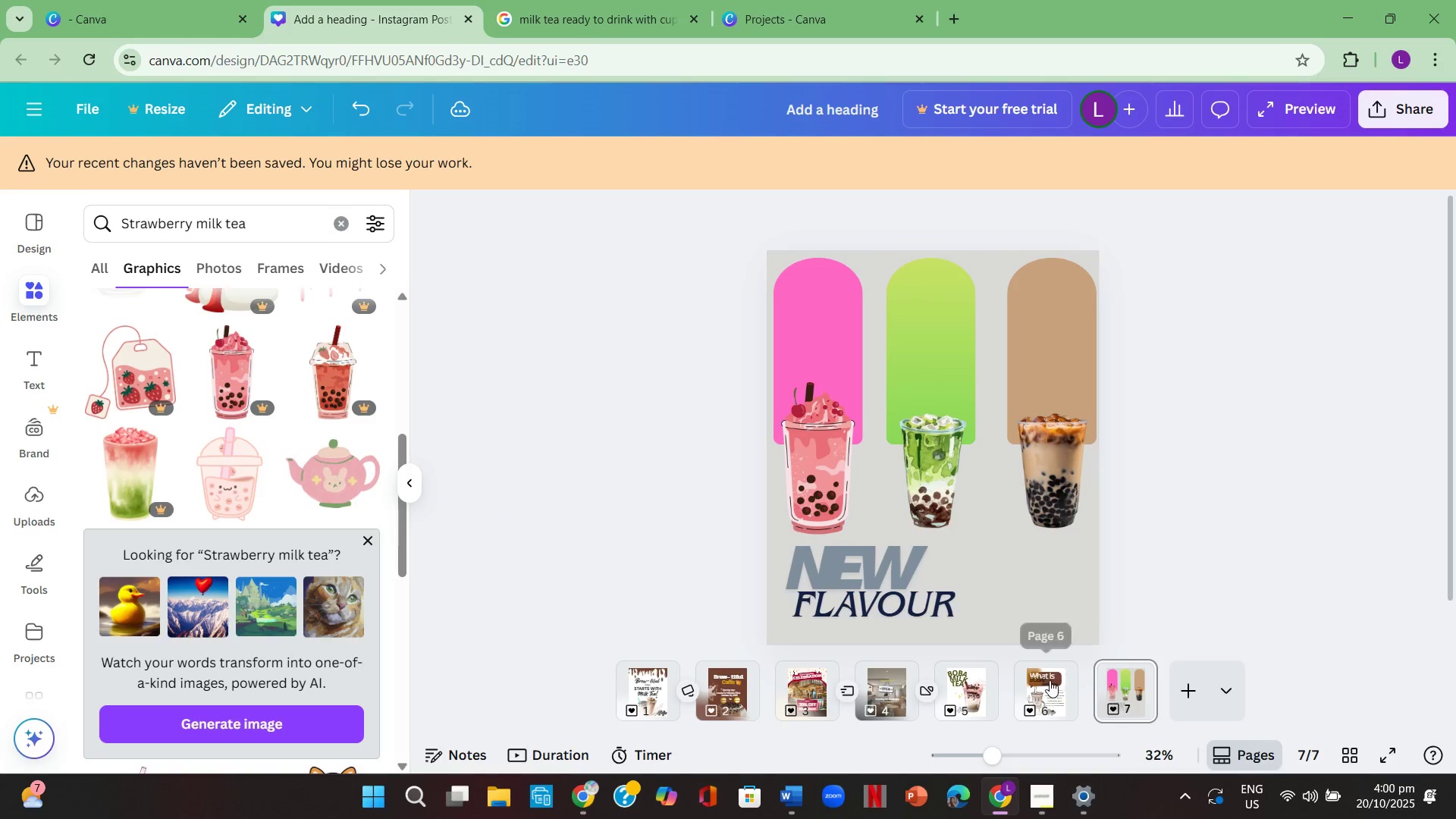 
left_click([1050, 680])
 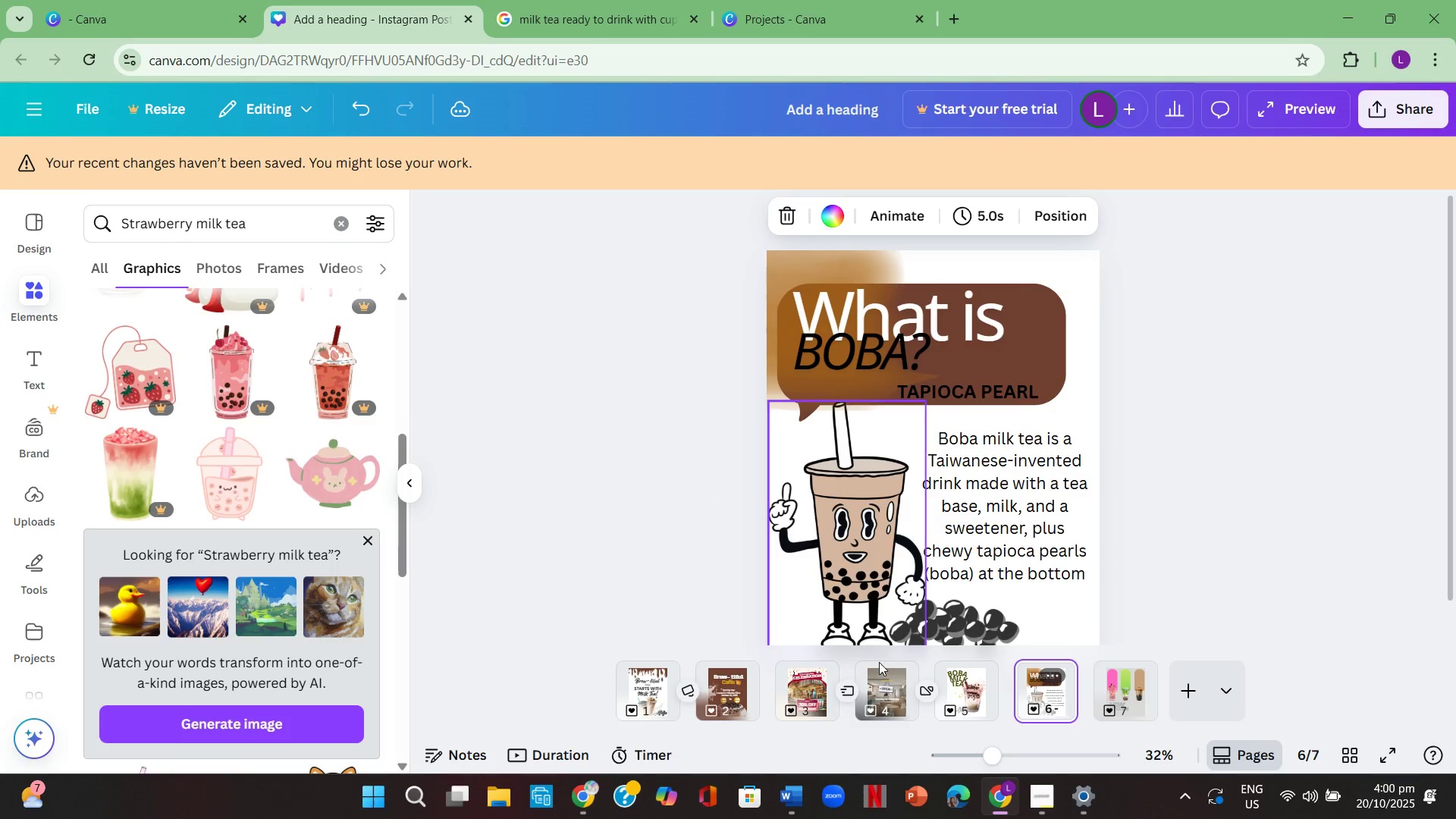 
left_click([990, 698])
 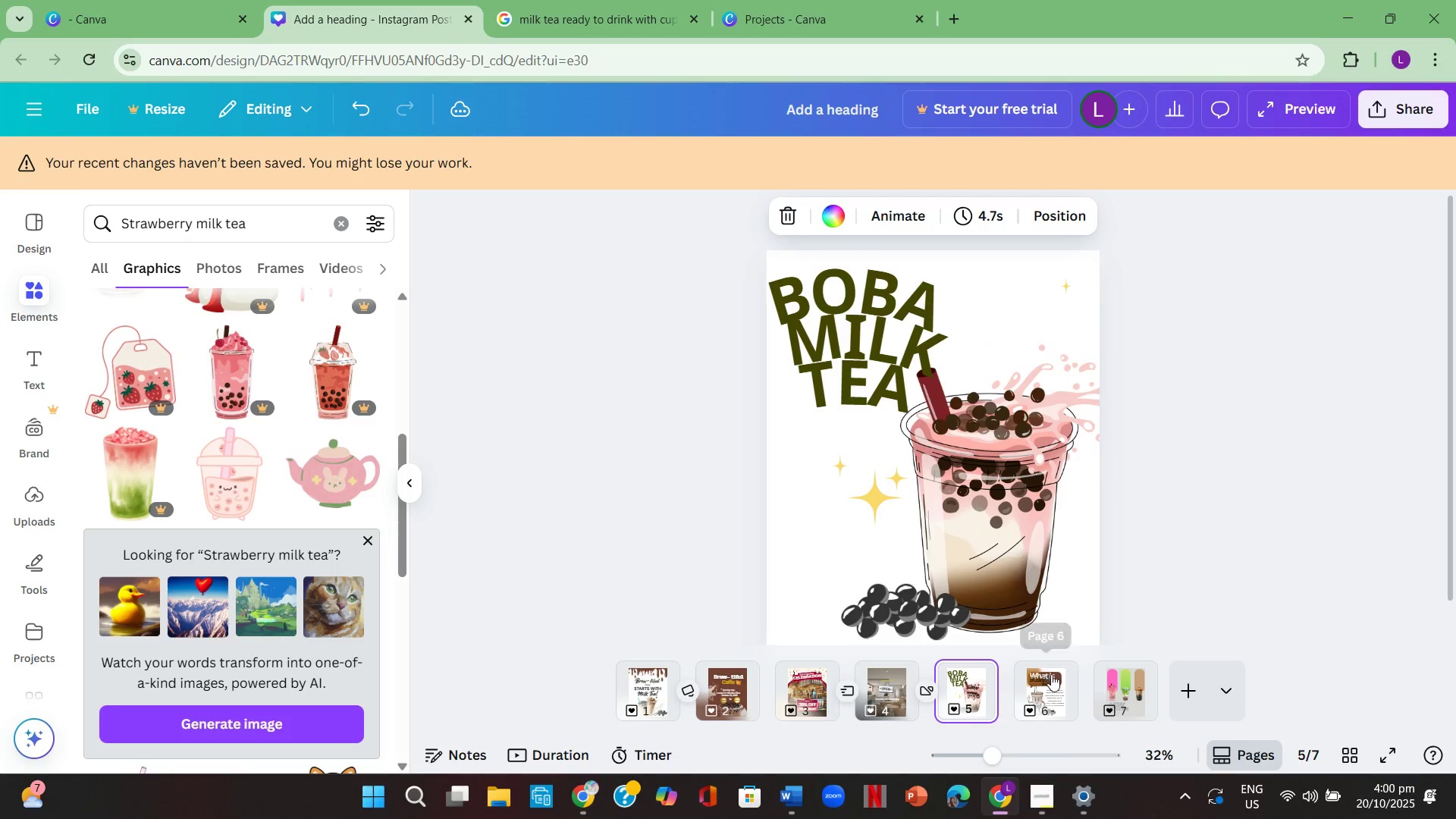 
left_click([1062, 689])
 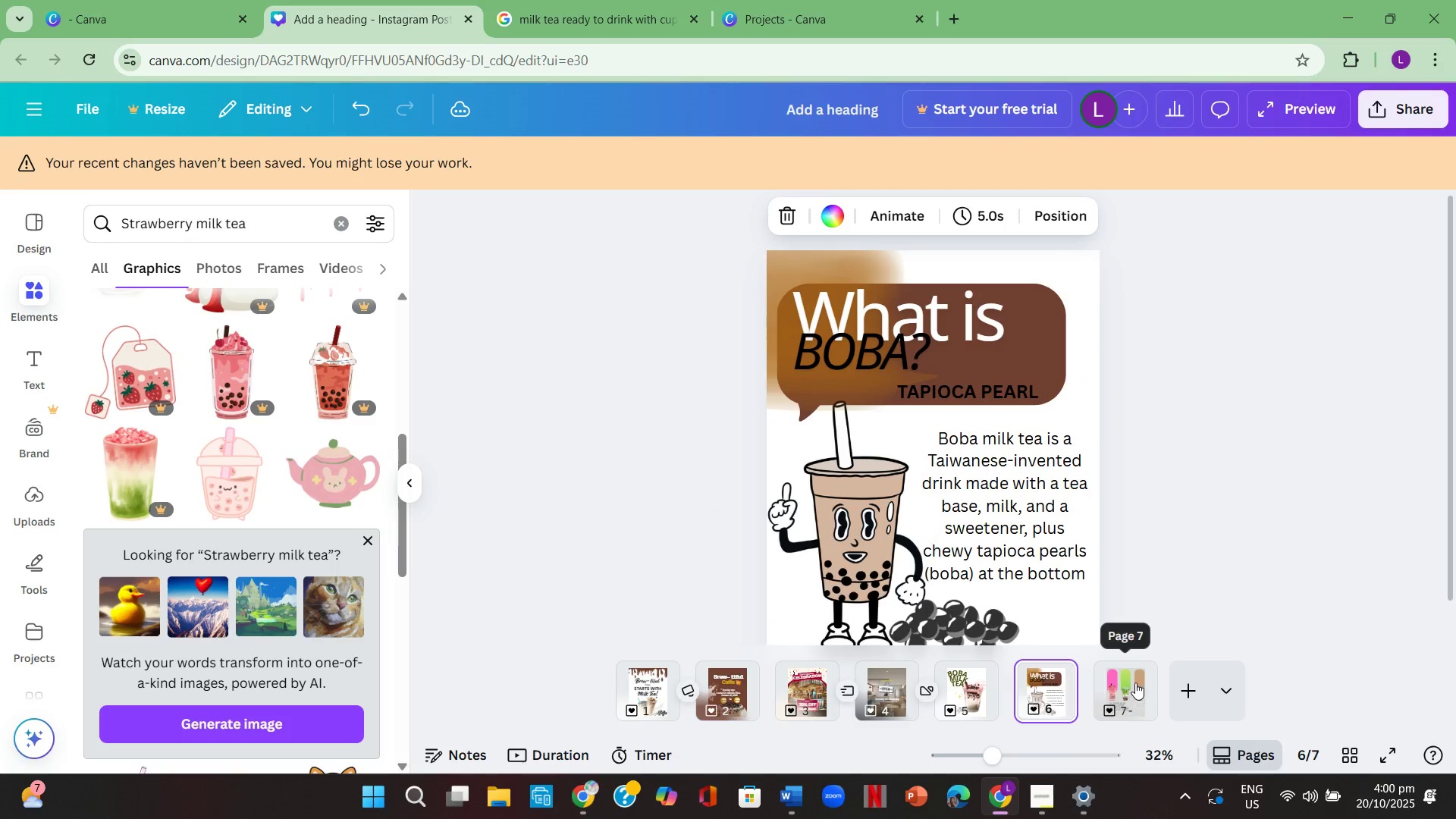 
left_click([1135, 682])
 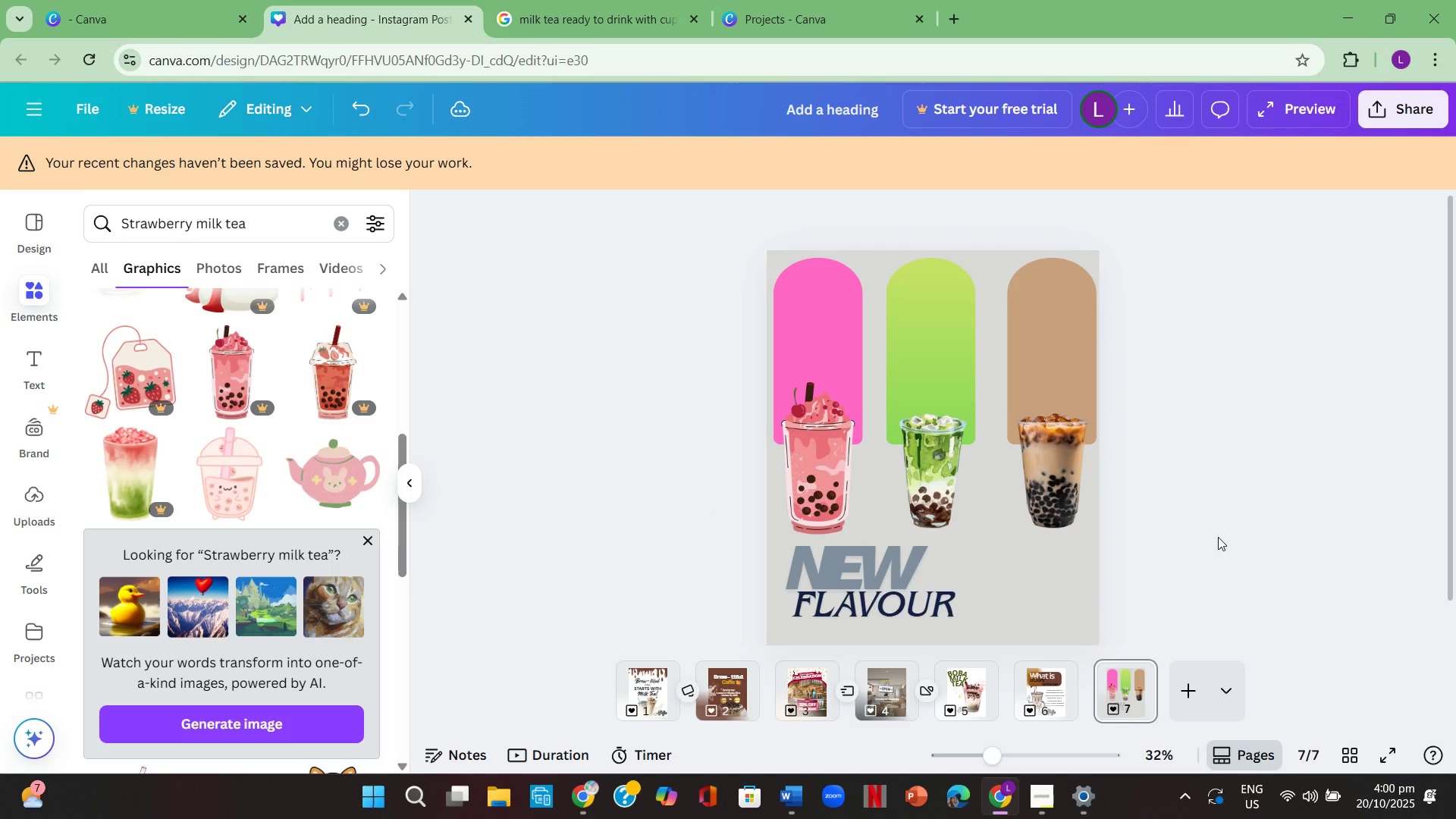 
wait(8.85)
 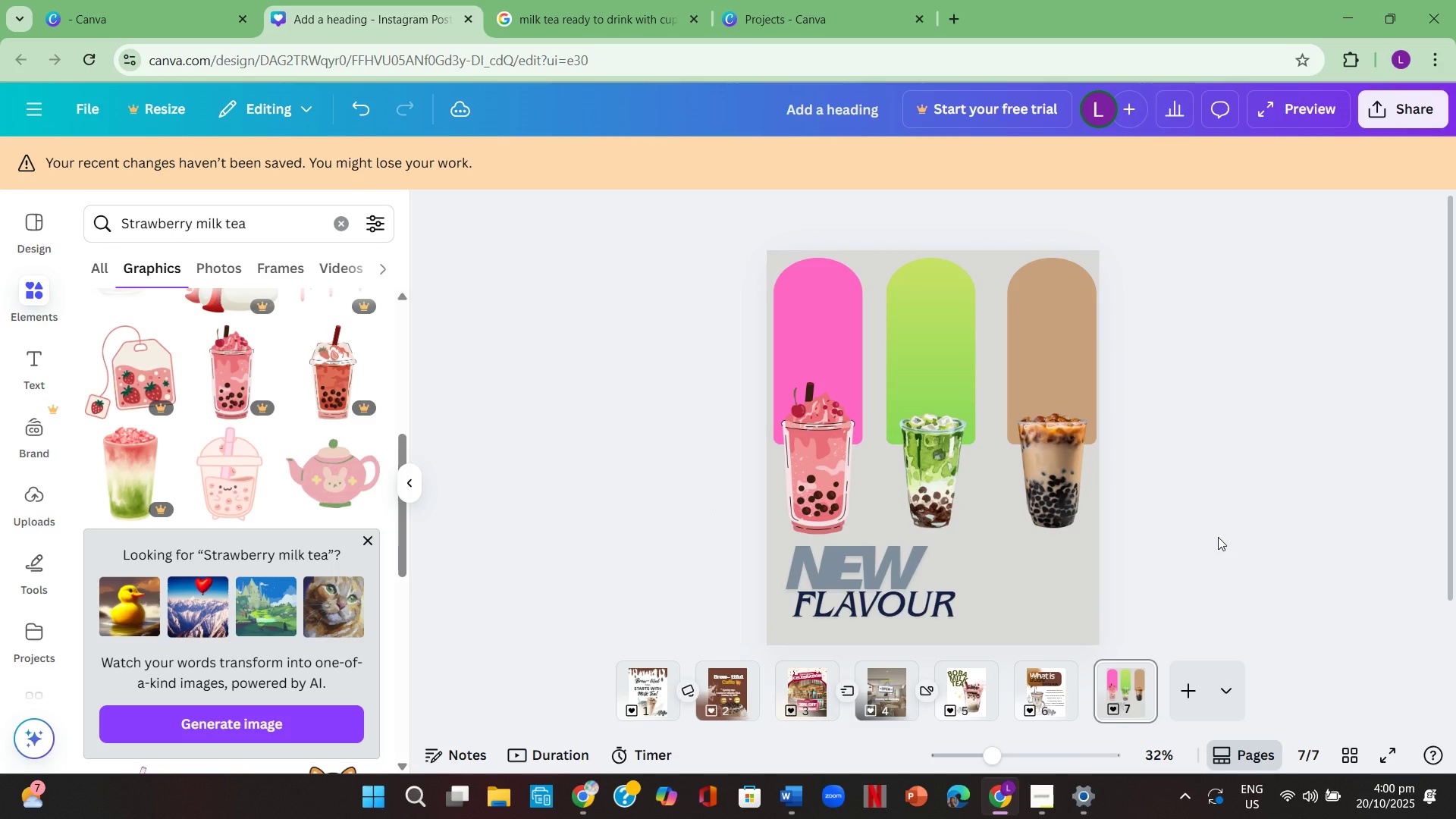 
left_click([1338, 400])
 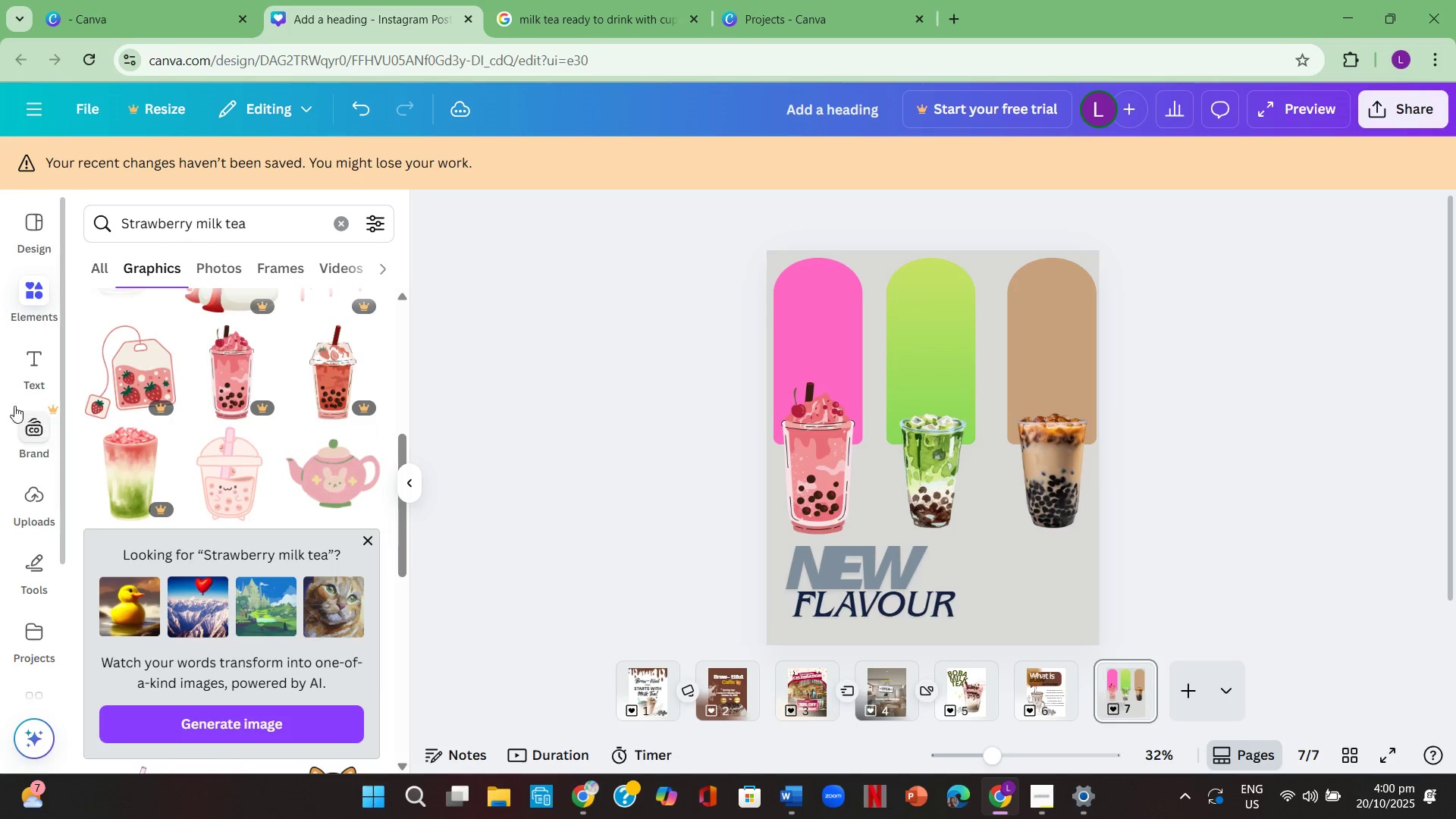 
left_click([19, 354])
 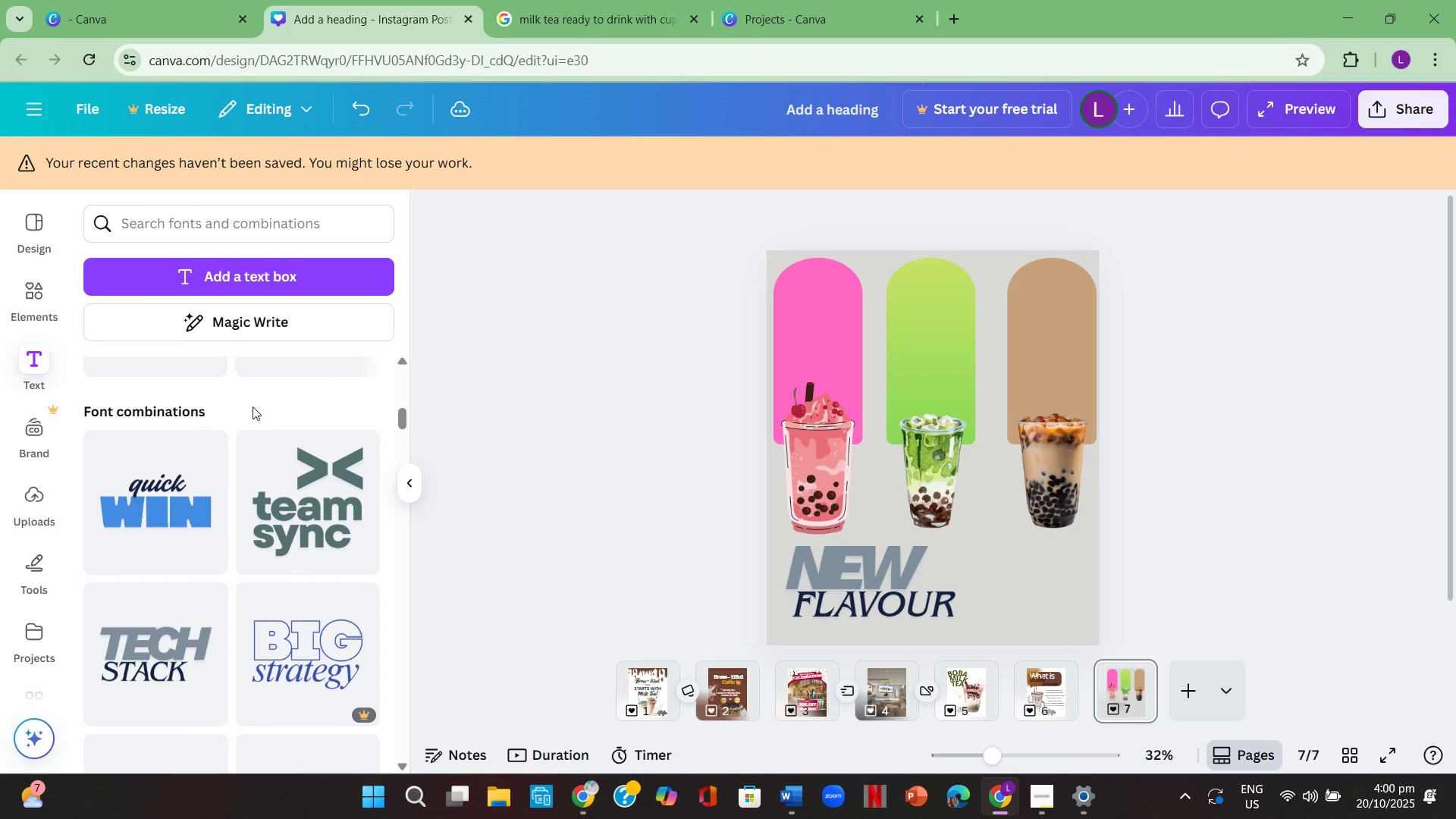 
scroll: coordinate [250, 654], scroll_direction: up, amount: 10.0
 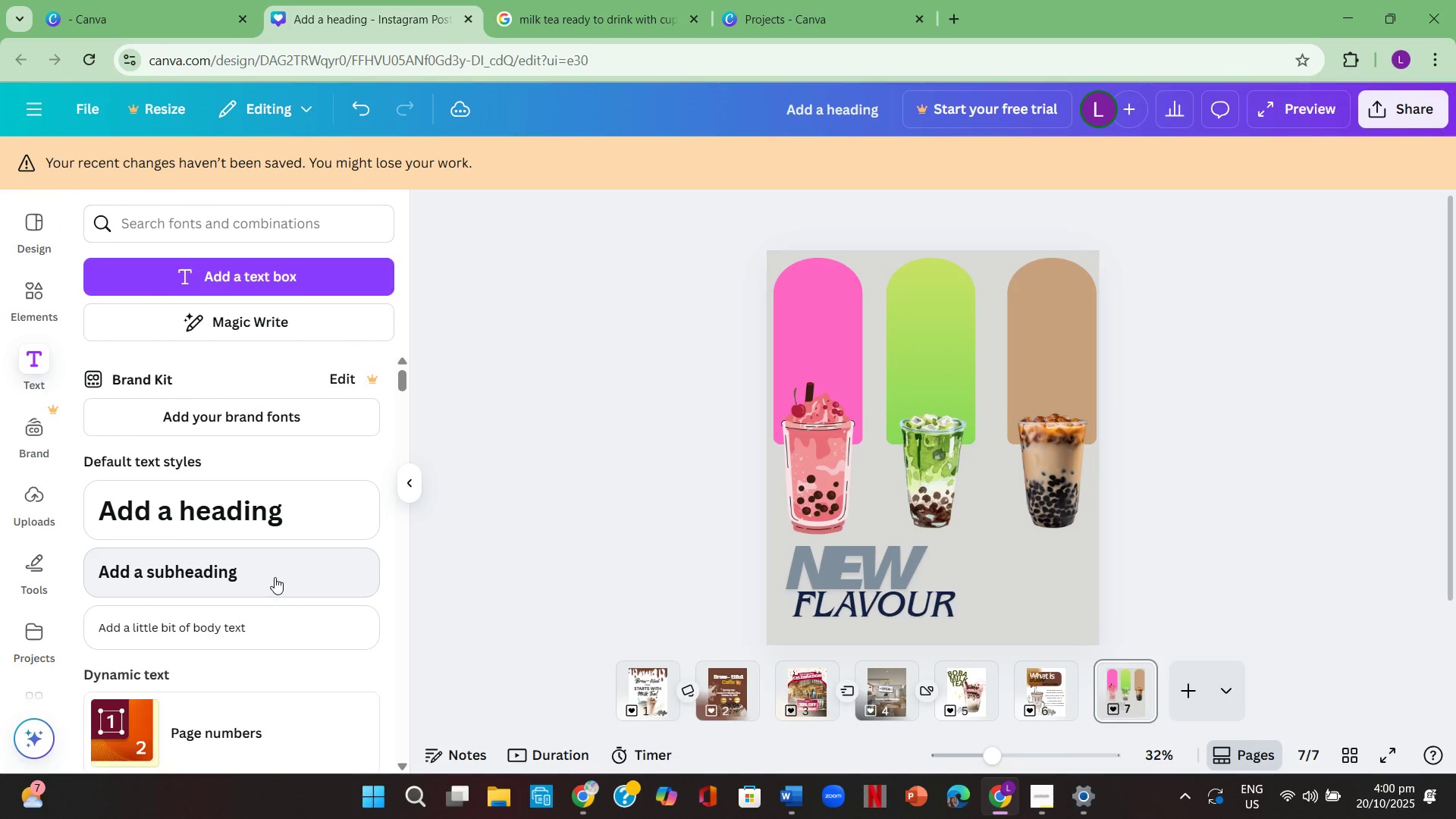 
left_click([280, 625])
 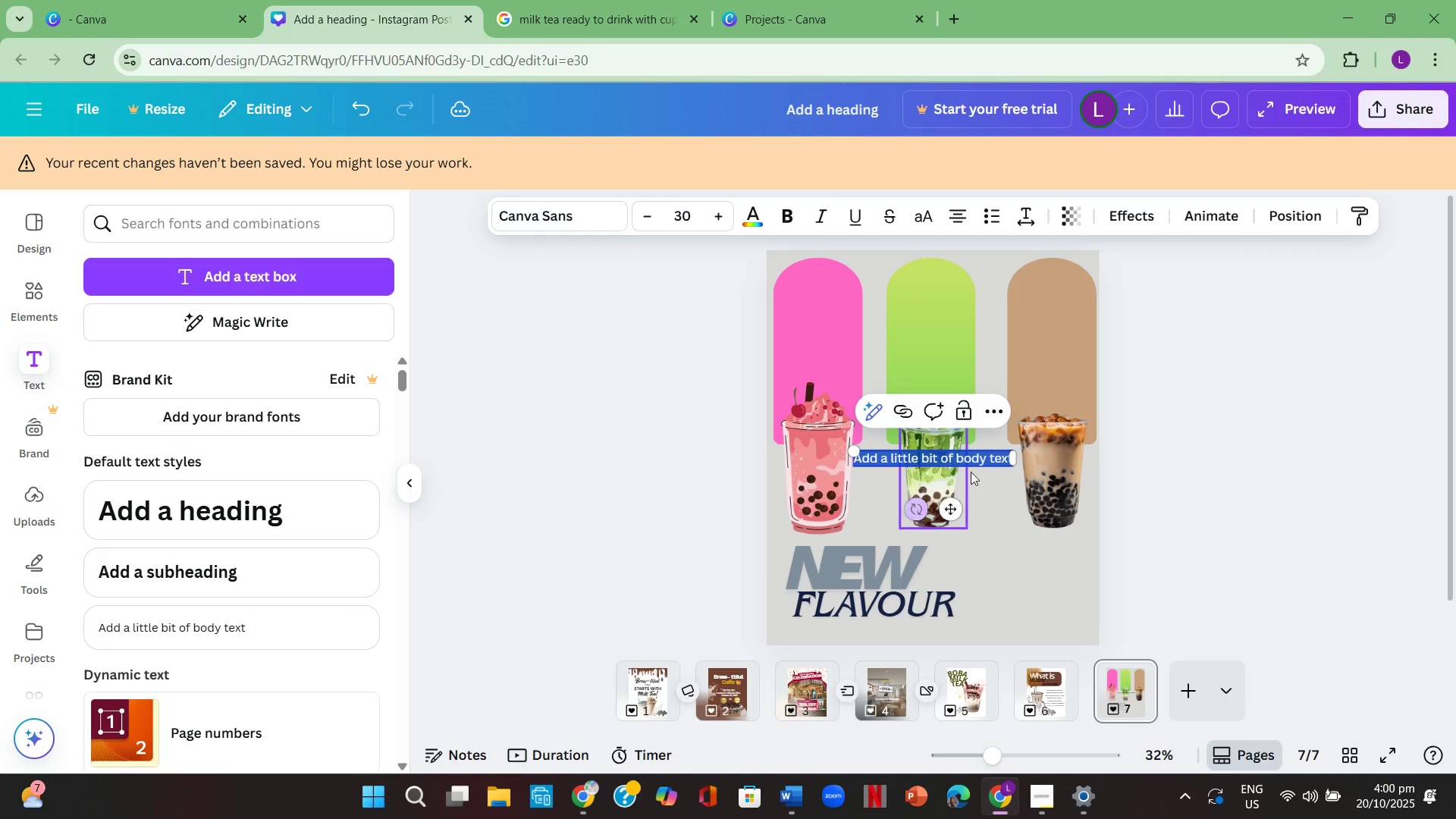 
left_click([1379, 588])
 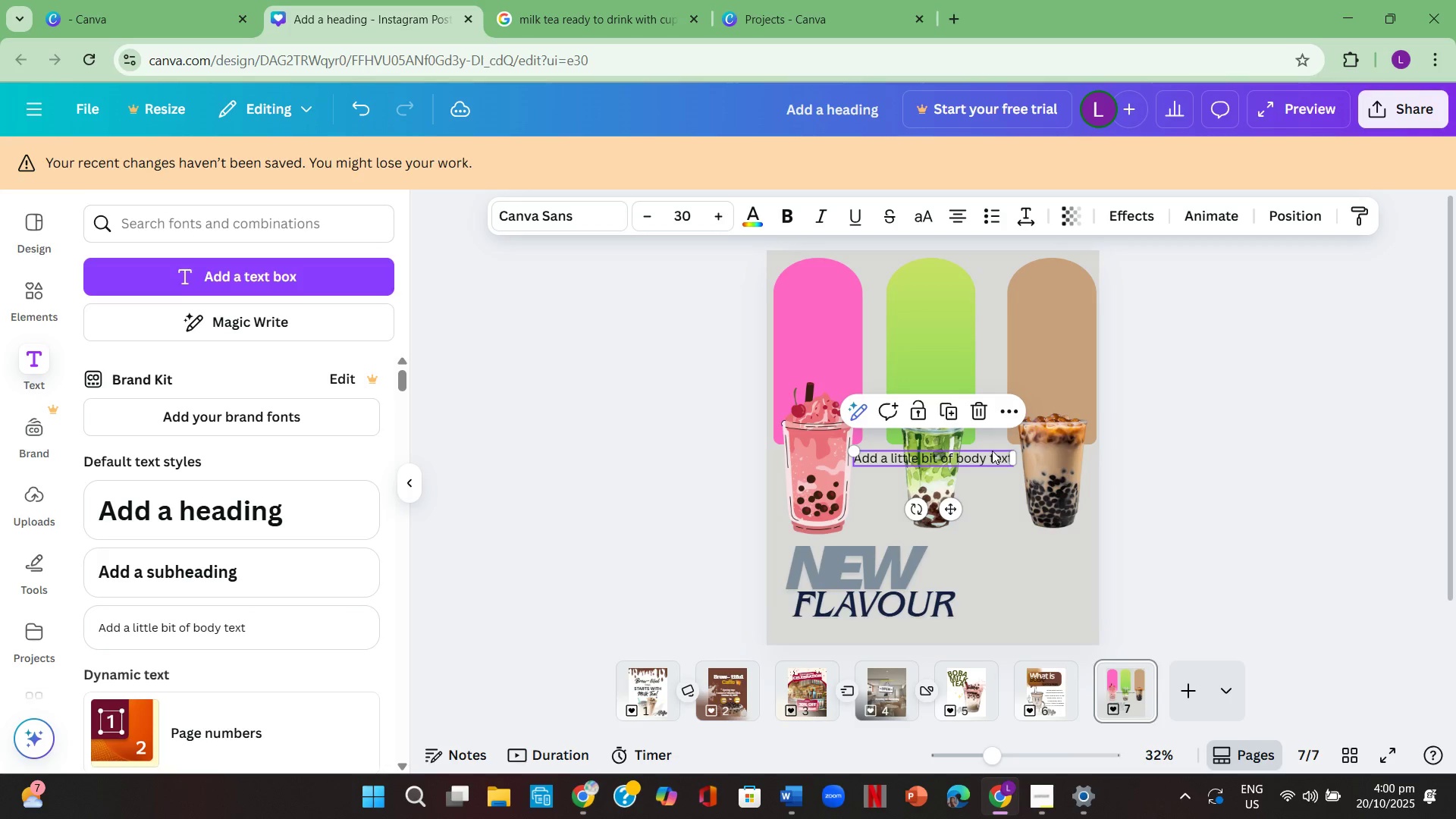 
key(Backspace)
 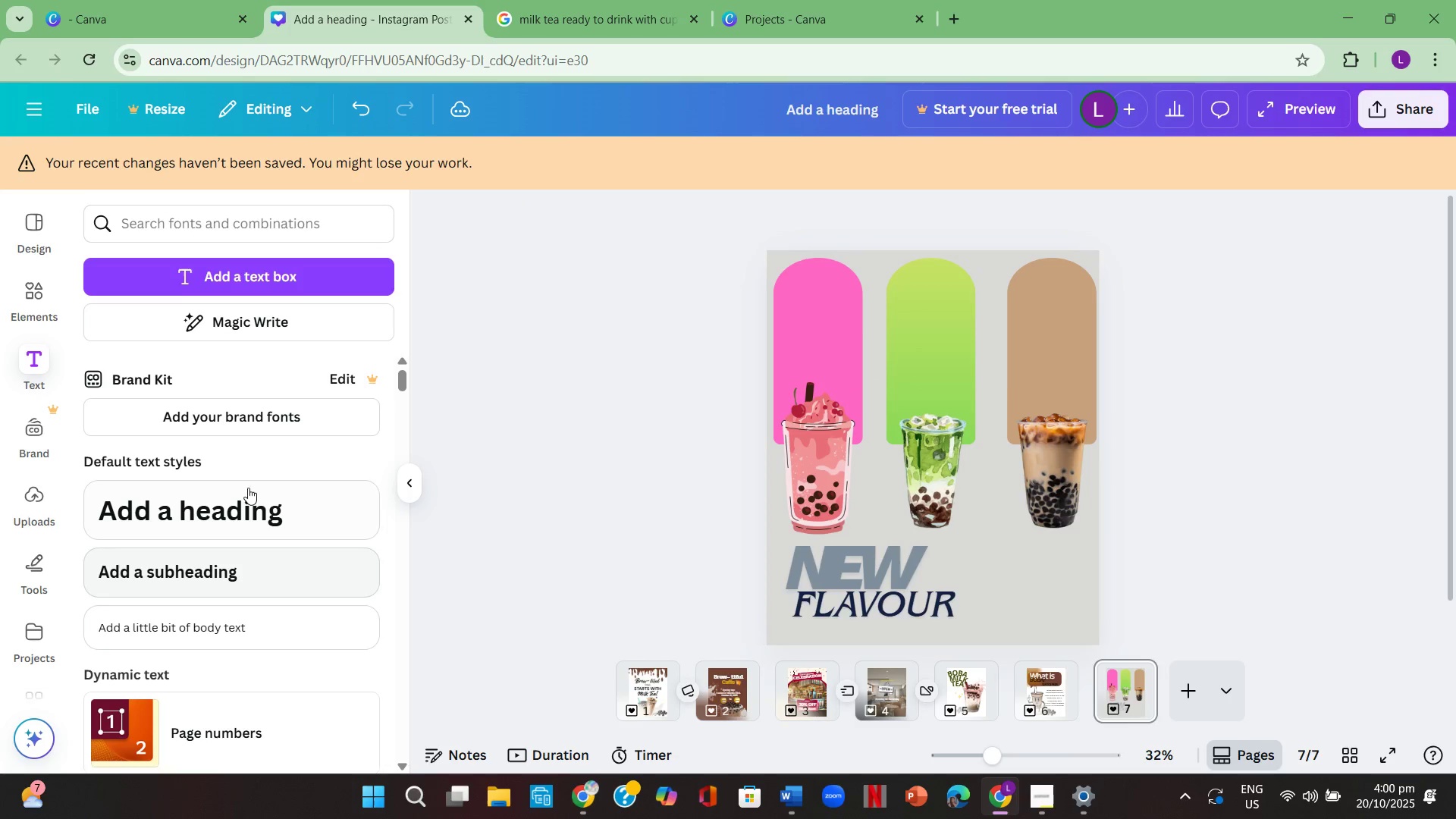 
scroll: coordinate [208, 548], scroll_direction: none, amount: 0.0
 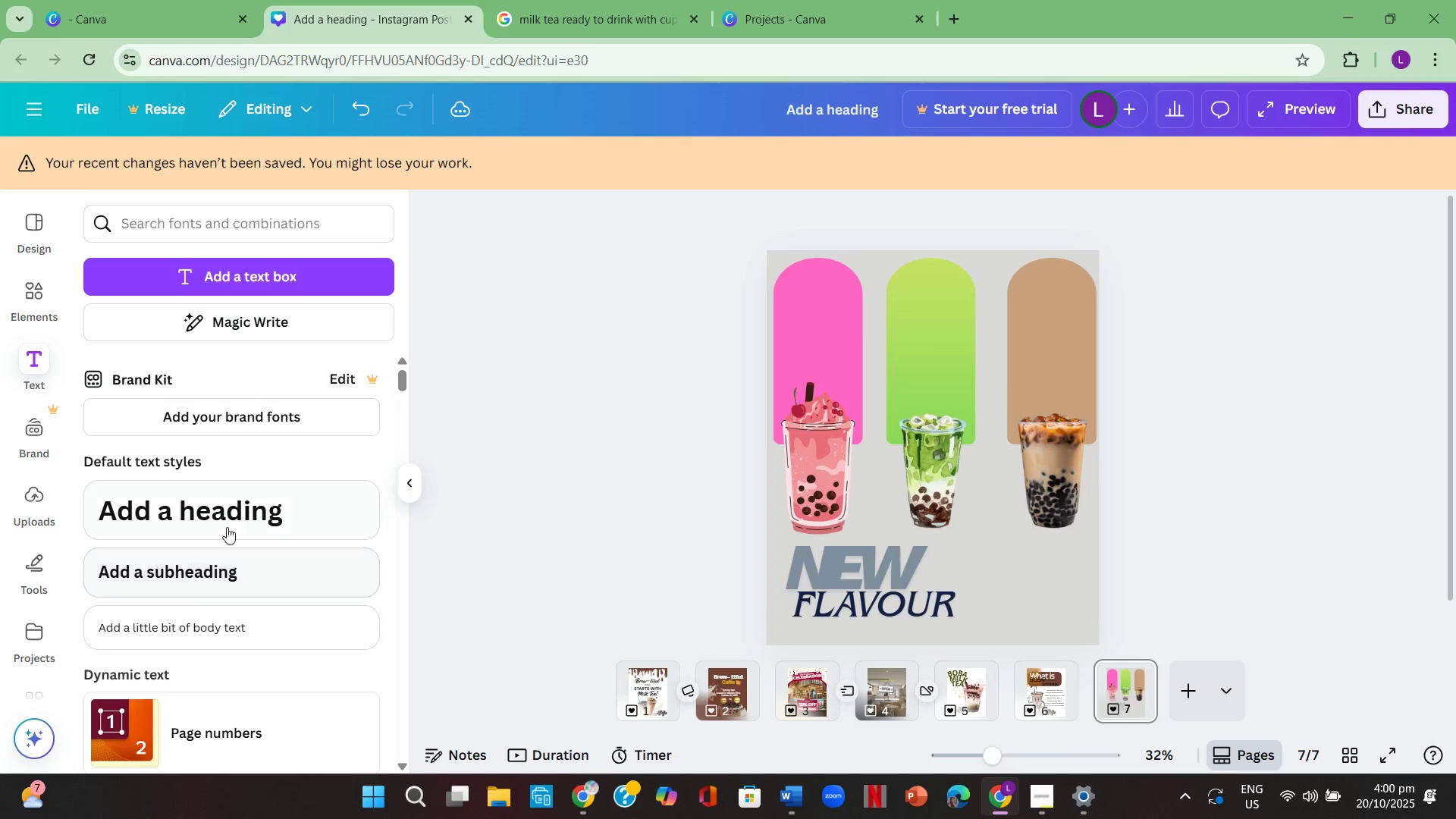 
scroll: coordinate [249, 562], scroll_direction: up, amount: 2.0
 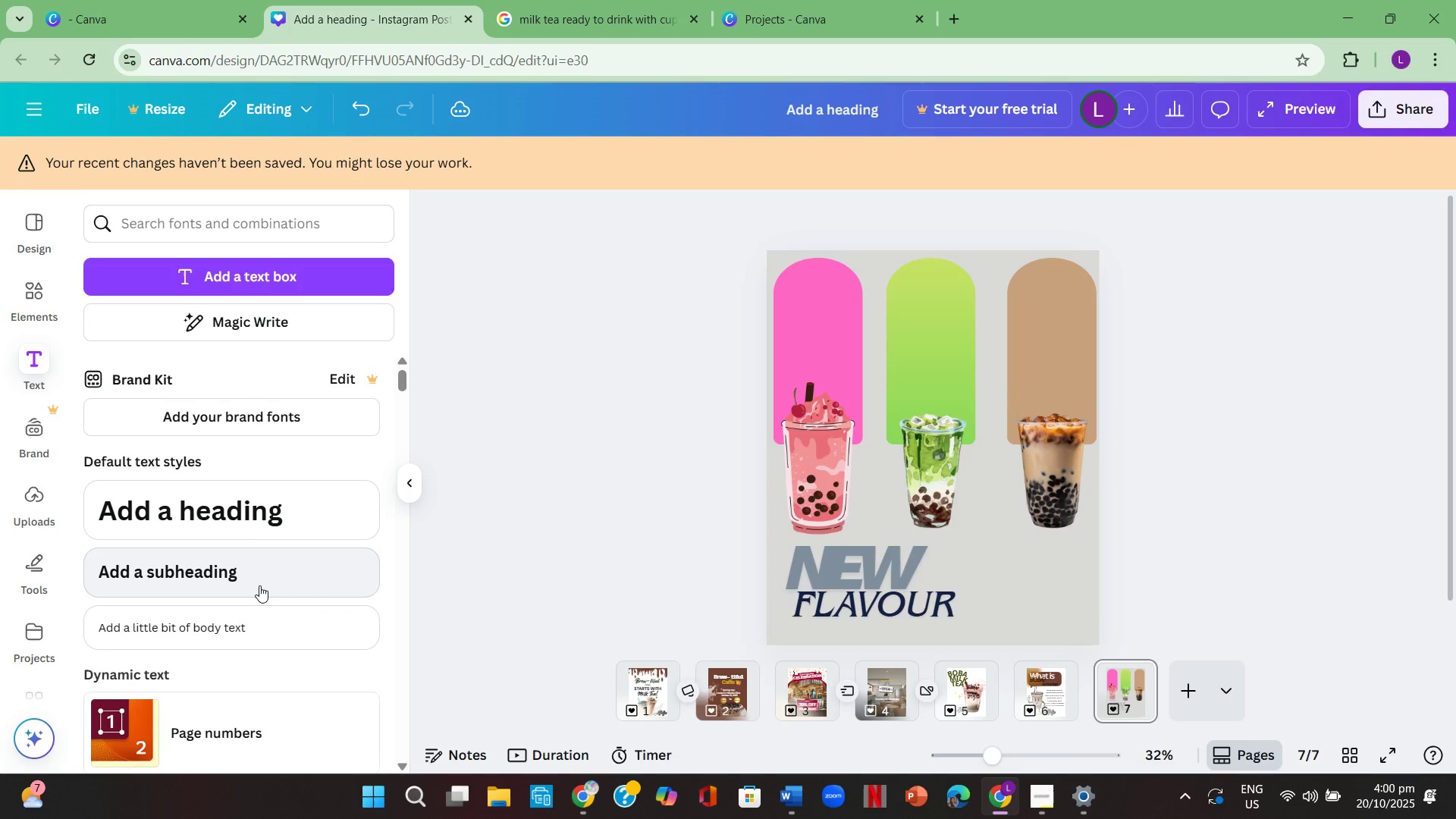 
left_click([259, 585])
 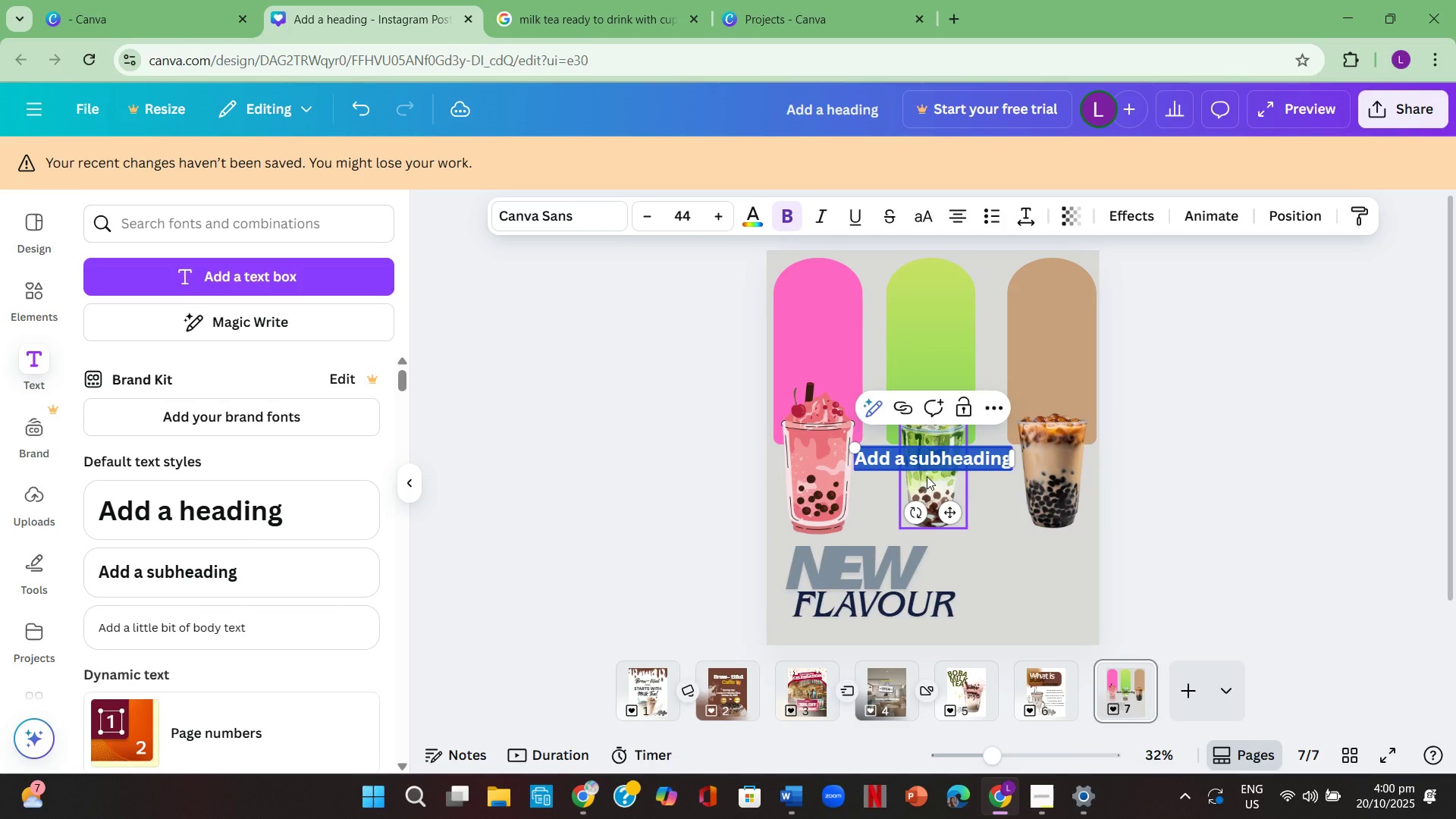 
key(Backspace)
type(Strawberry Milk )
key(Backspace)
key(Backspace)
key(Backspace)
key(Backspace)
key(Backspace)
key(Backspace)
 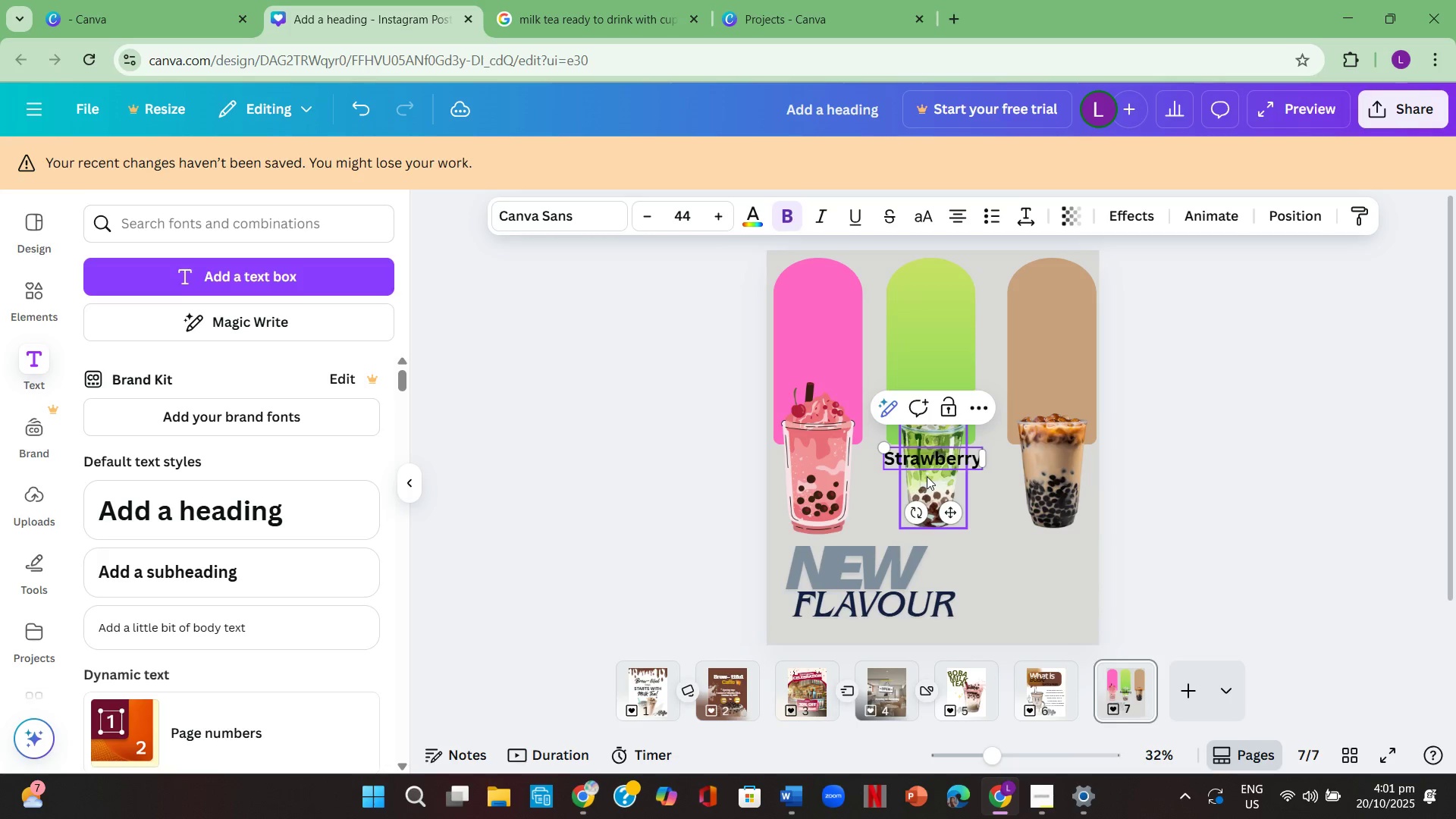 
key(Enter)
 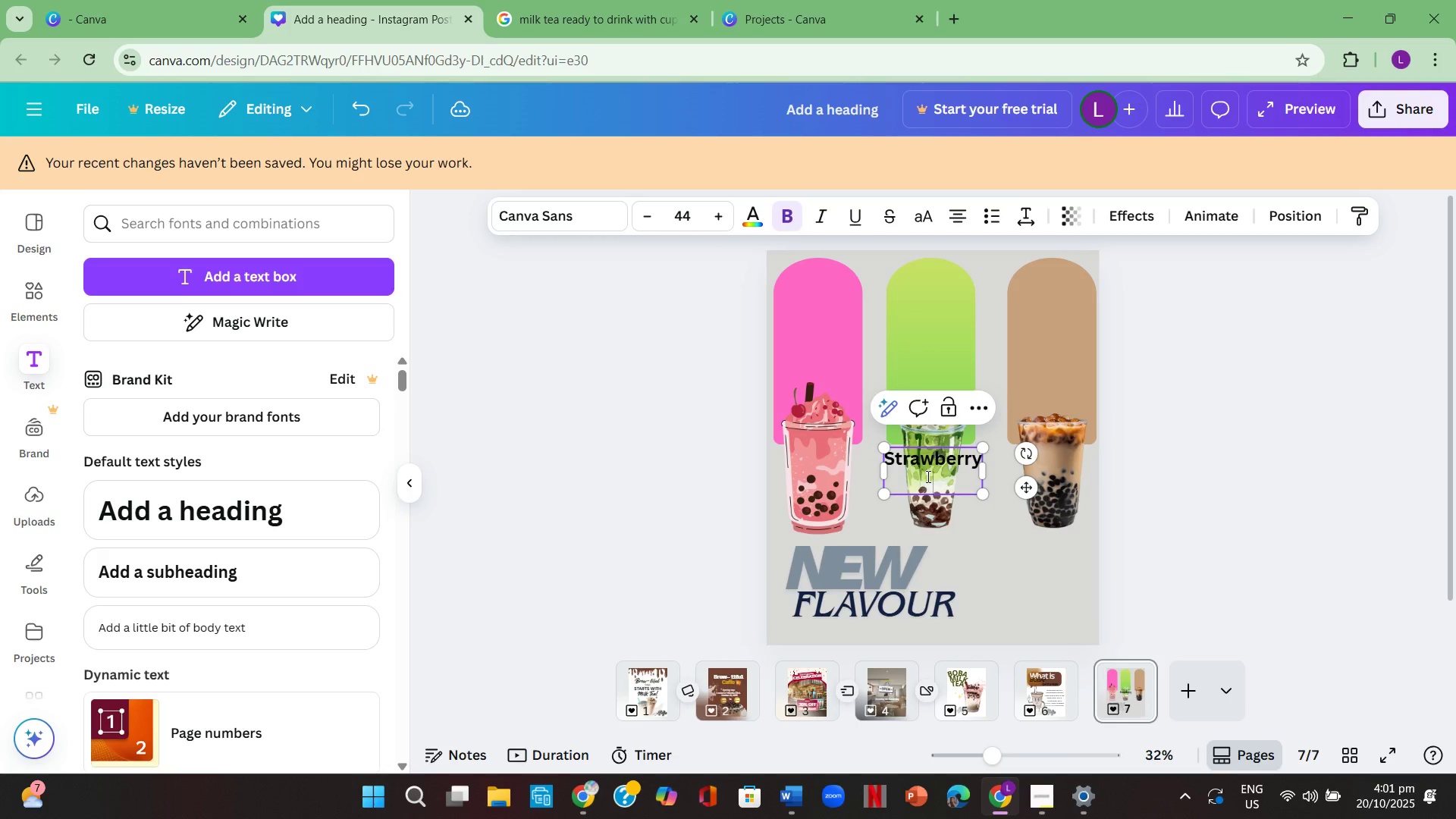 
type(Milk te)
key(Backspace)
key(Backspace)
type(Tea1)
key(Backspace)
type(!)
 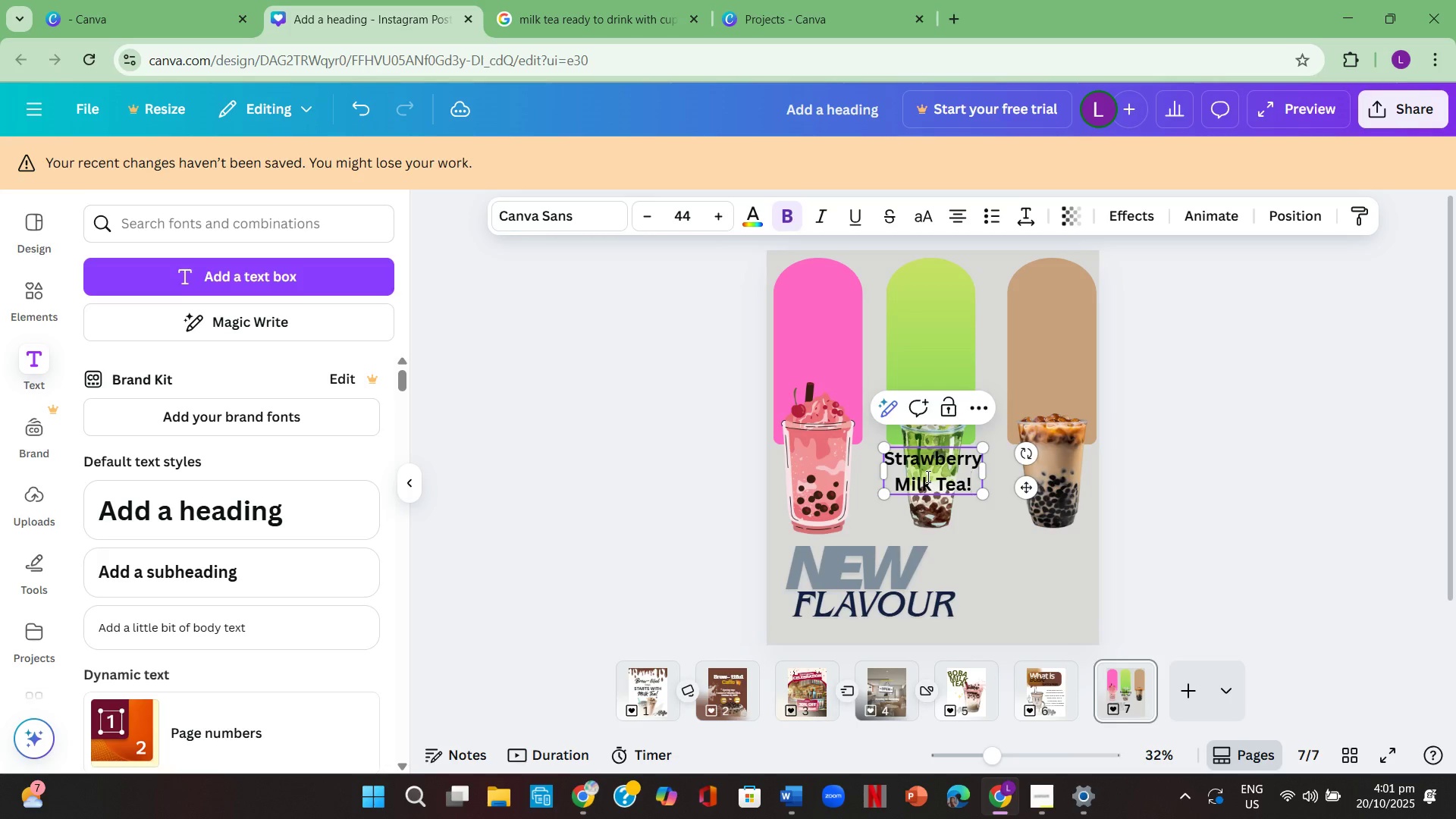 
left_click([1207, 603])
 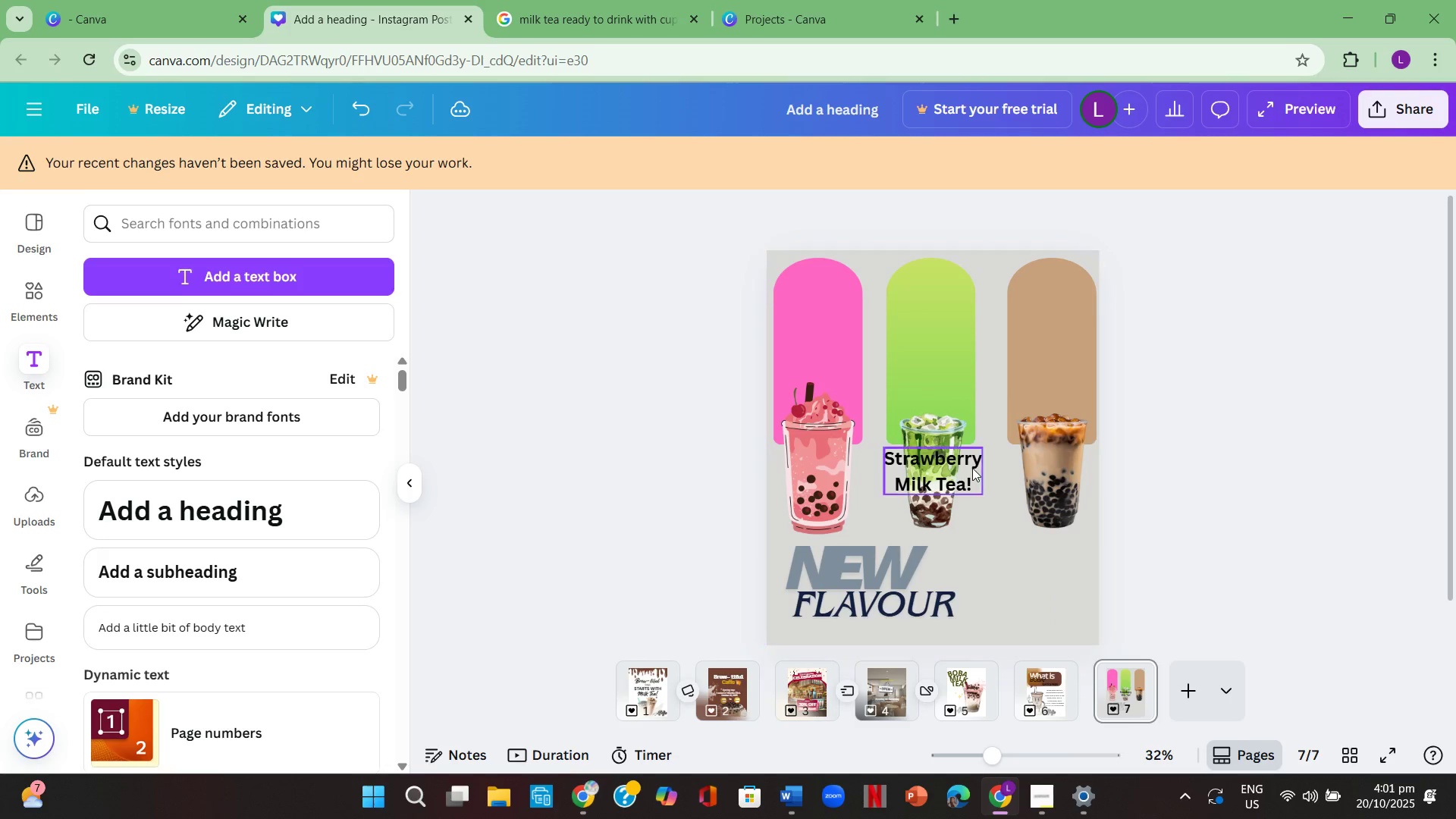 
left_click([972, 468])
 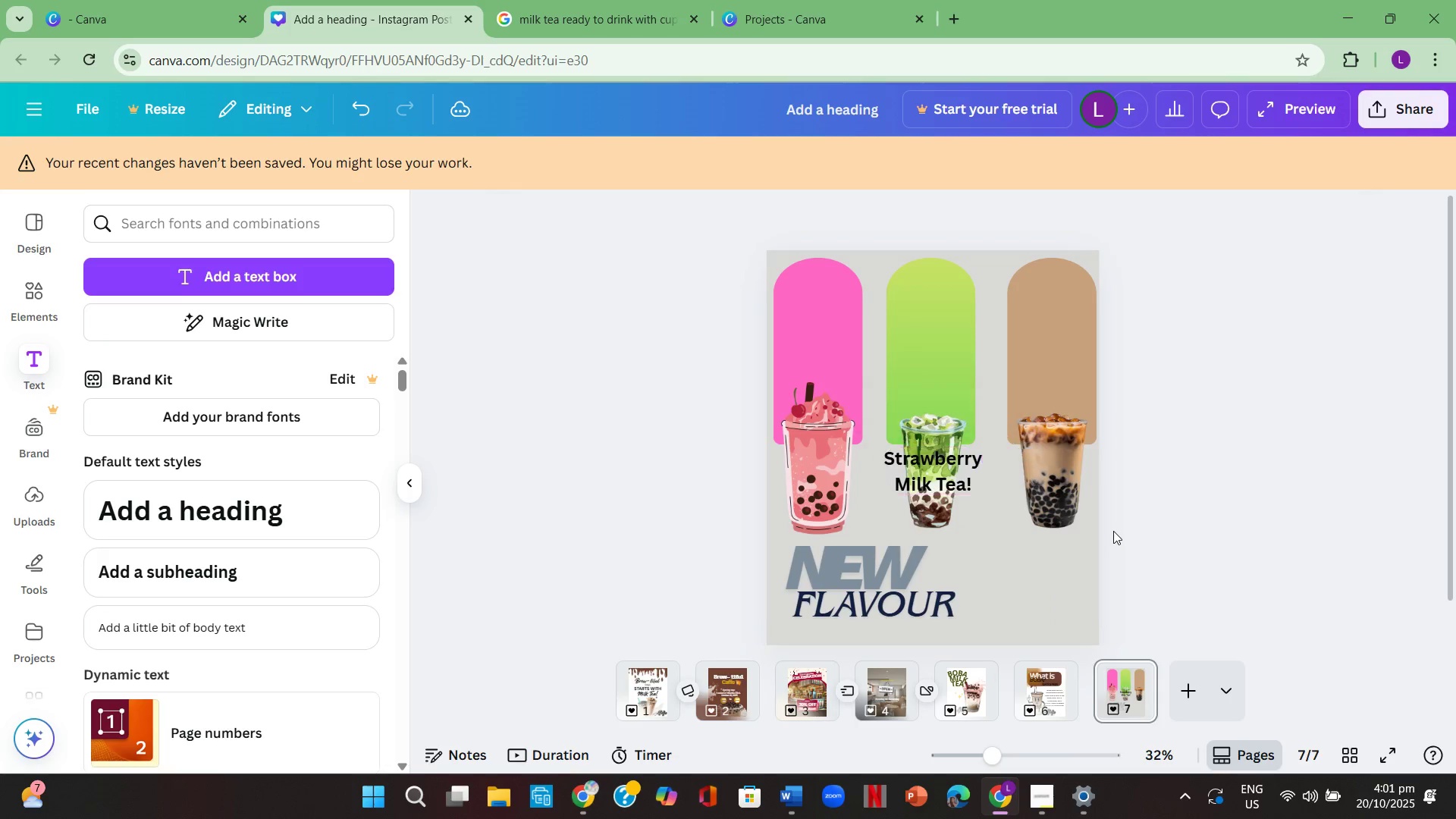 
left_click([934, 460])
 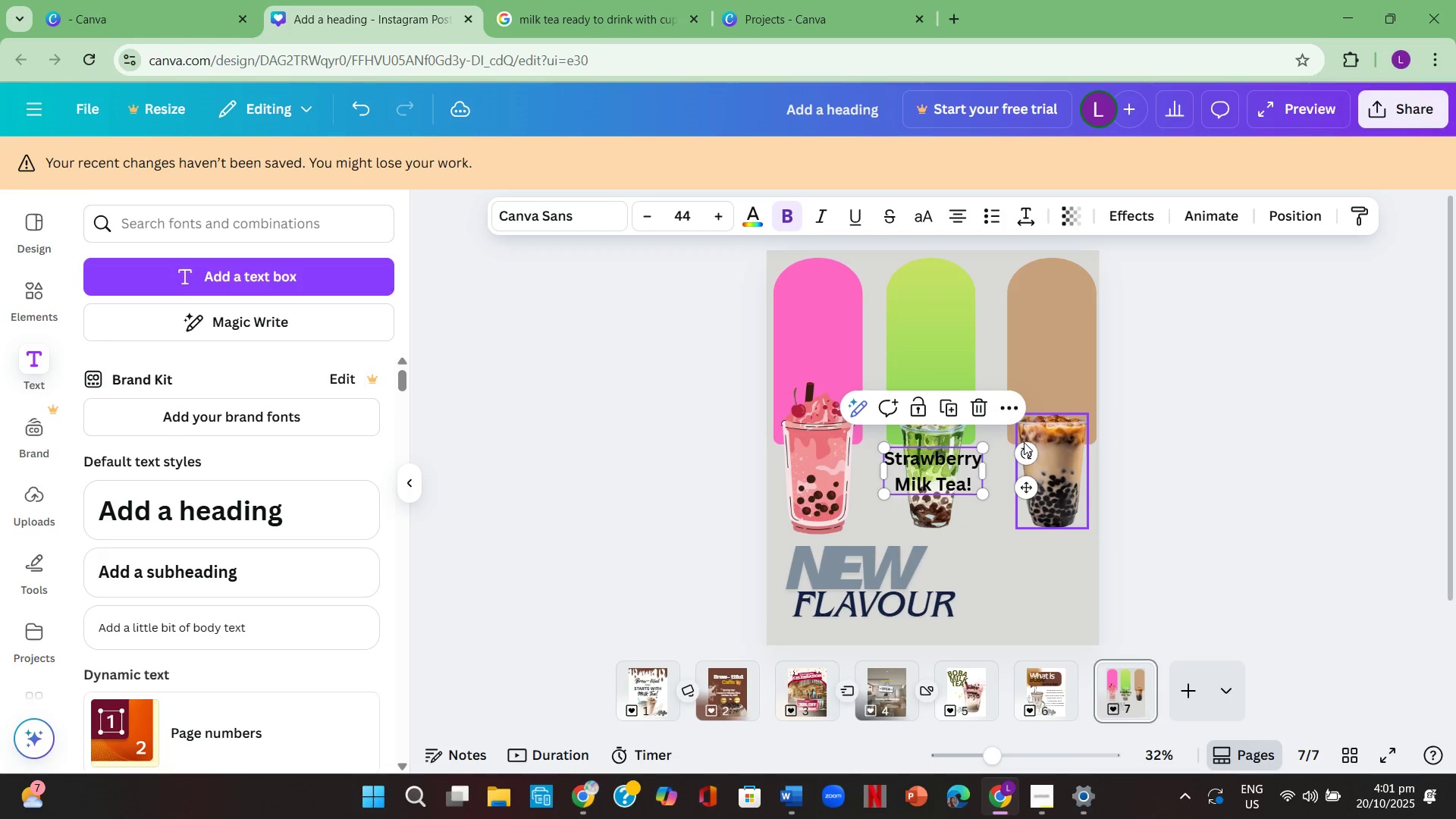 
left_click_drag(start_coordinate=[1025, 444], to_coordinate=[905, 365])
 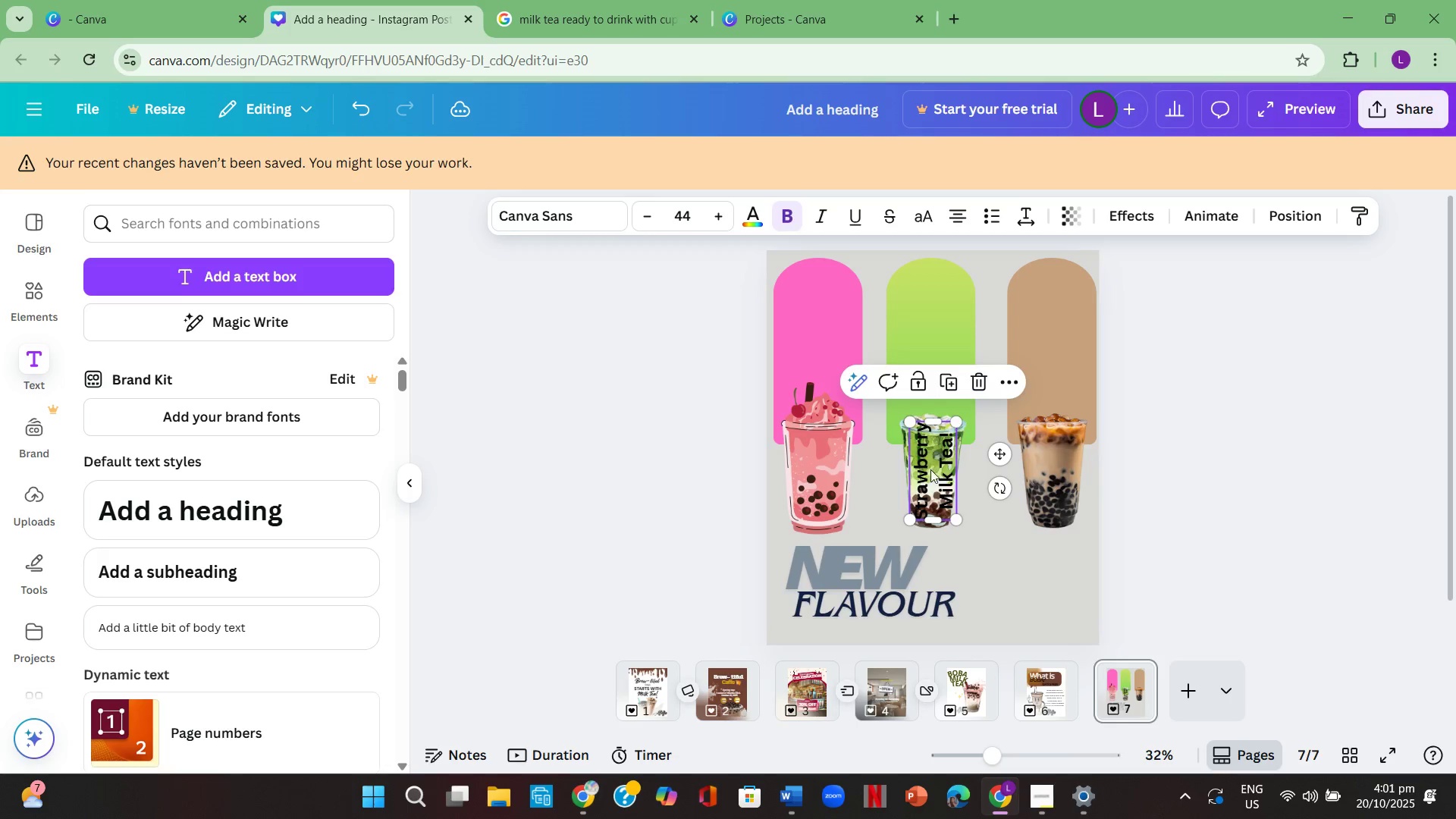 
left_click_drag(start_coordinate=[931, 471], to_coordinate=[818, 333])
 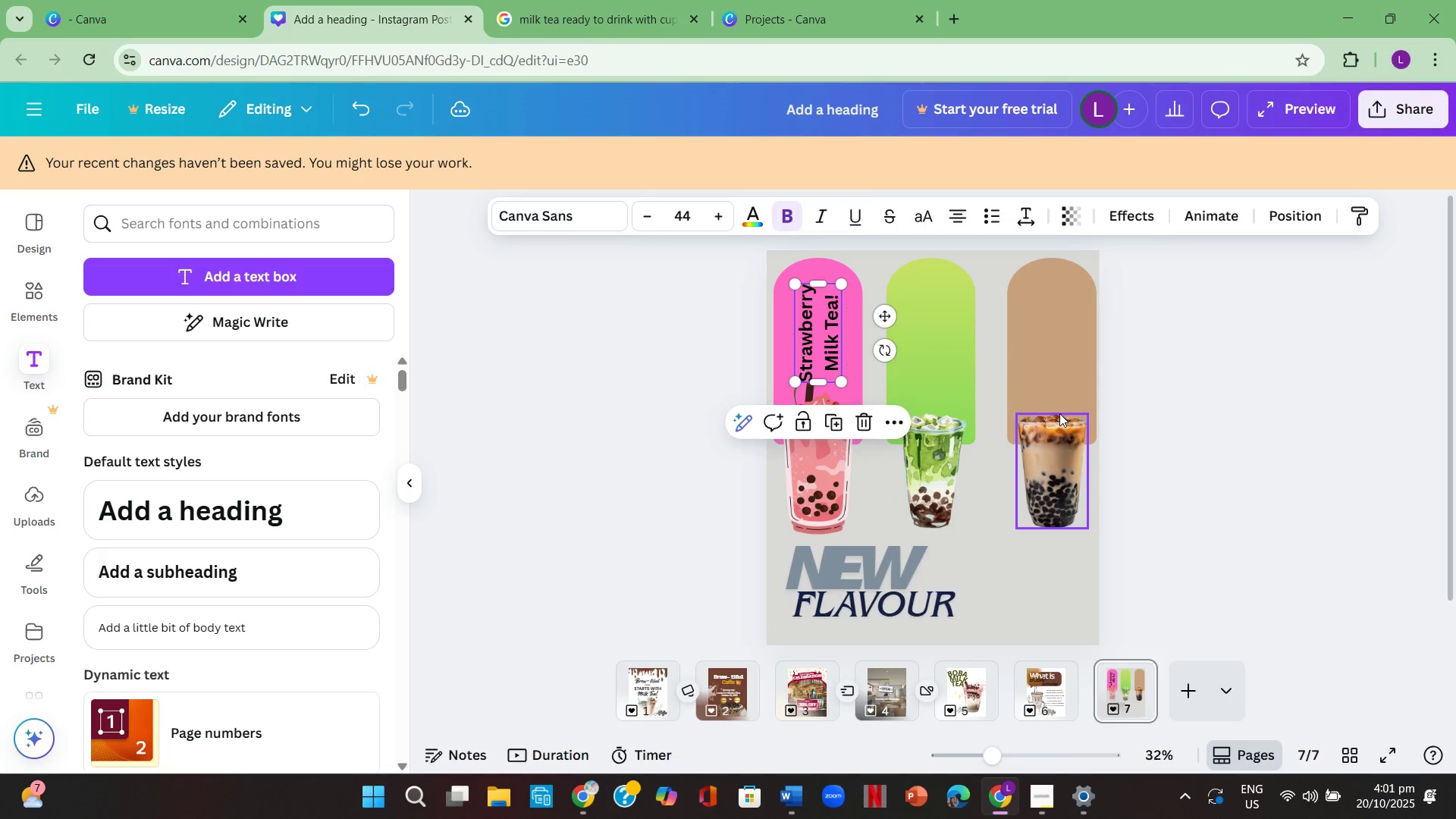 
left_click([1059, 413])
 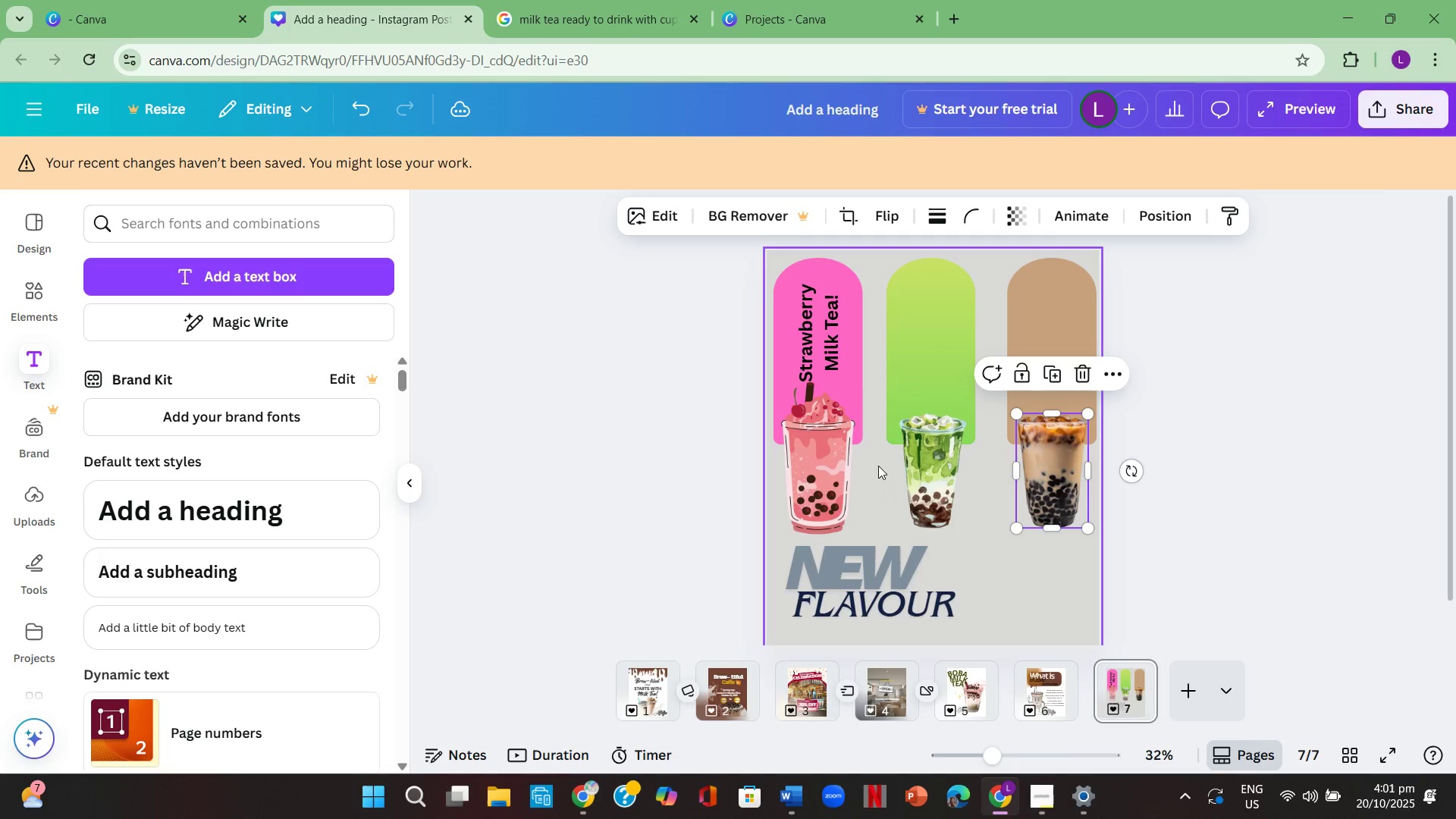 
left_click([821, 322])
 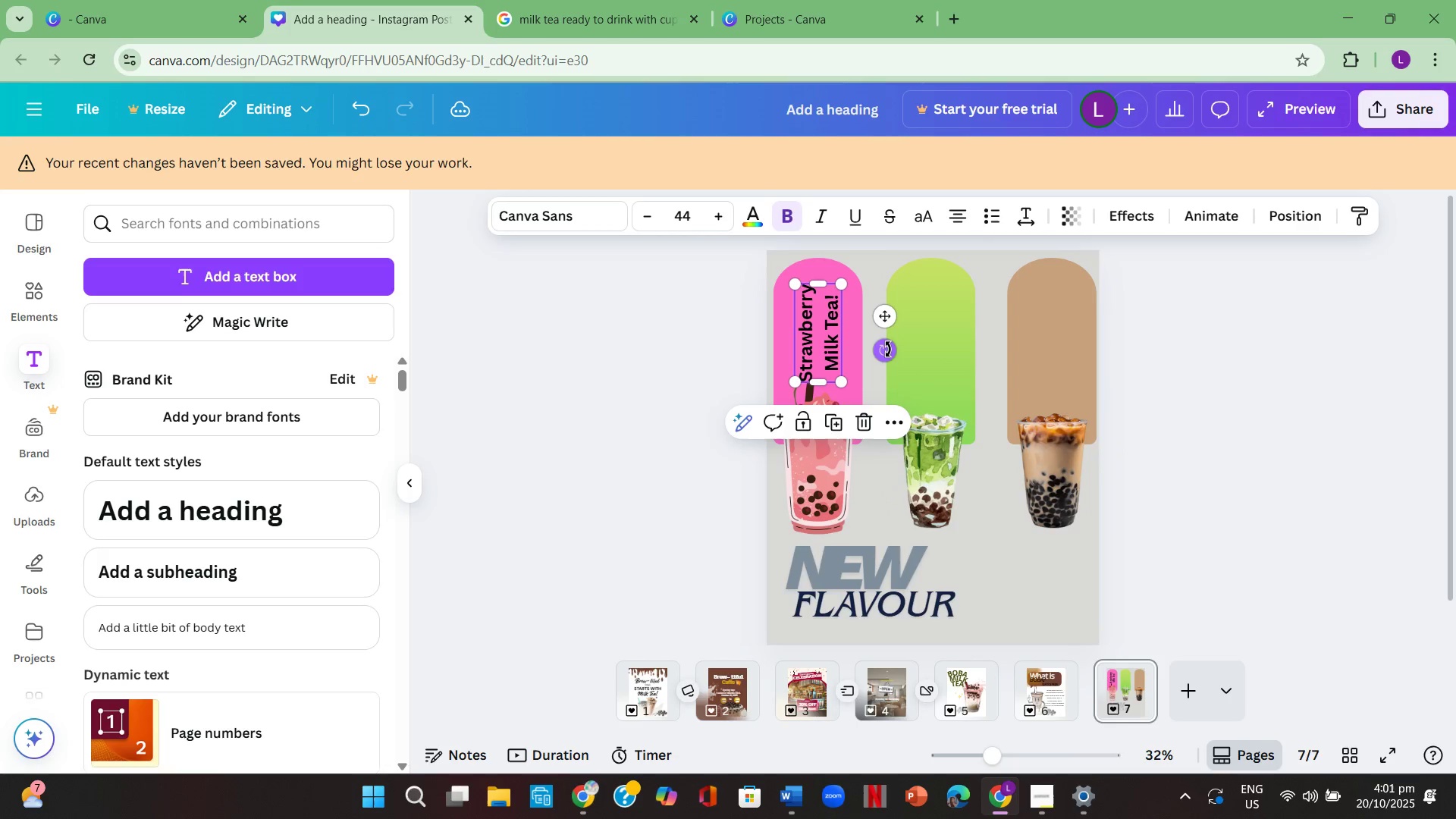 
left_click_drag(start_coordinate=[888, 350], to_coordinate=[805, 613])
 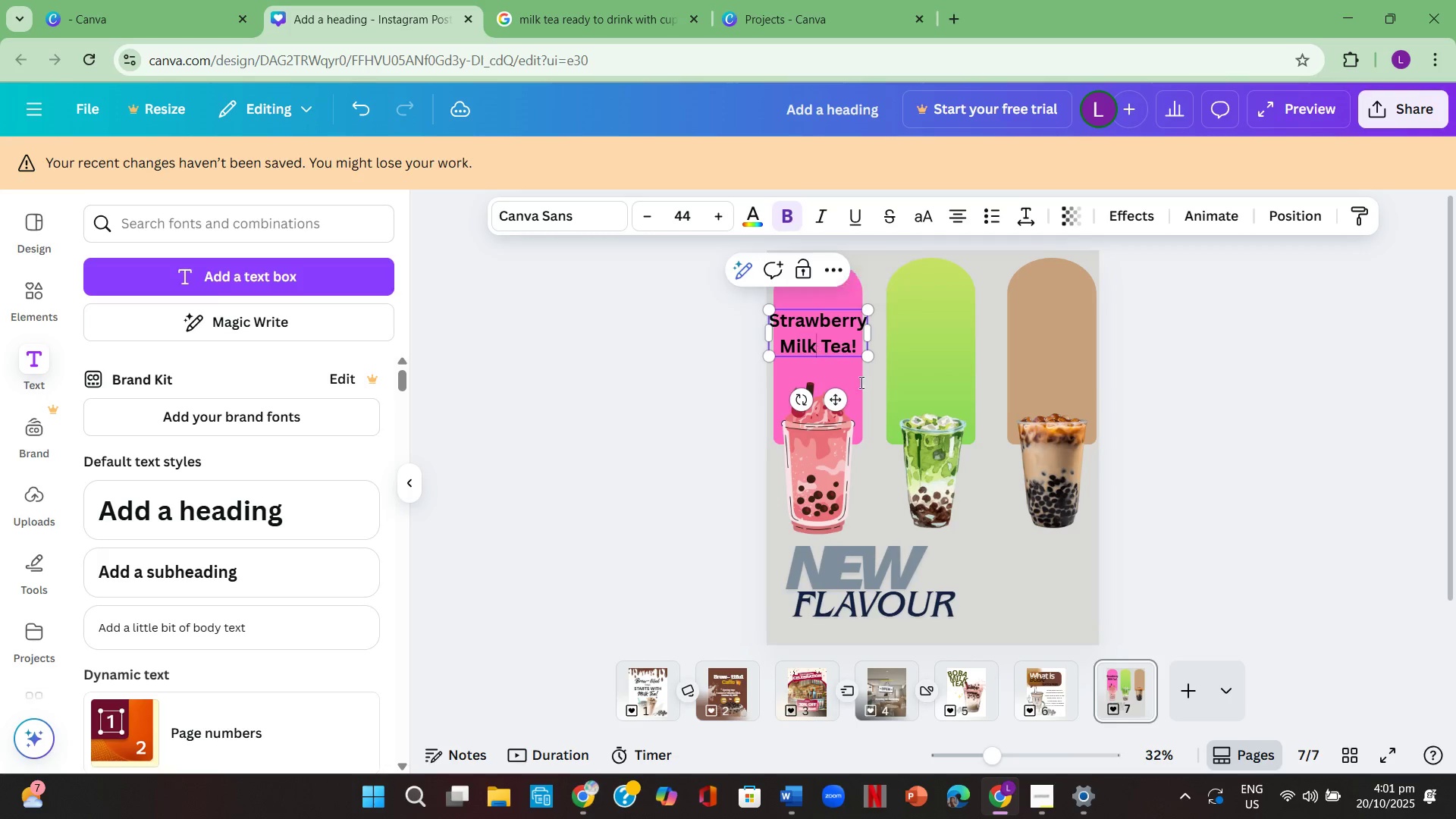 
double_click([997, 413])
 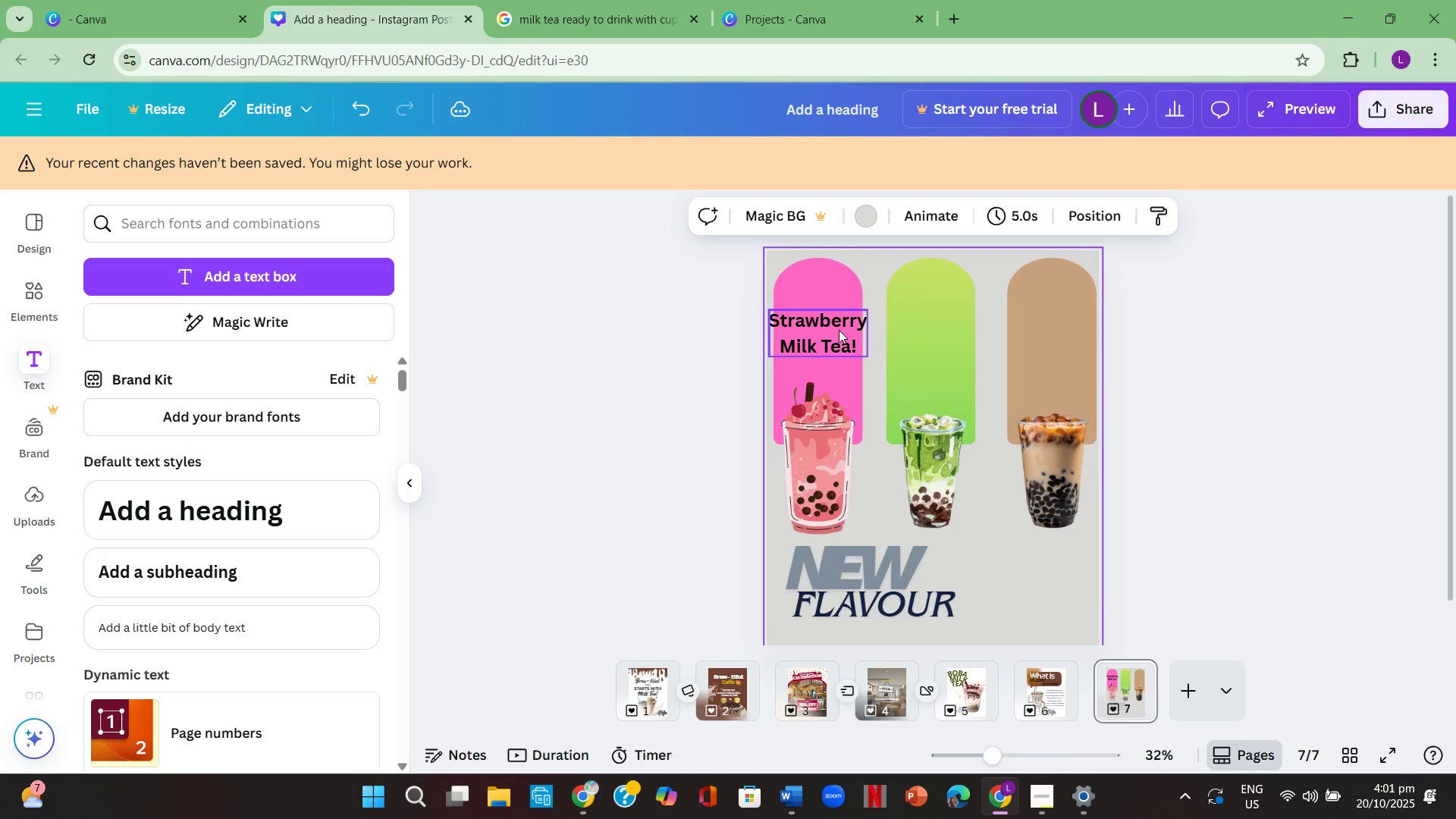 
left_click([836, 330])
 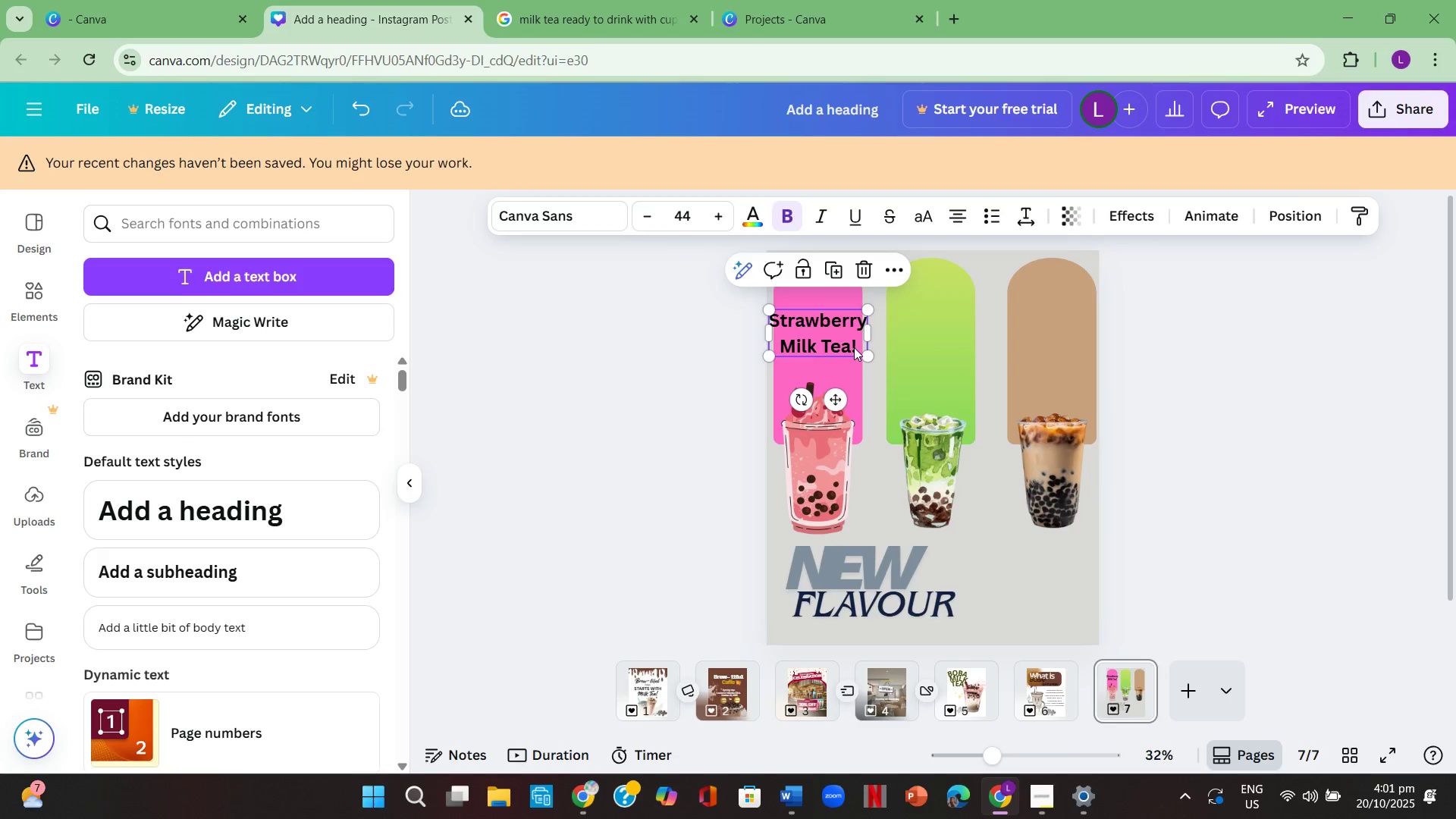 
left_click([854, 347])
 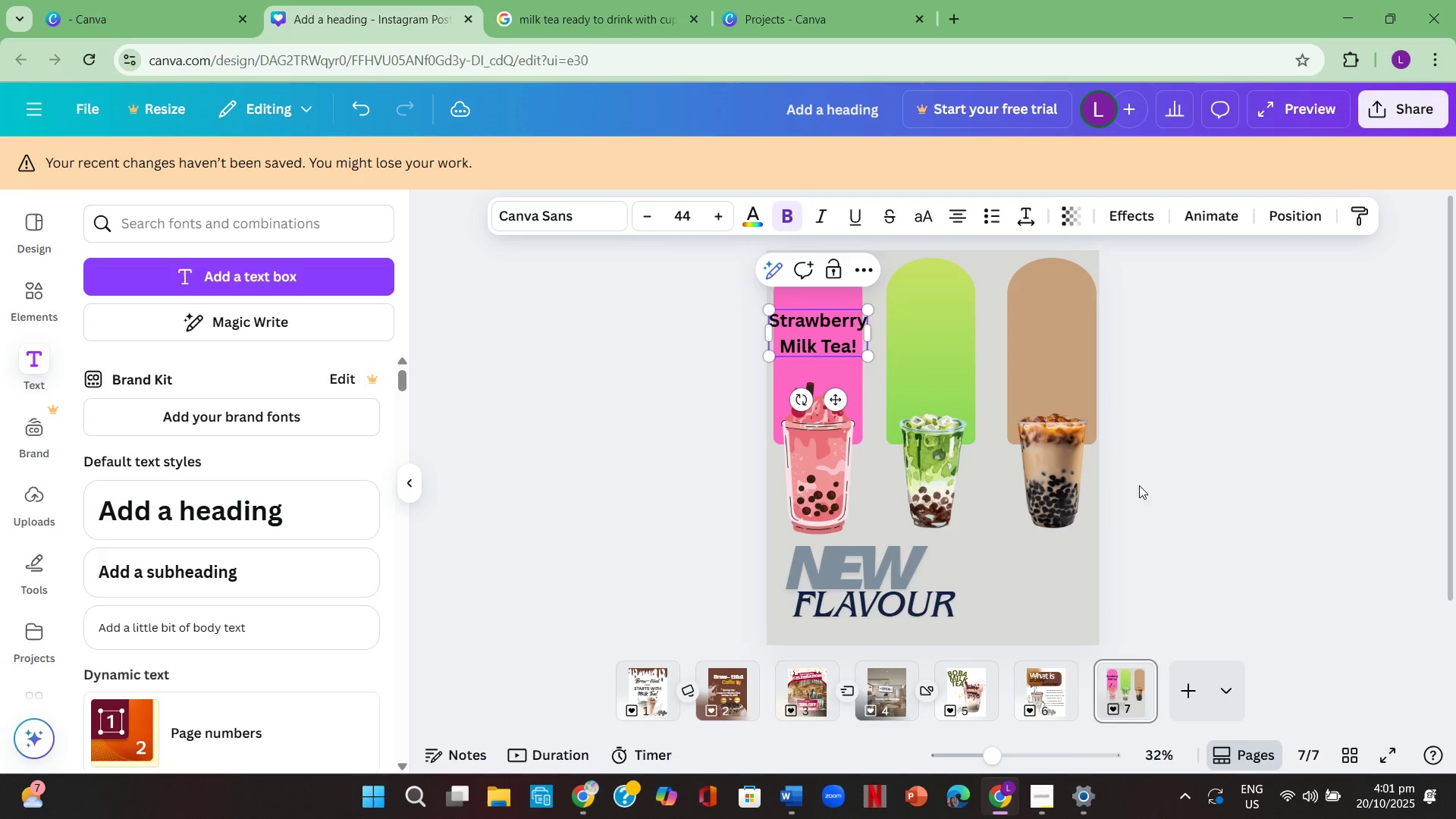 
left_click([1254, 476])
 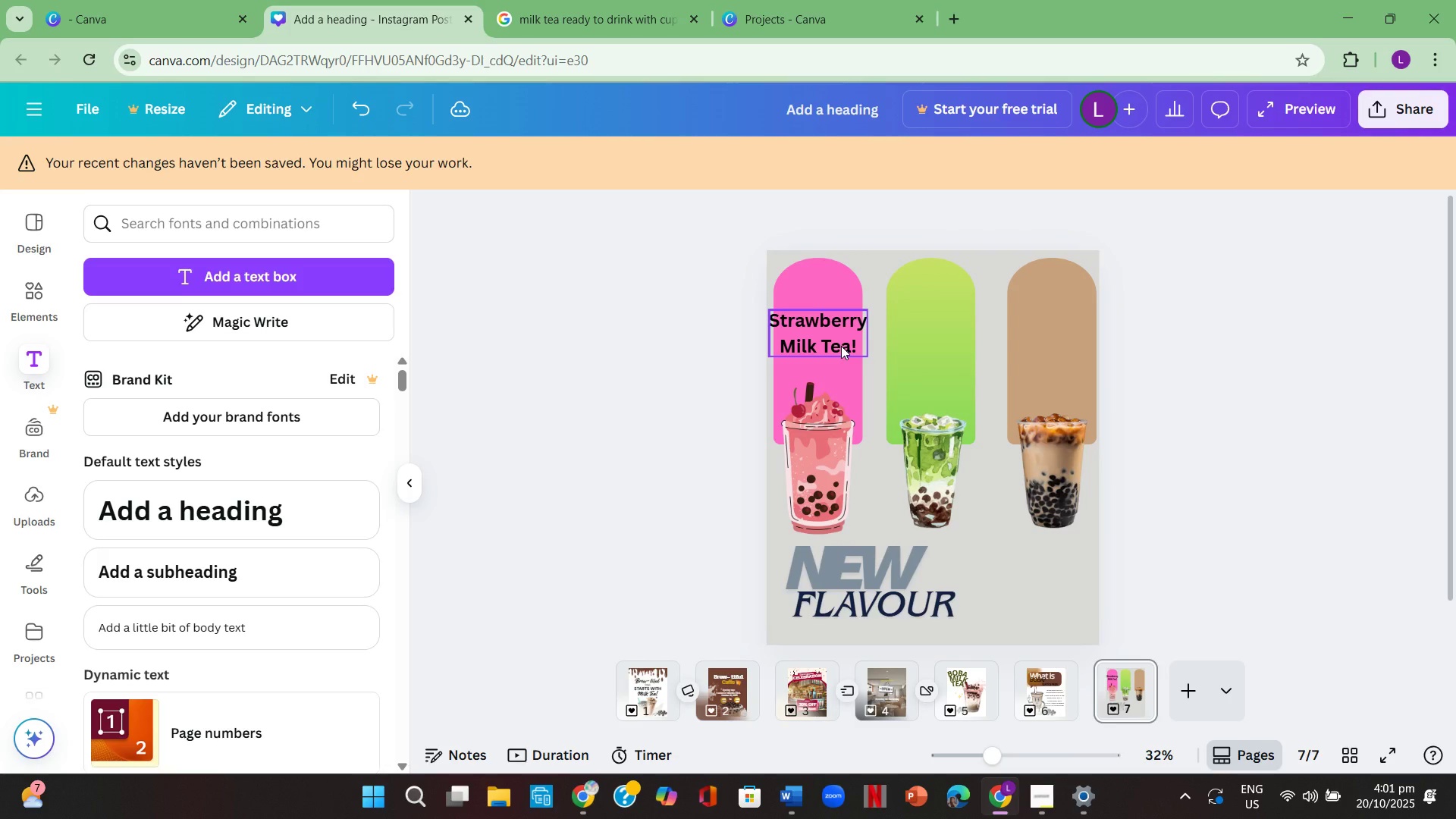 
double_click([841, 346])
 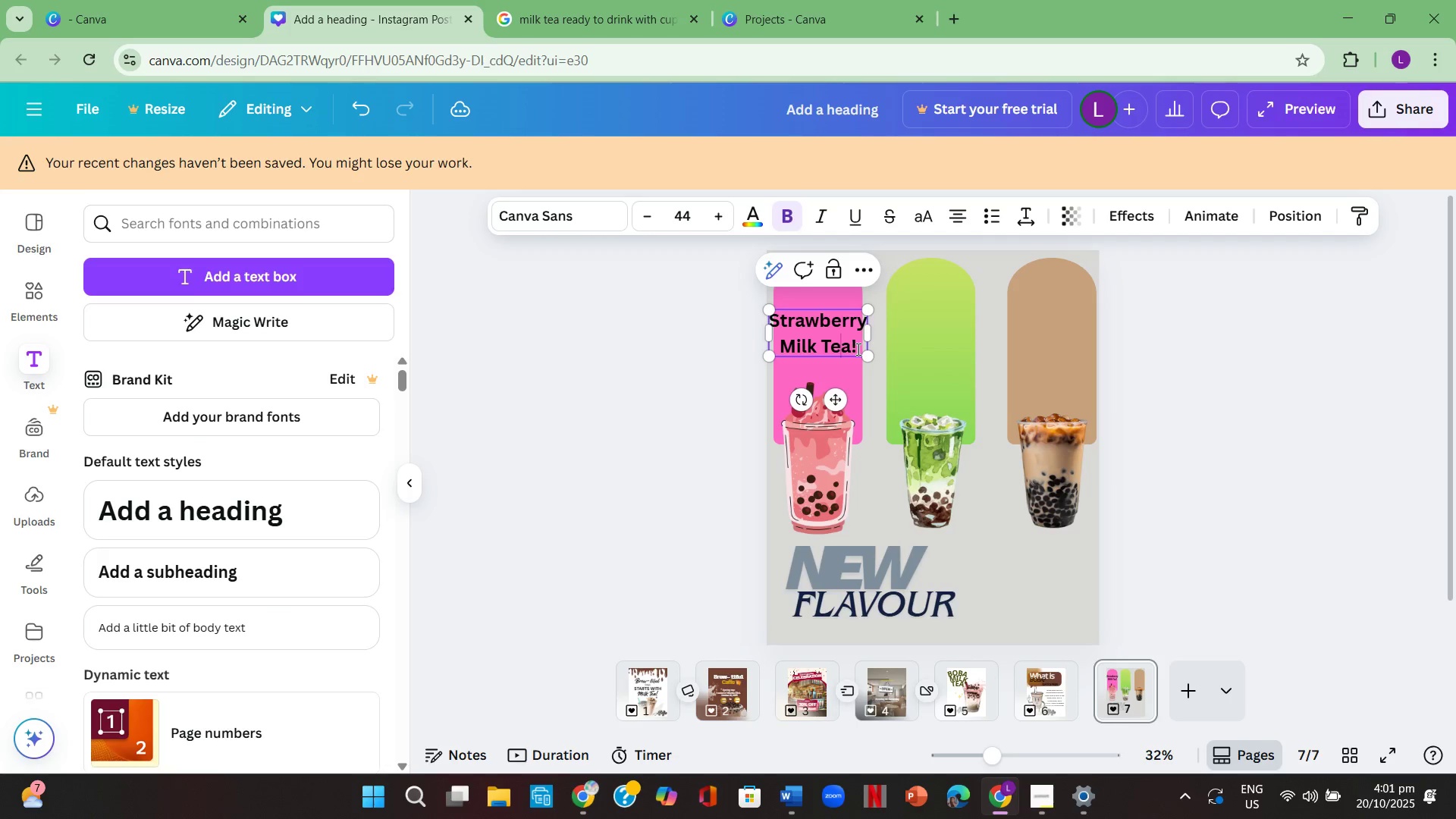 
left_click([858, 349])
 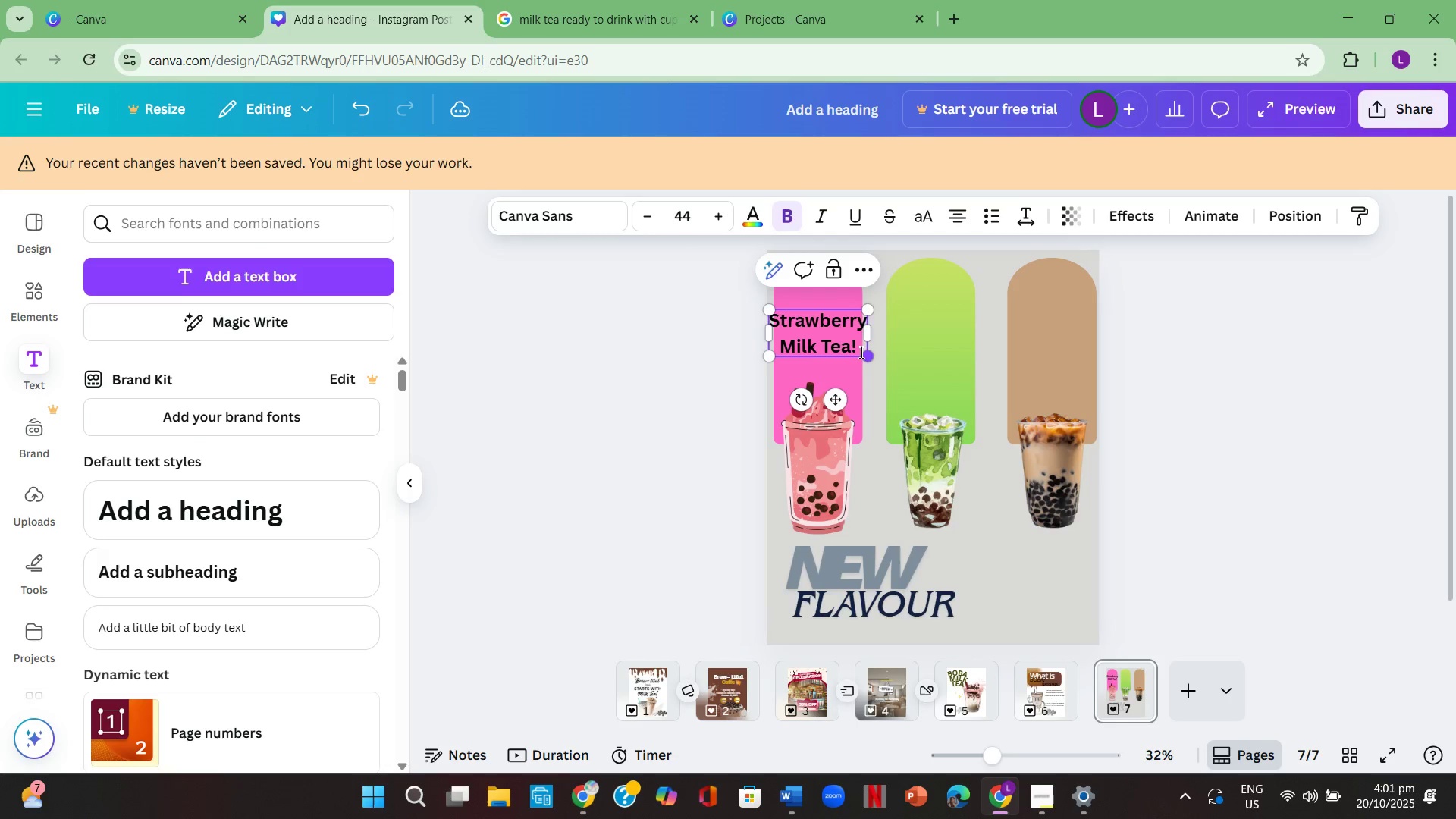 
left_click_drag(start_coordinate=[857, 351], to_coordinate=[765, 312])
 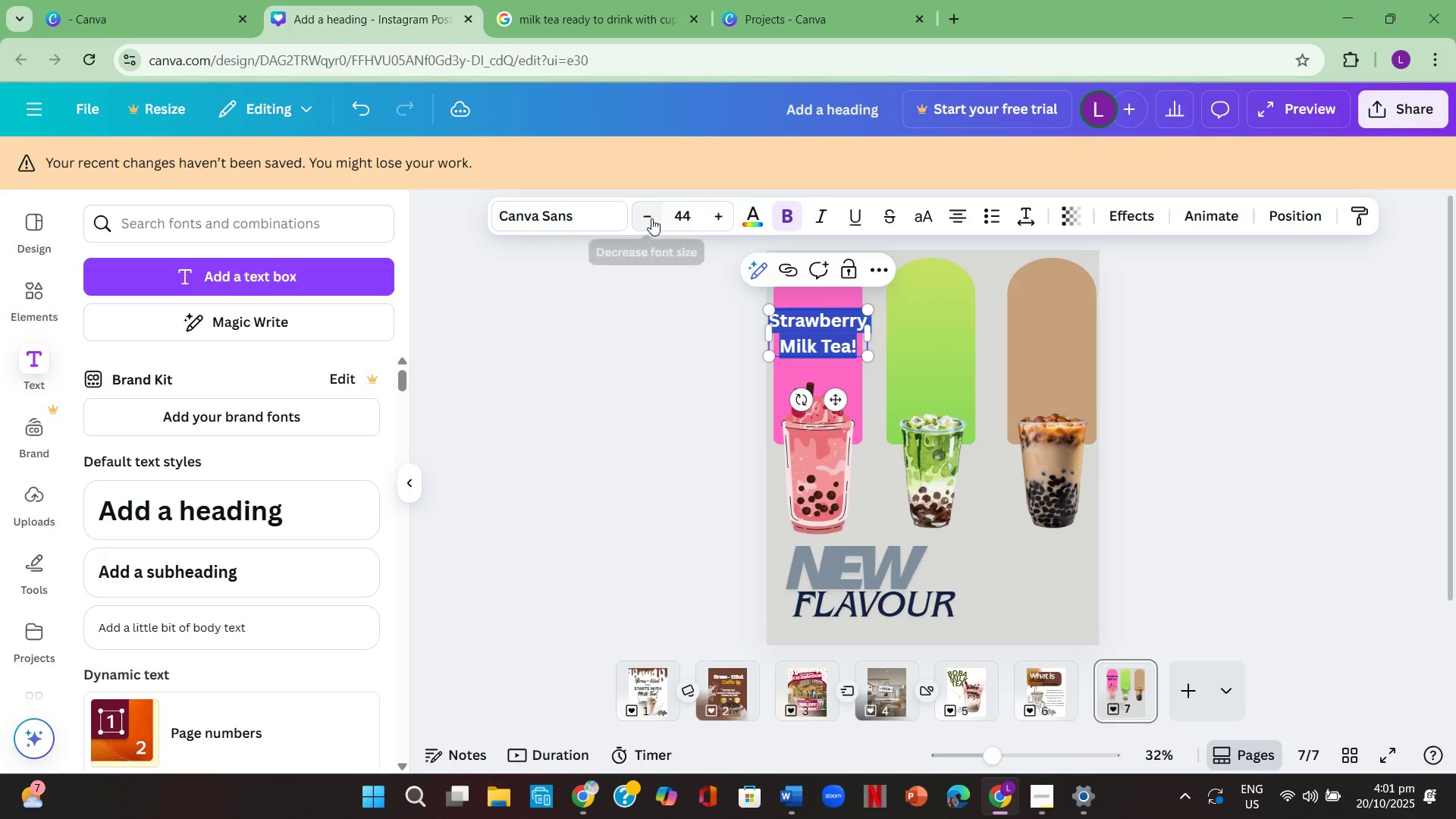 
double_click([651, 218])
 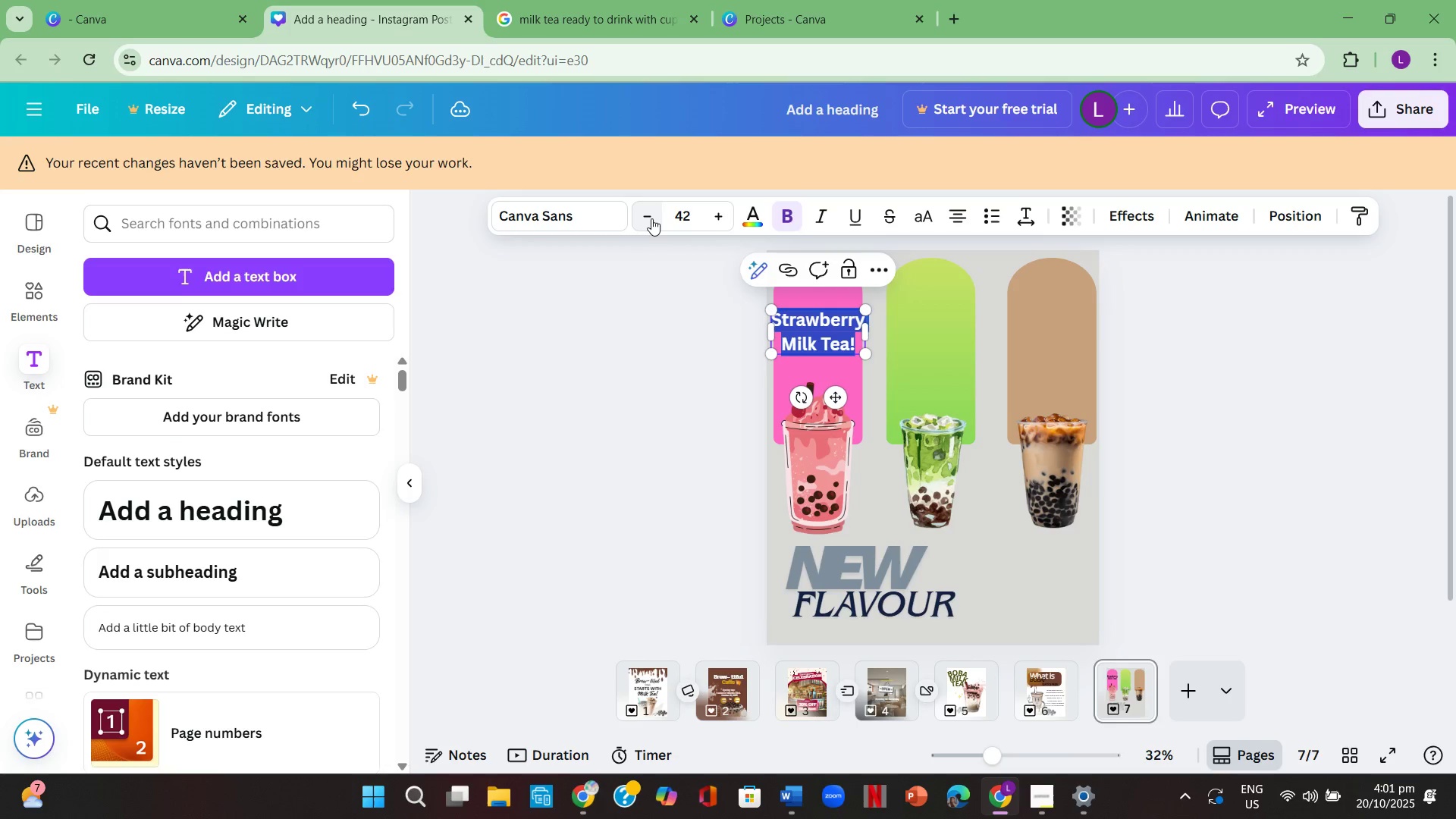 
triple_click([651, 218])
 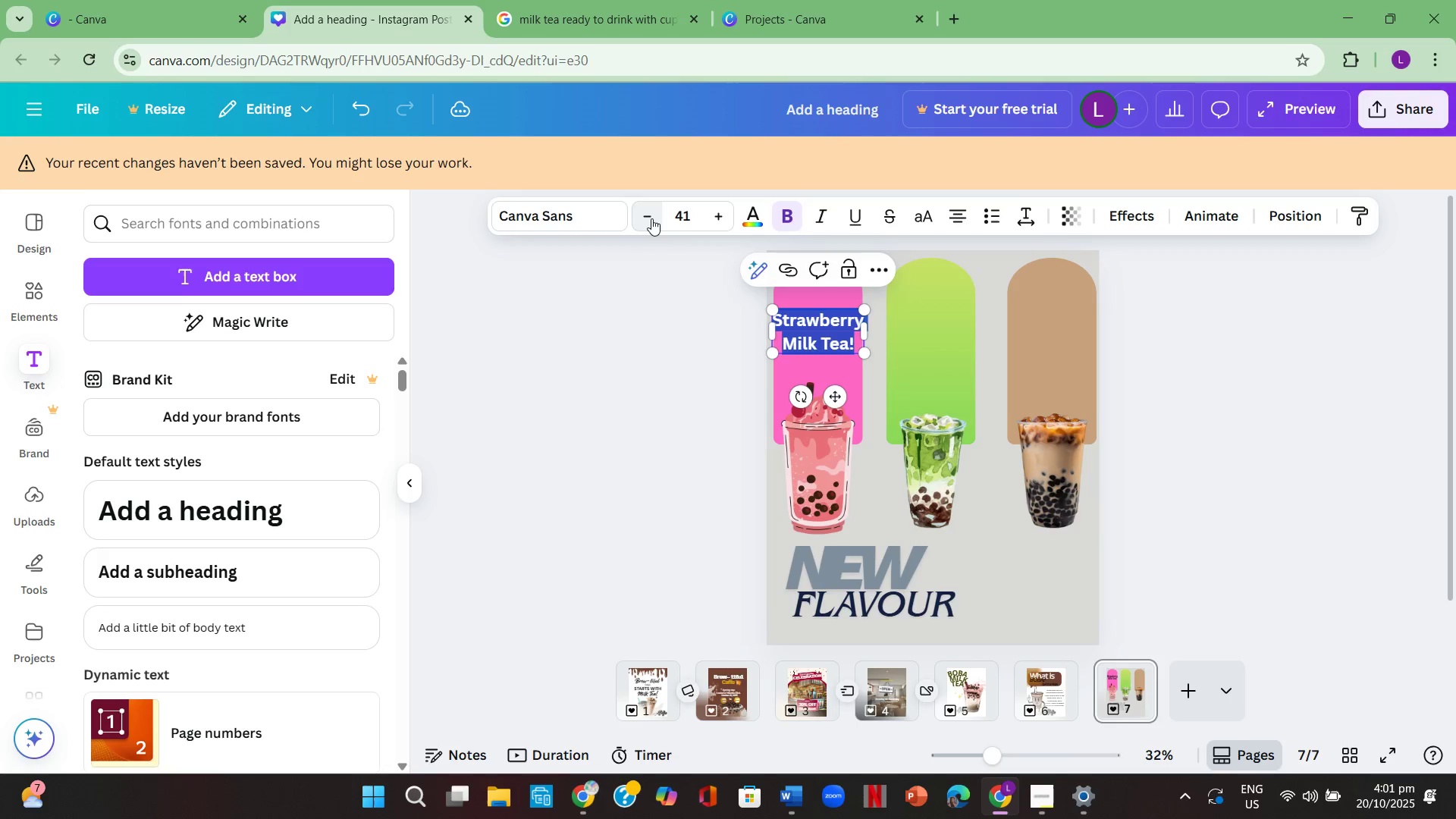 
triple_click([651, 218])
 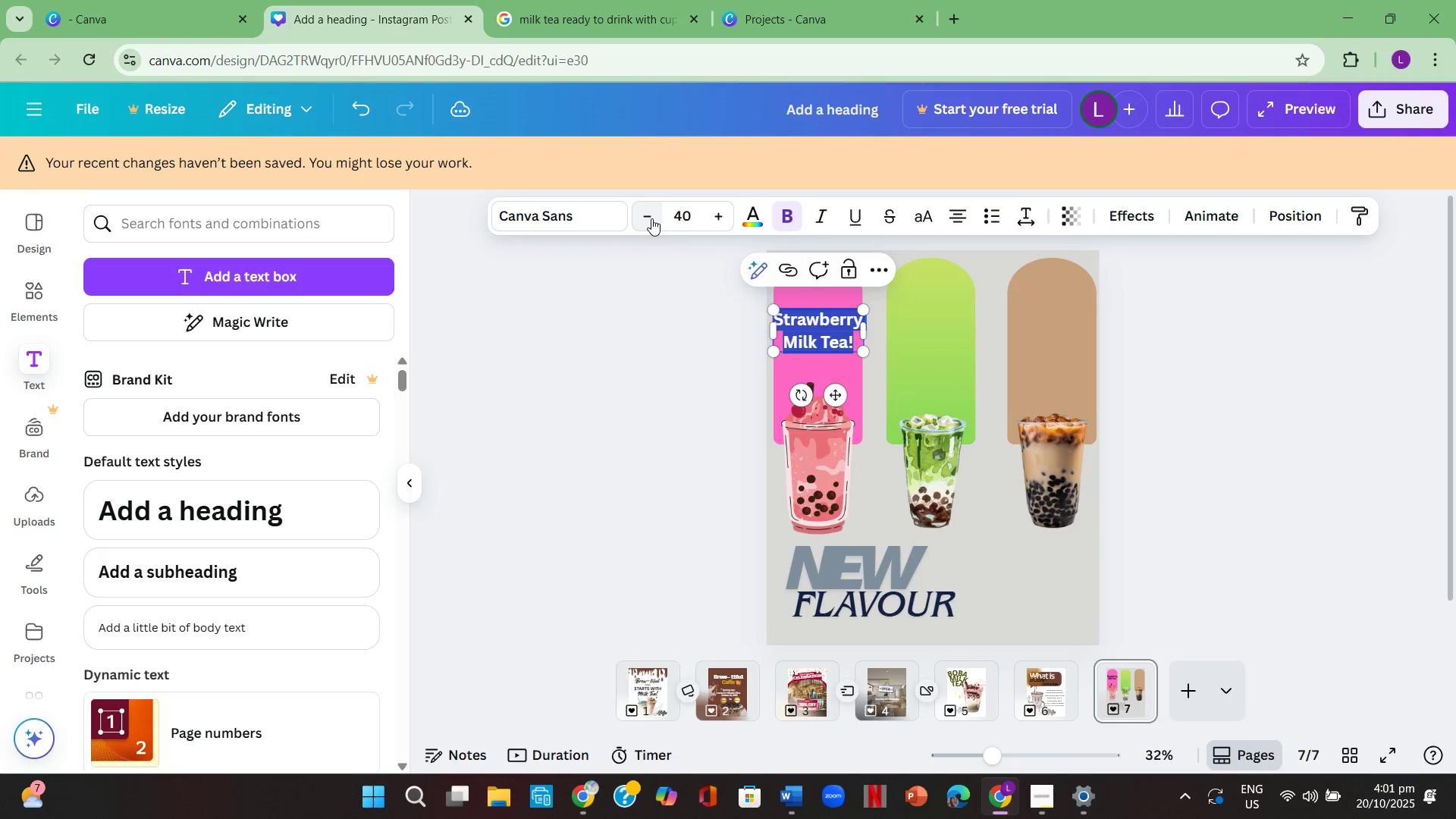 
triple_click([651, 218])
 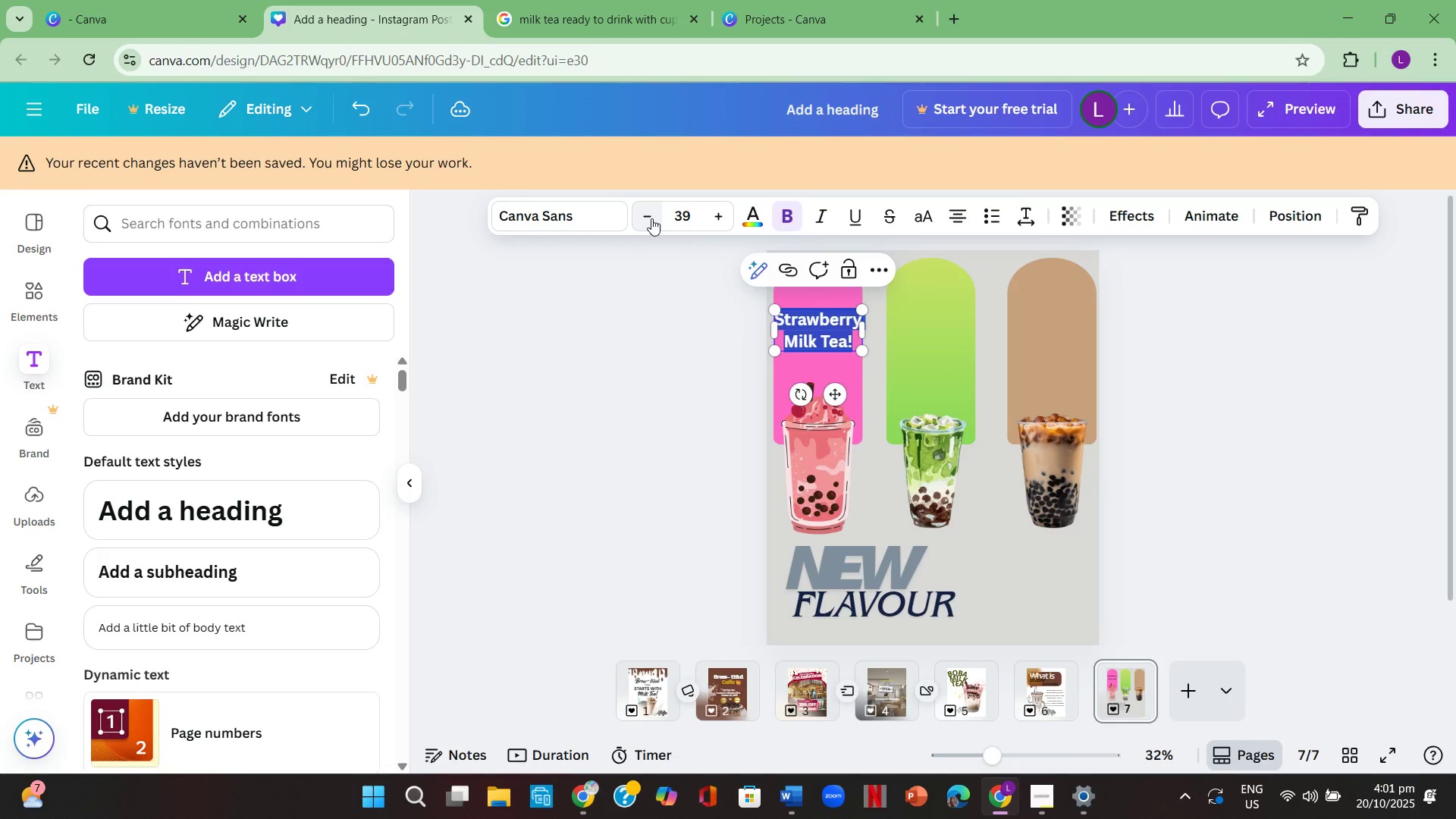 
triple_click([651, 218])
 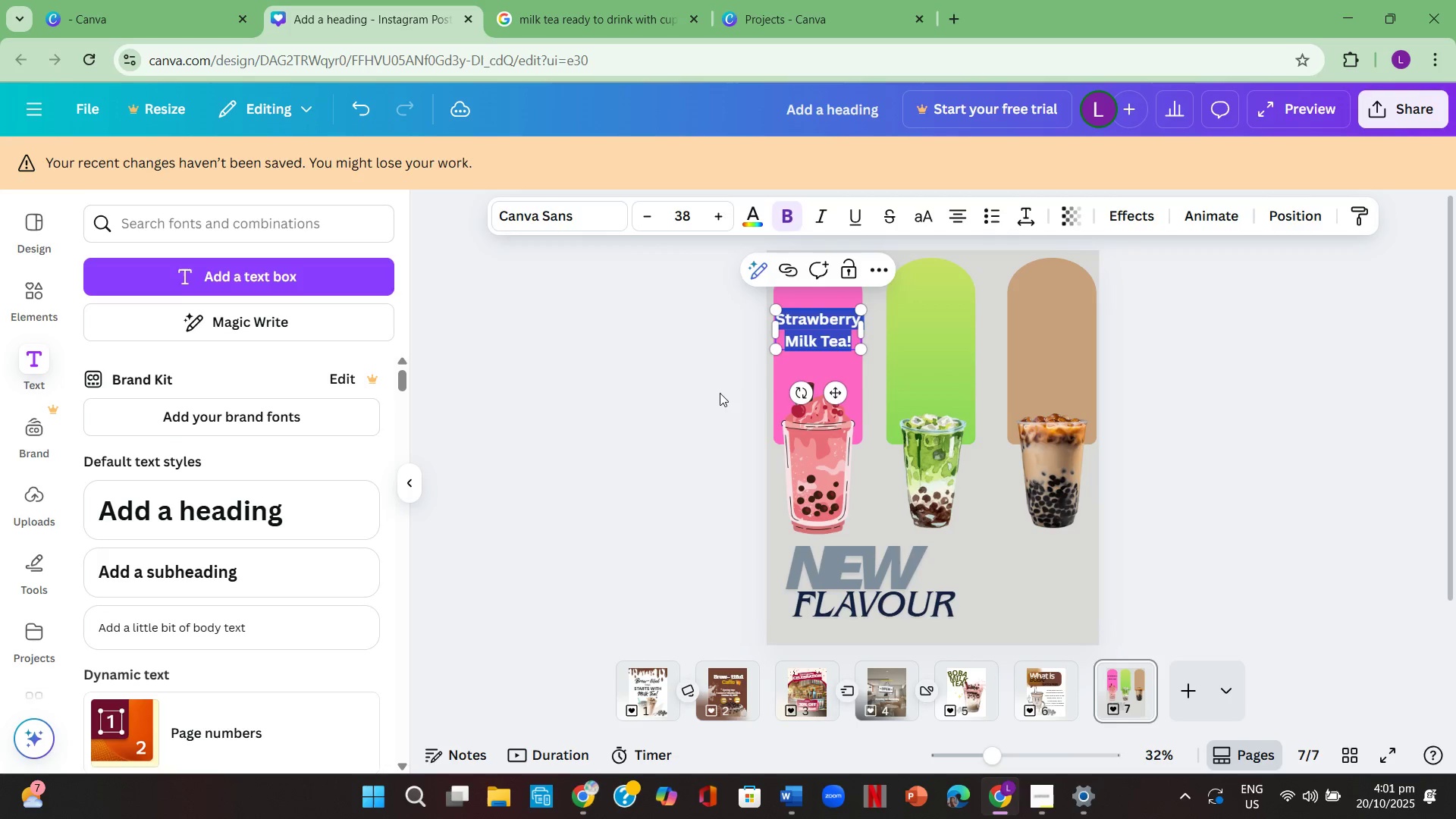 
left_click([720, 393])
 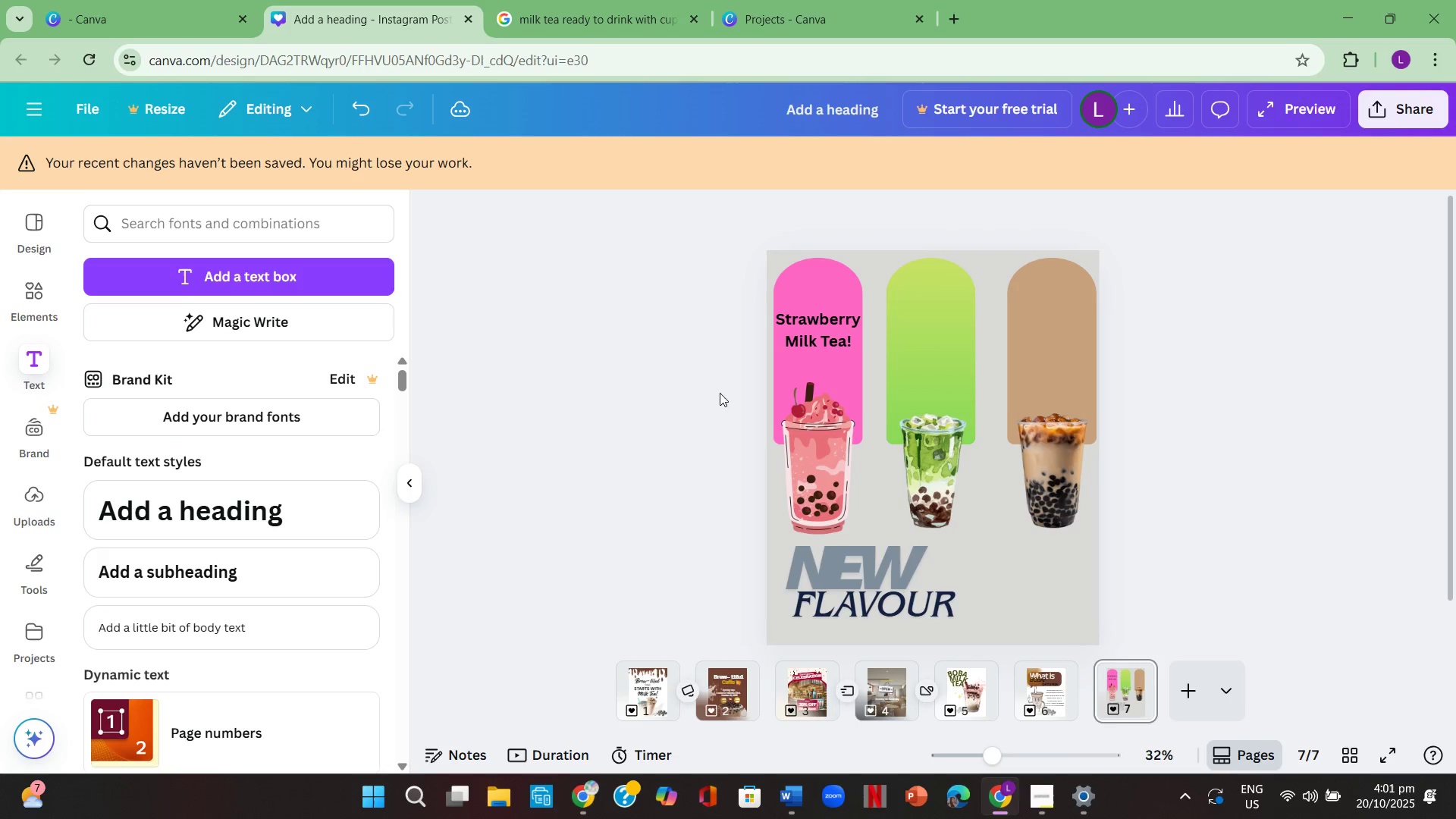 
left_click([720, 393])
 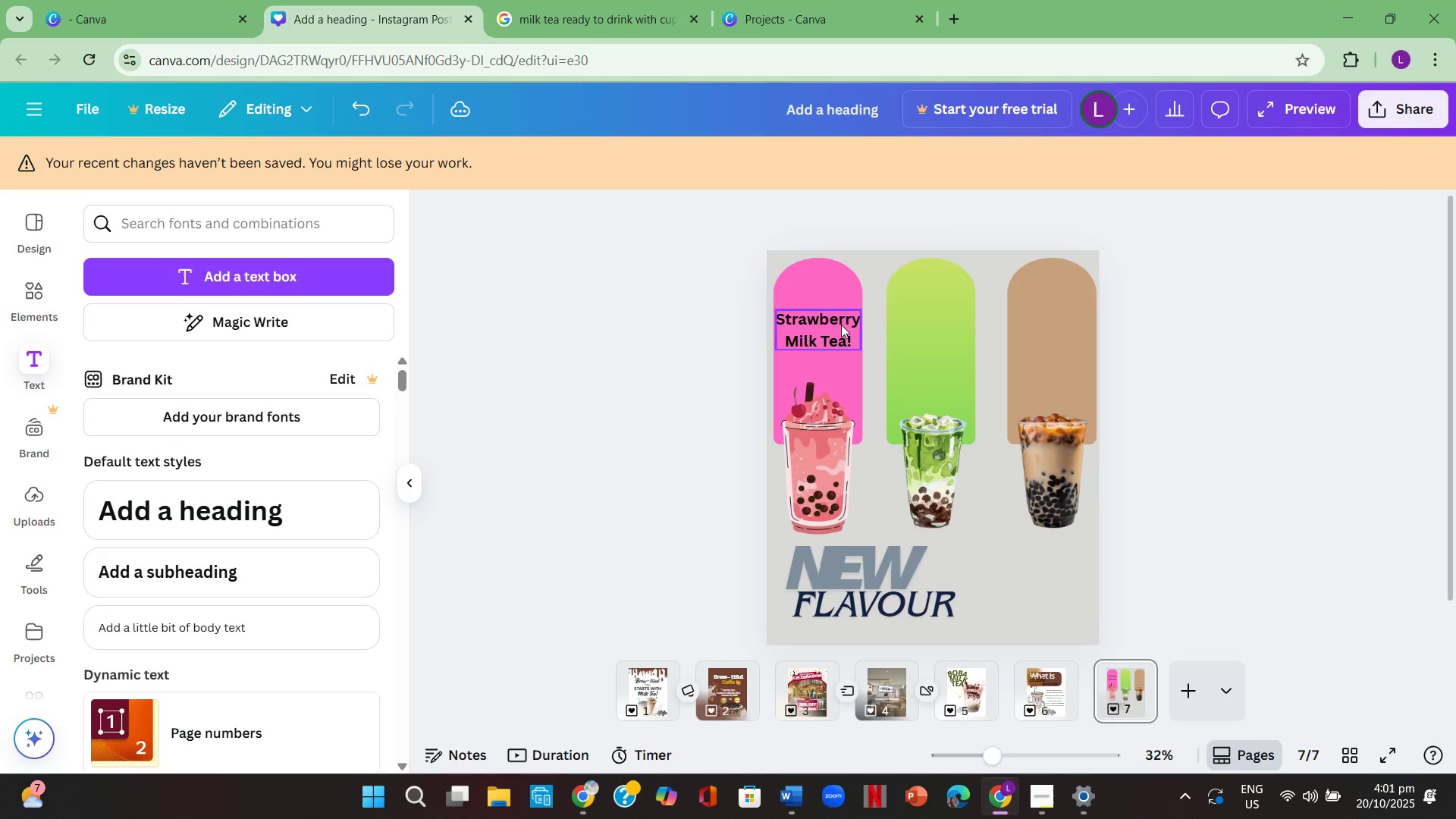 
double_click([841, 325])
 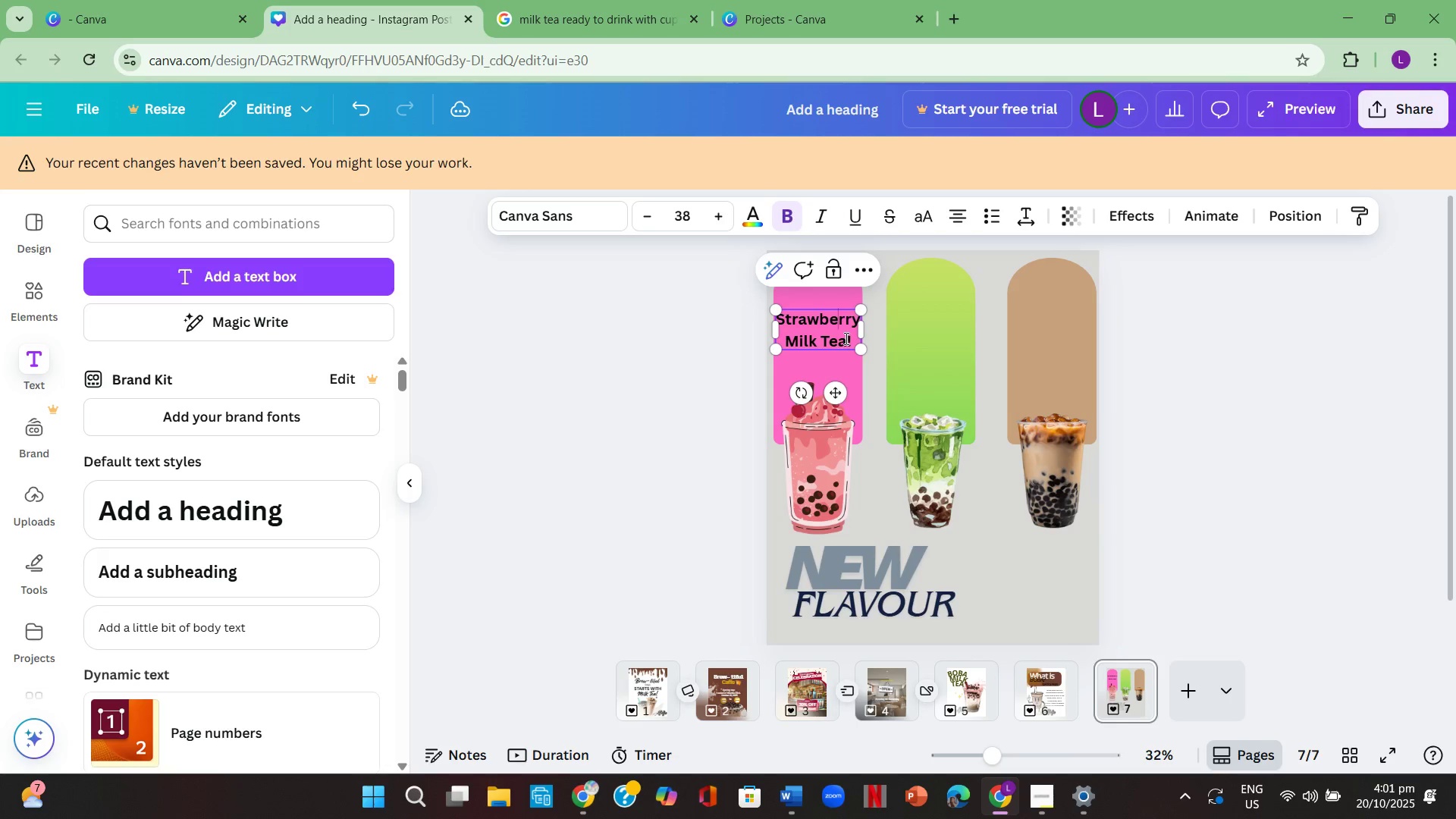 
left_click([845, 338])
 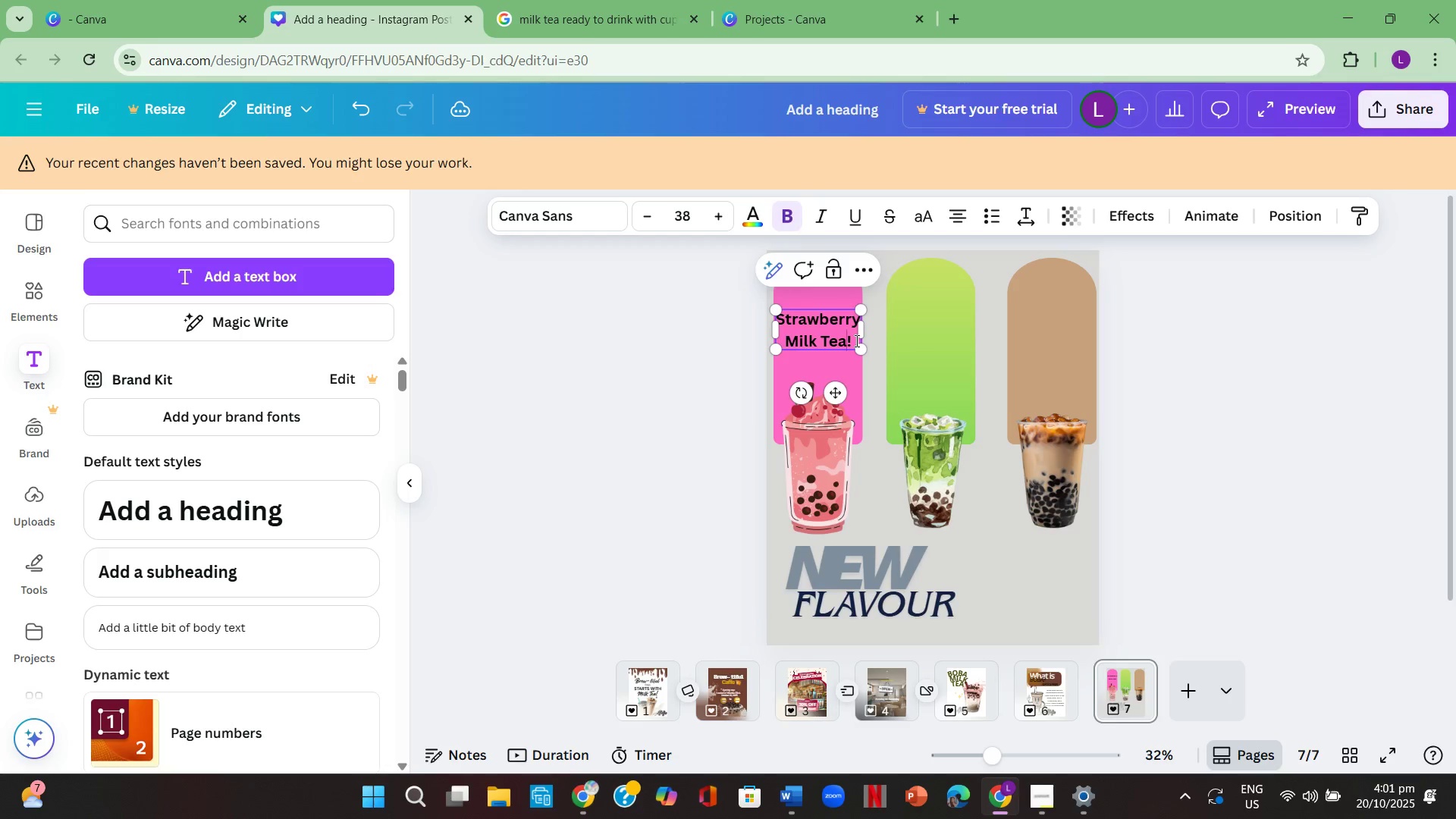 
left_click_drag(start_coordinate=[855, 340], to_coordinate=[775, 311])
 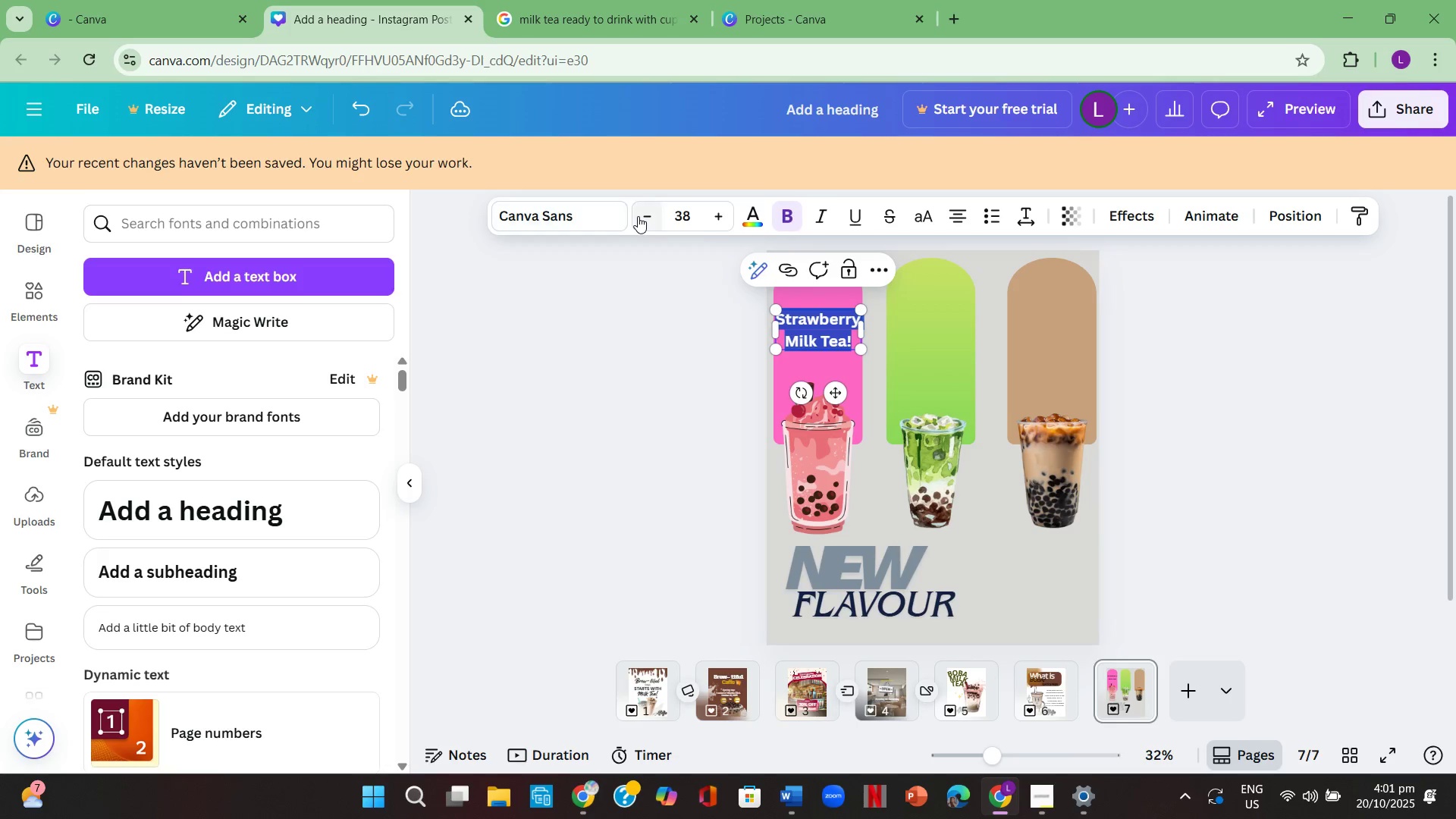 
double_click([638, 216])
 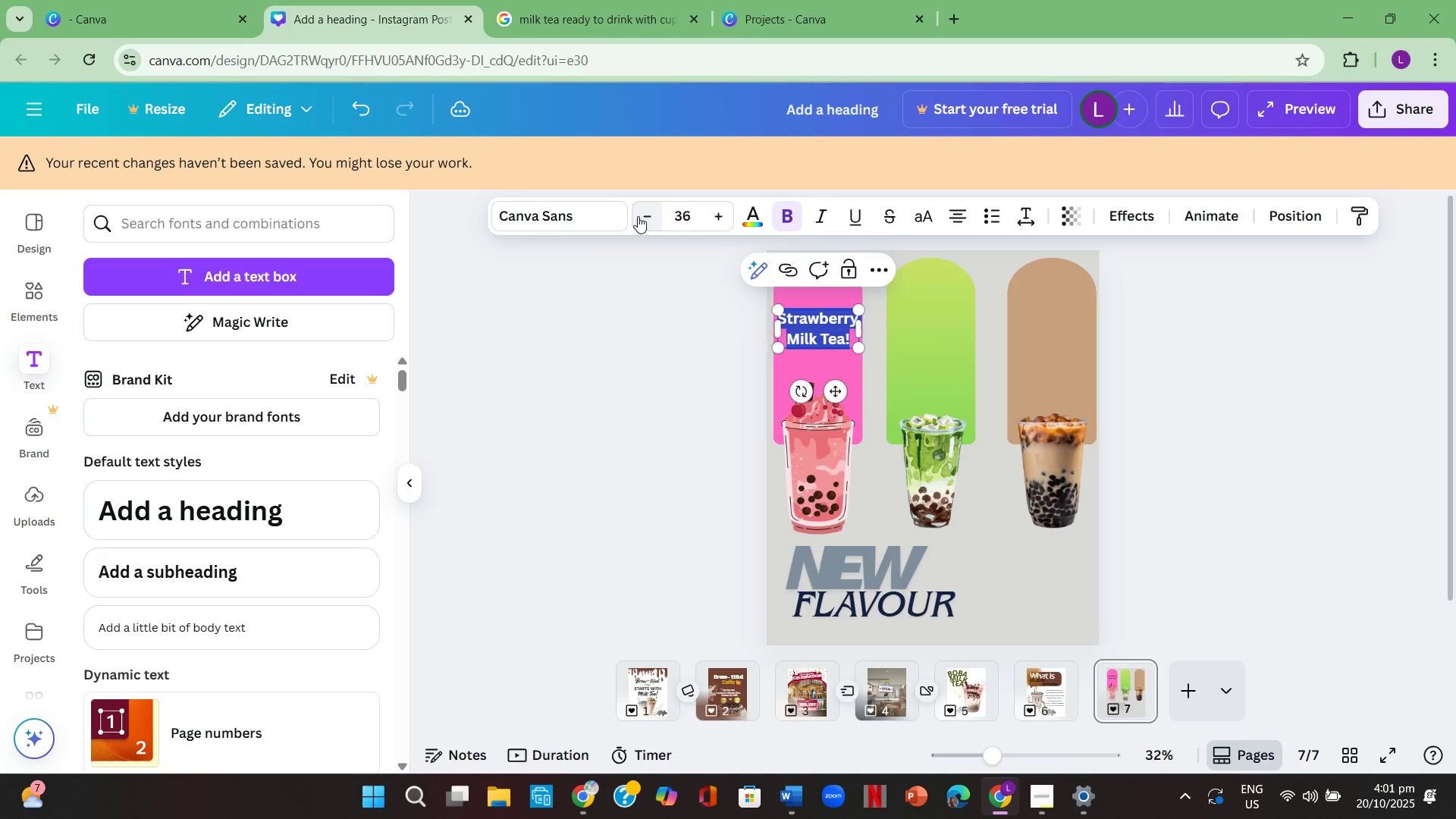 
triple_click([638, 216])
 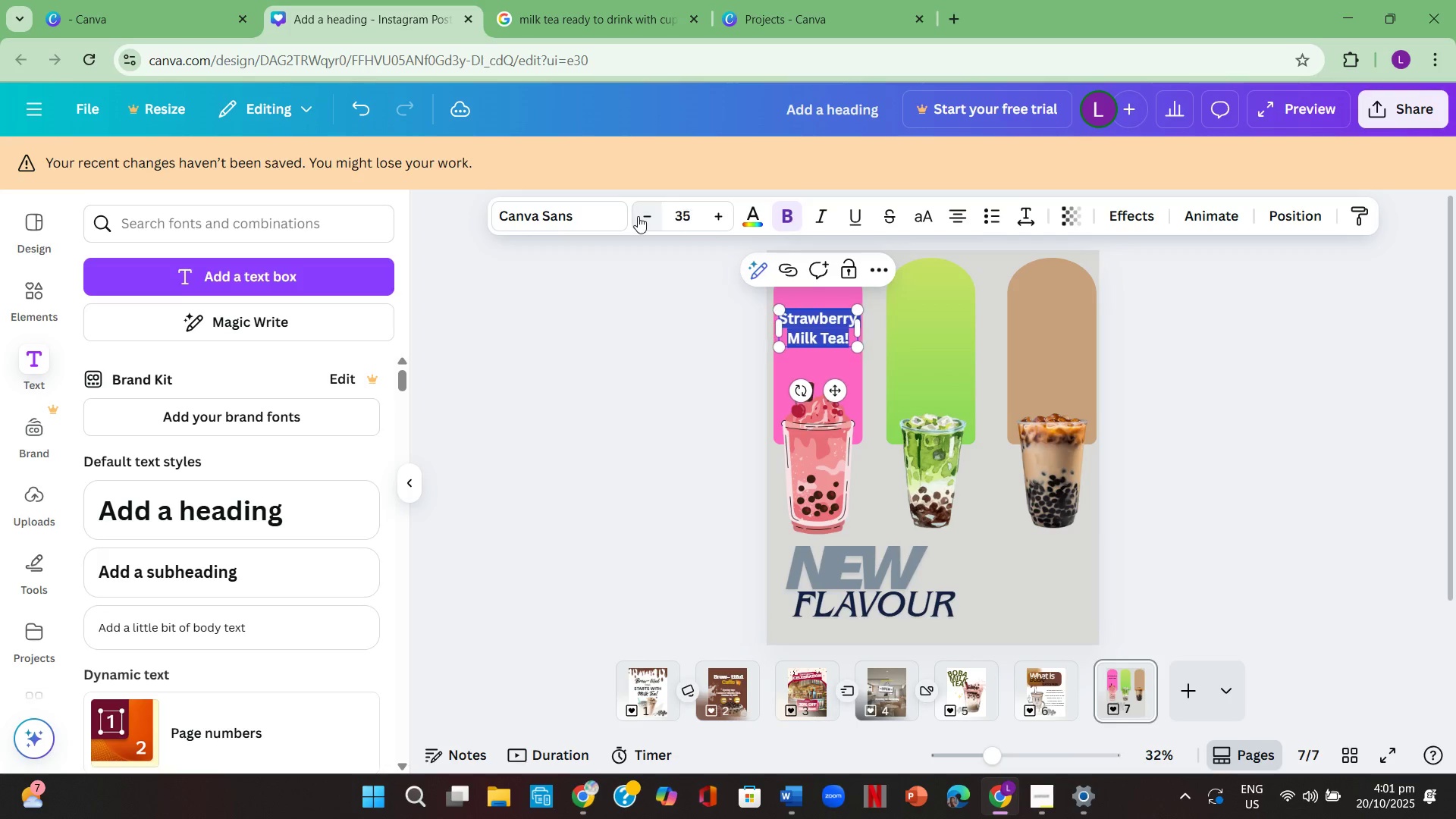 
triple_click([638, 216])
 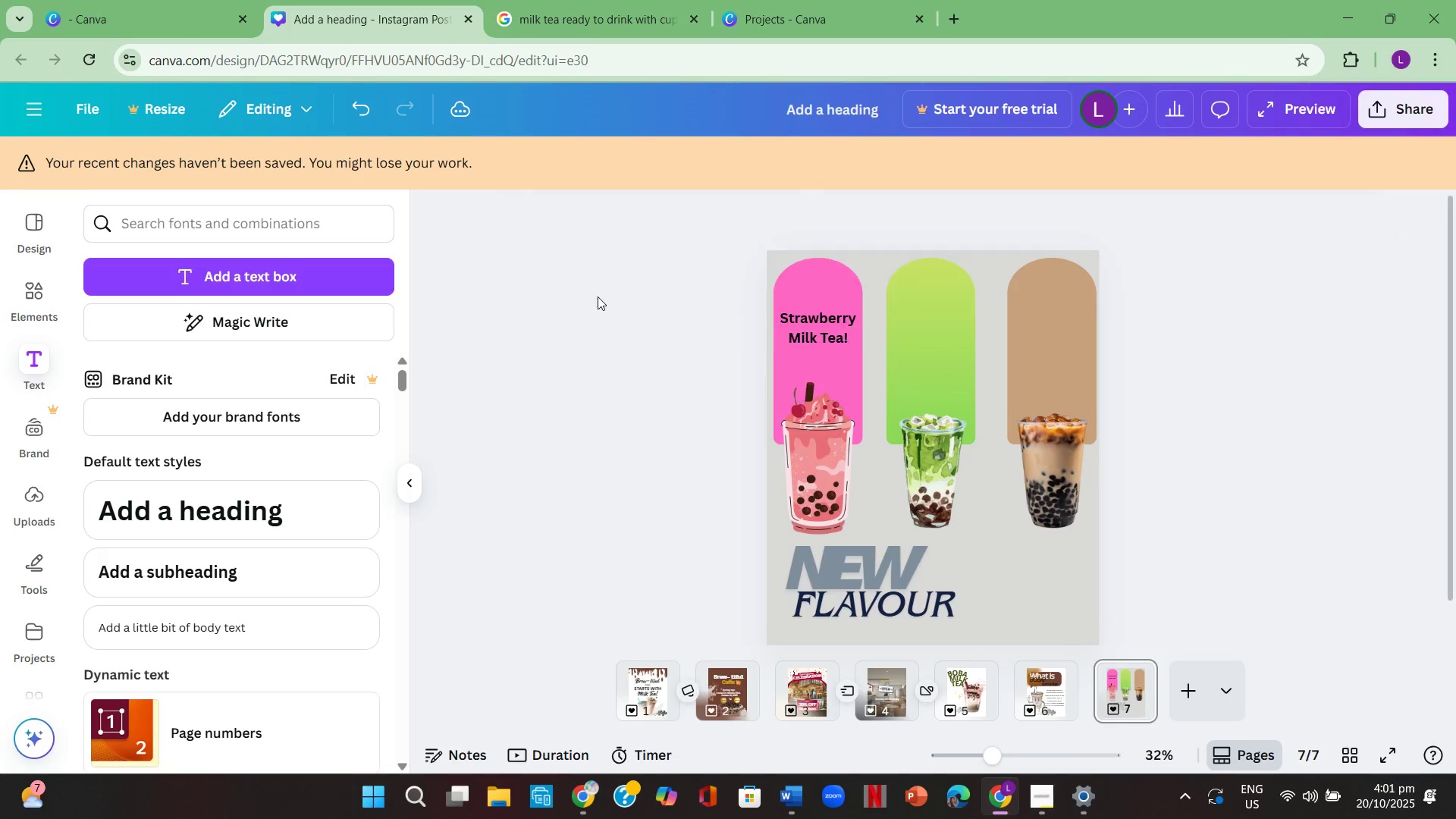 
double_click([598, 300])
 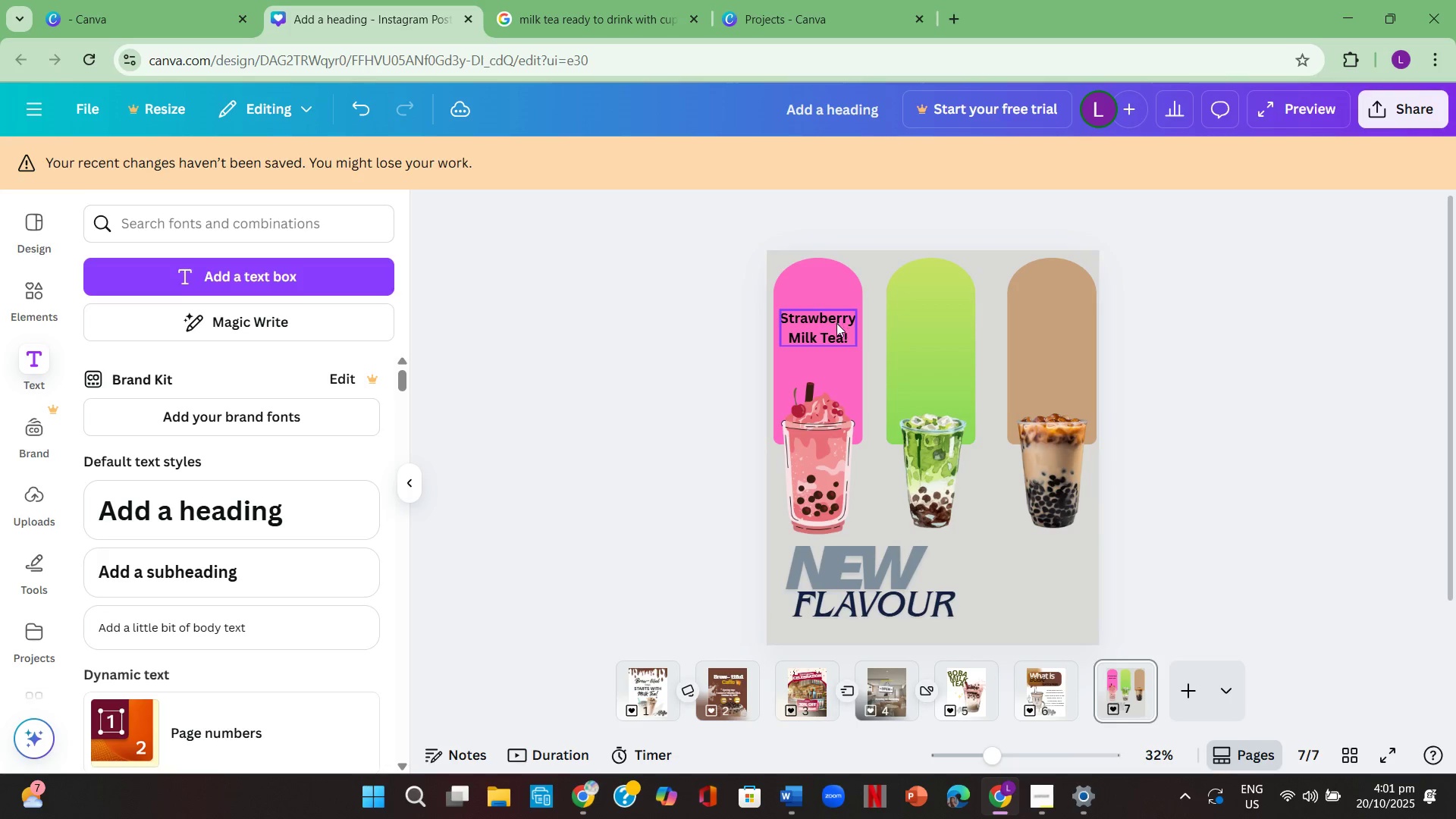 
left_click_drag(start_coordinate=[836, 325], to_coordinate=[831, 333])
 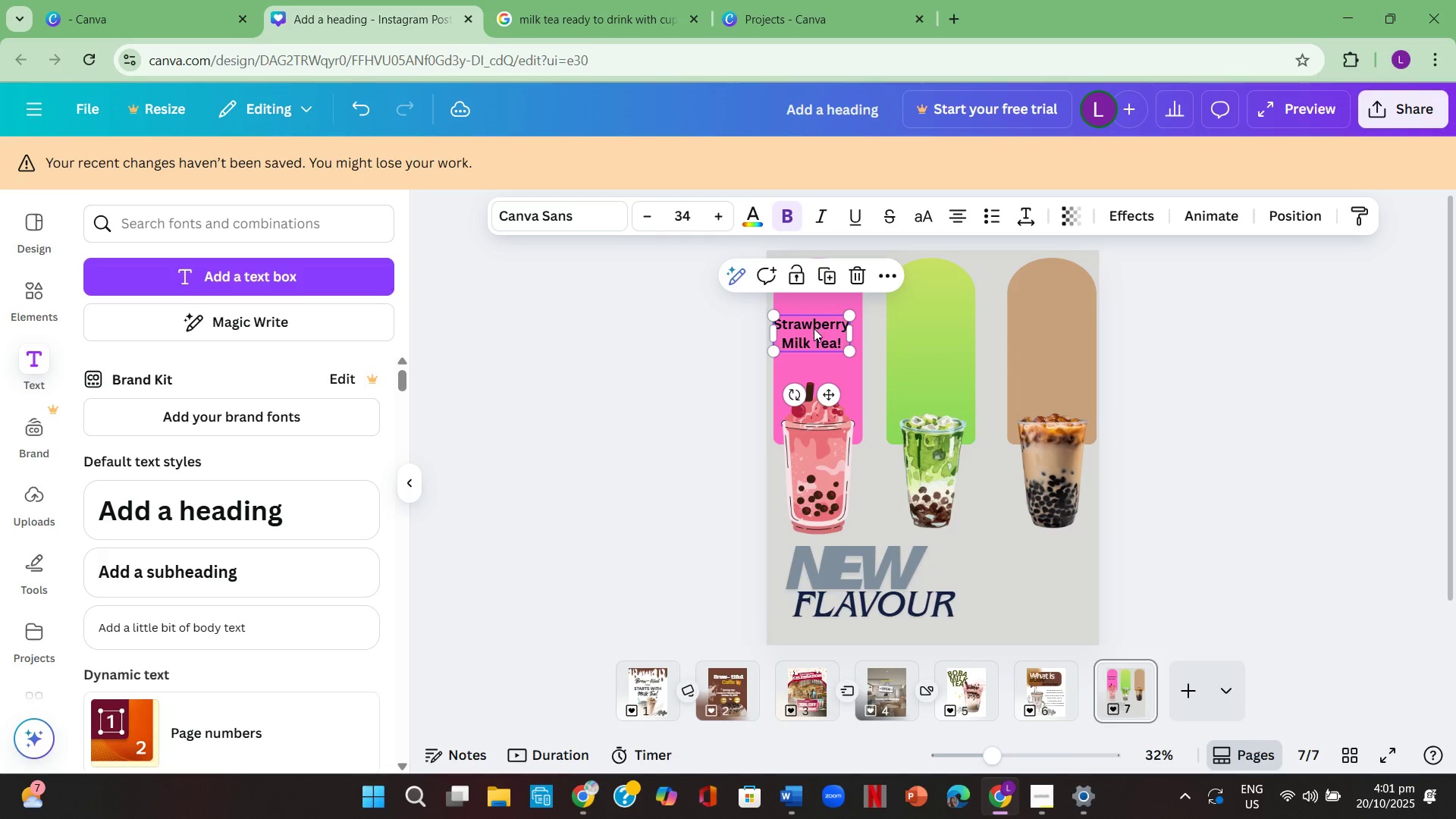 
left_click_drag(start_coordinate=[813, 335], to_coordinate=[817, 325])
 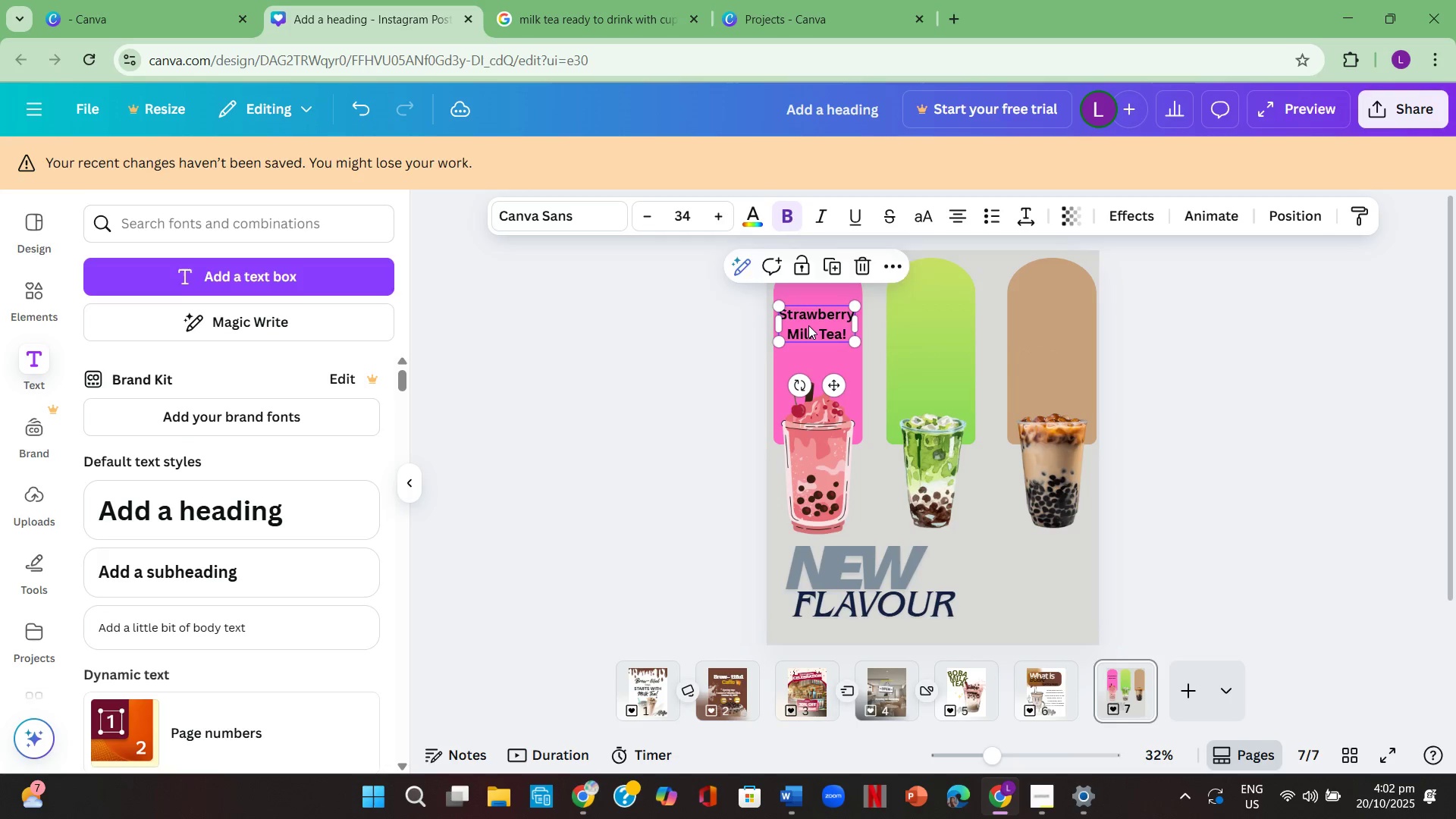 
left_click([637, 368])
 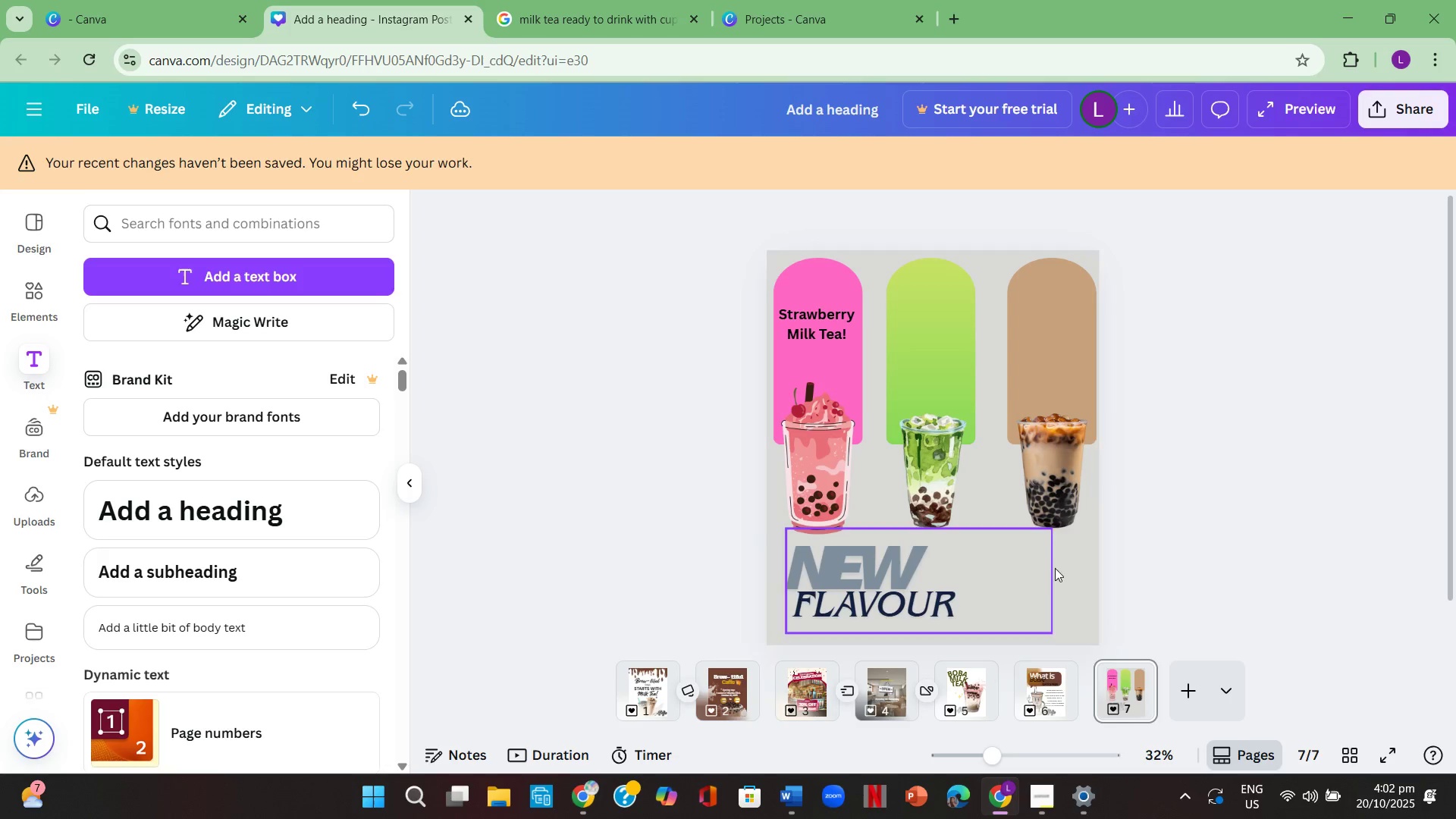 
left_click([1235, 525])
 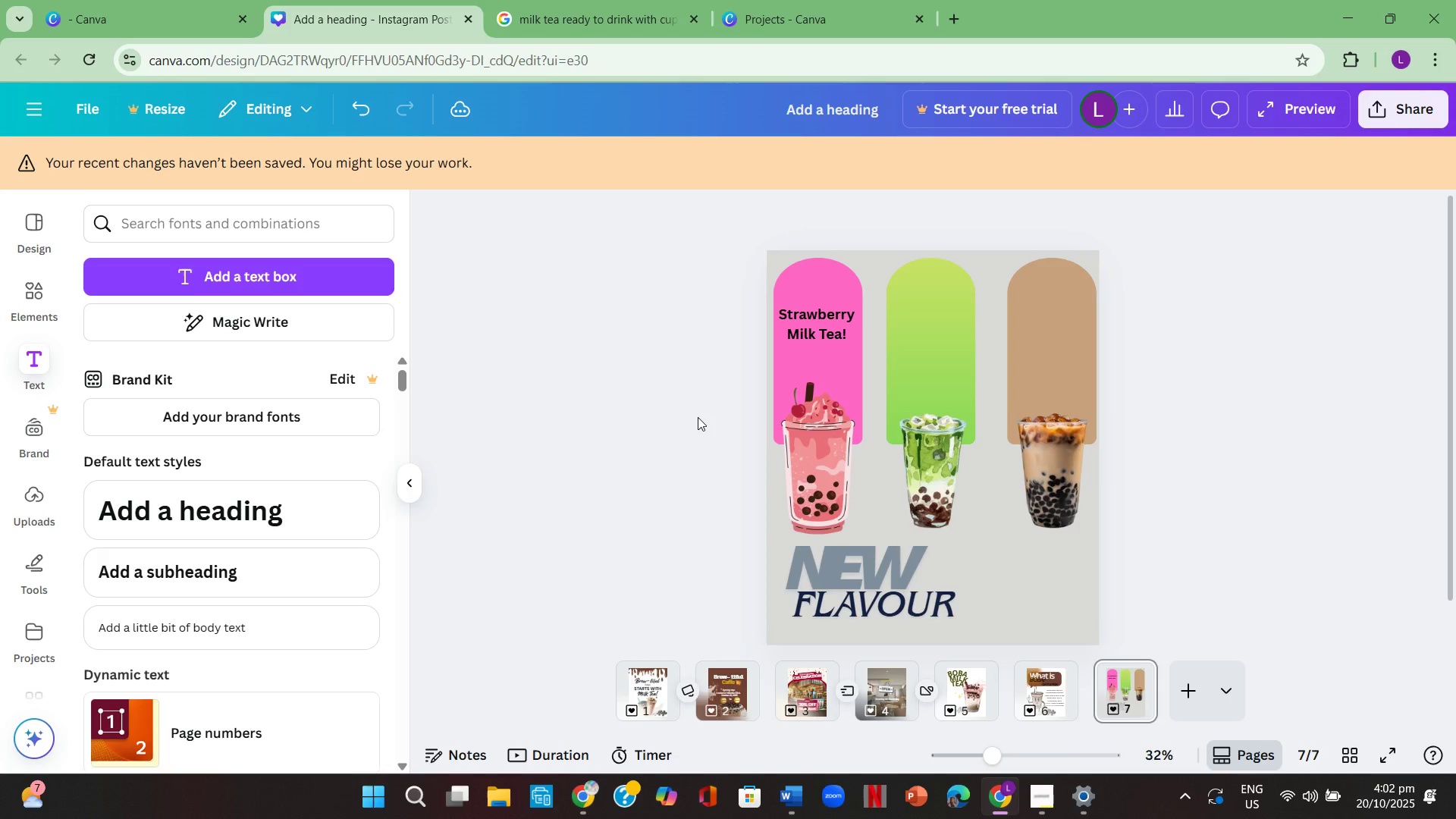 
left_click([814, 326])
 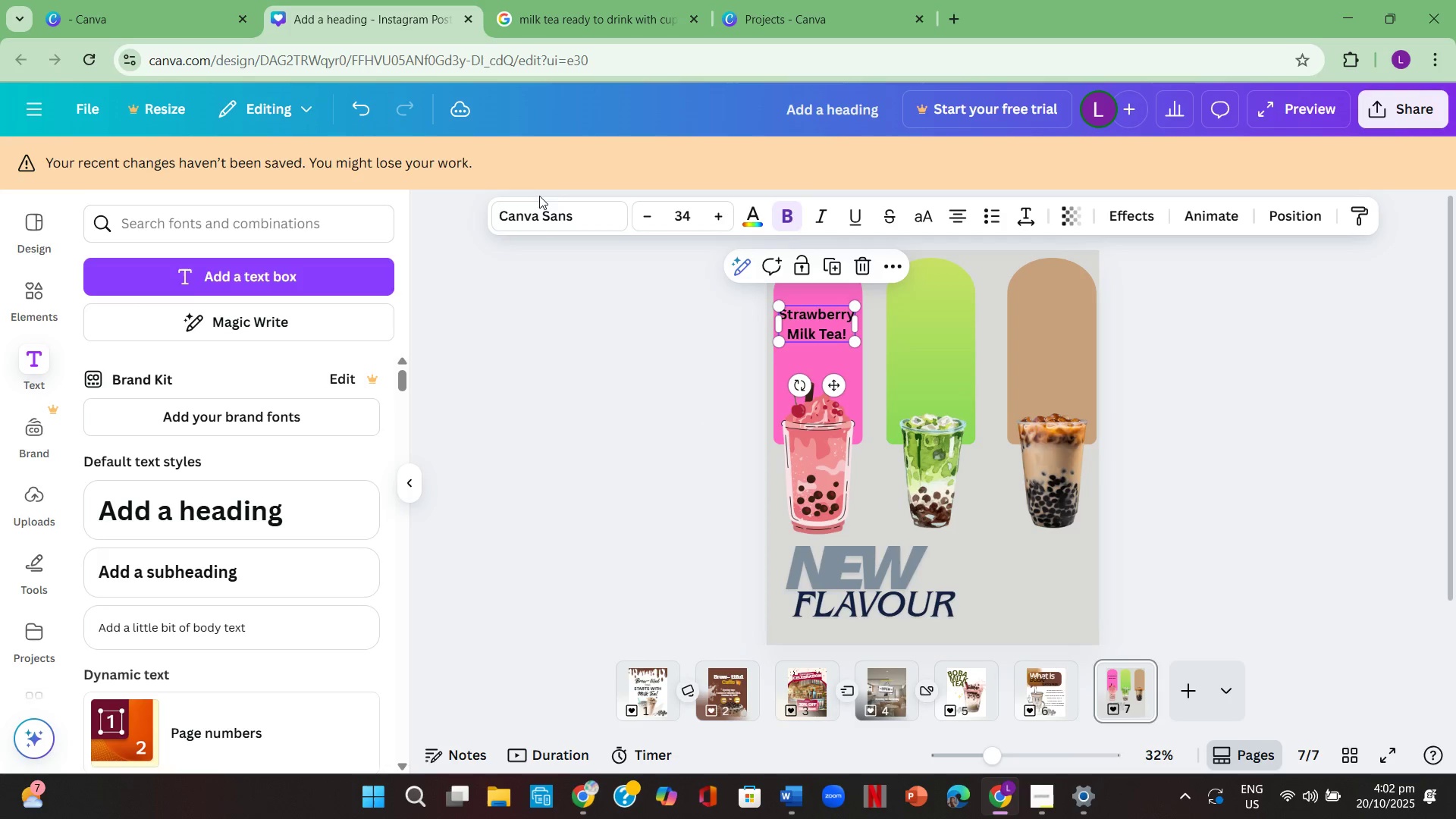 
left_click([538, 215])
 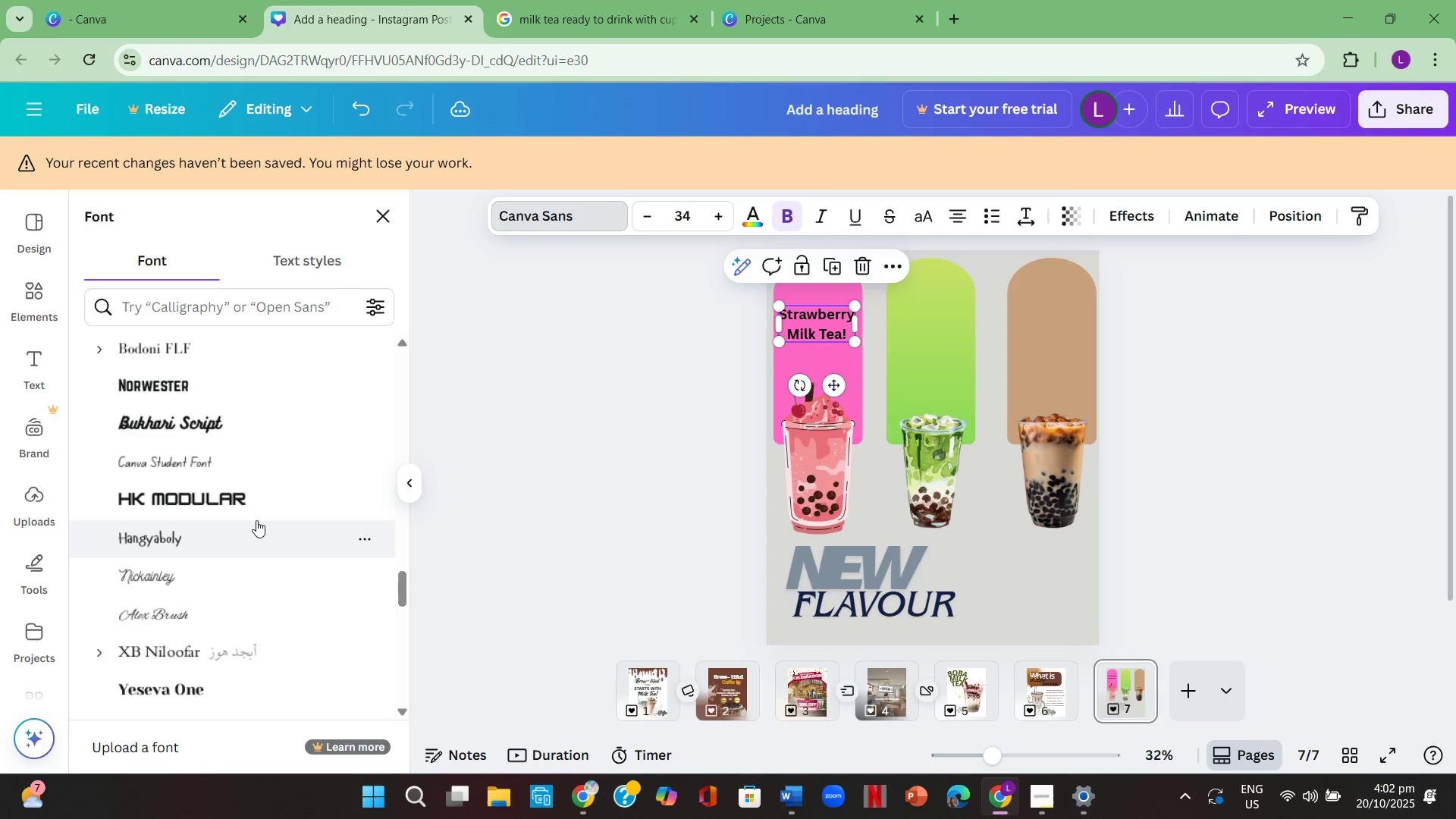 
left_click([274, 461])
 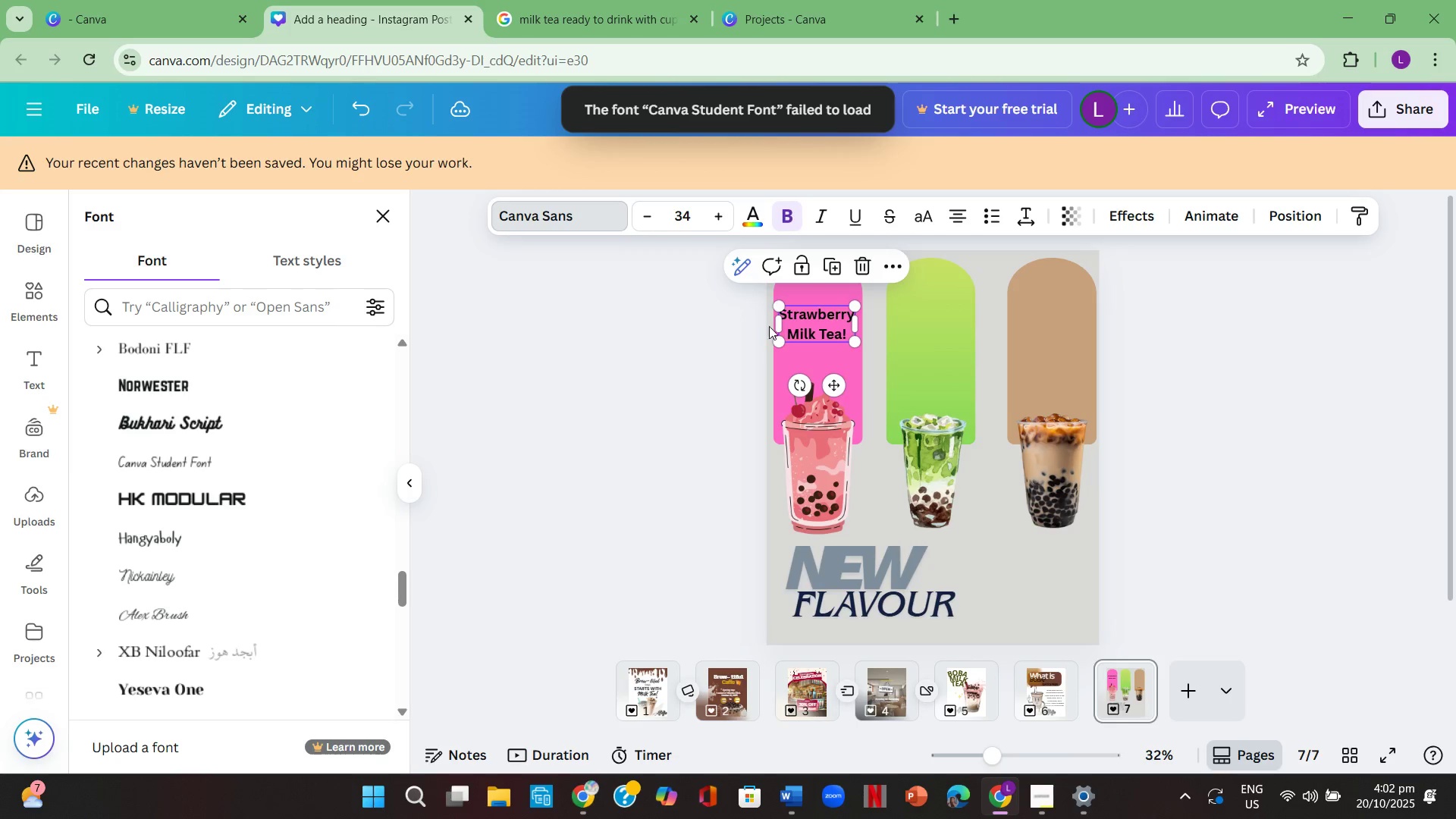 
wait(6.55)
 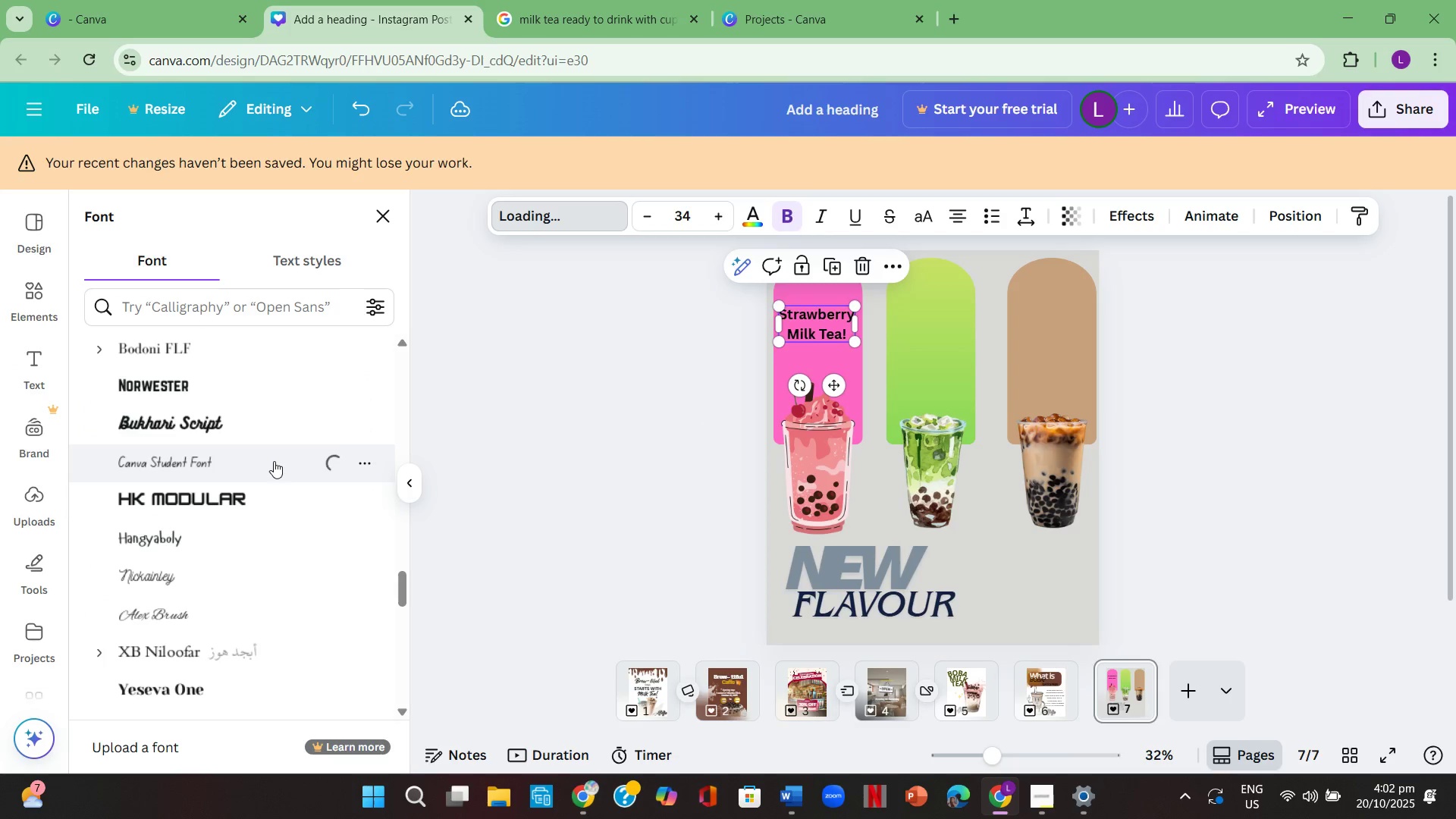 
double_click([812, 322])
 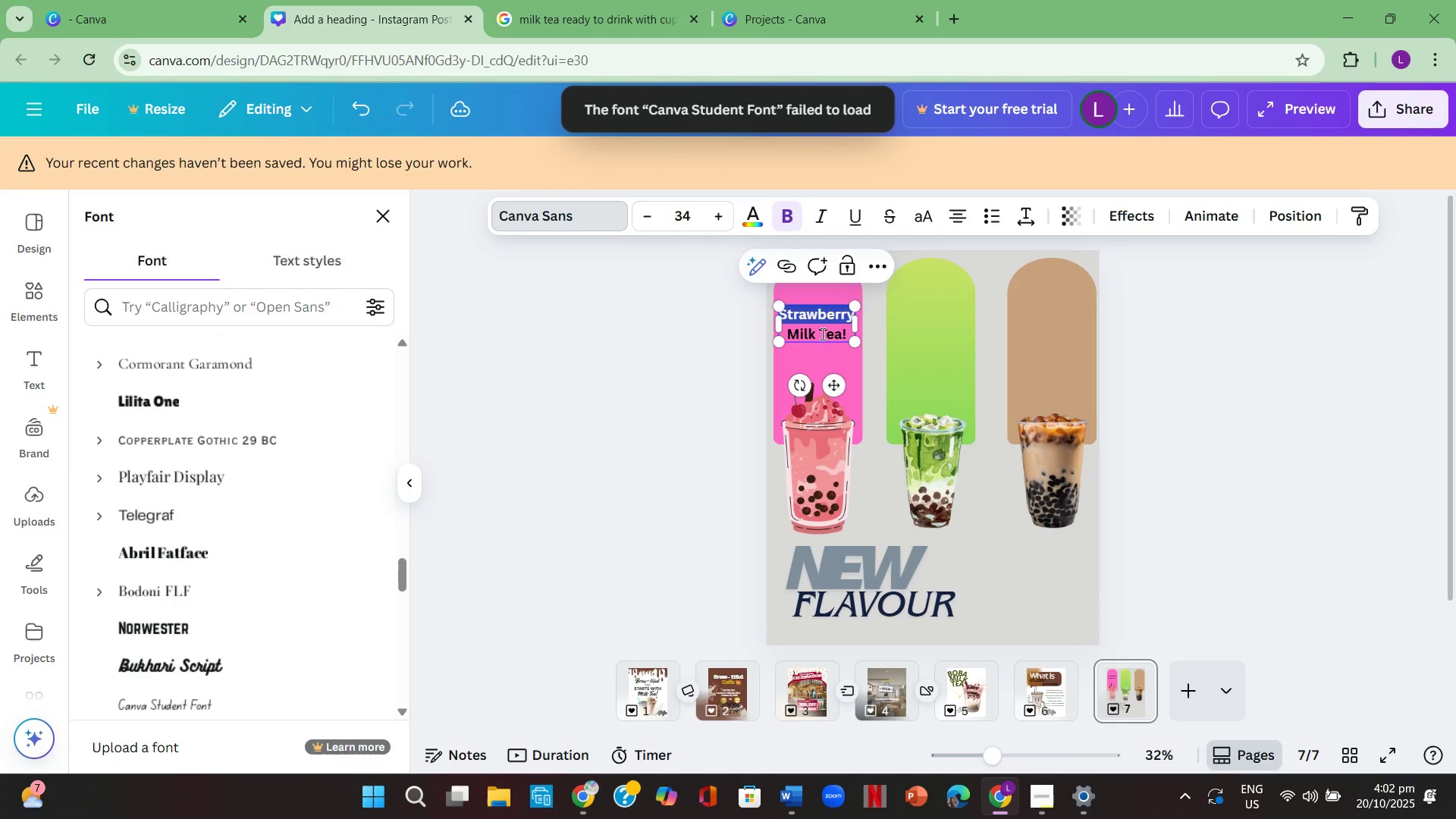 
left_click([821, 334])
 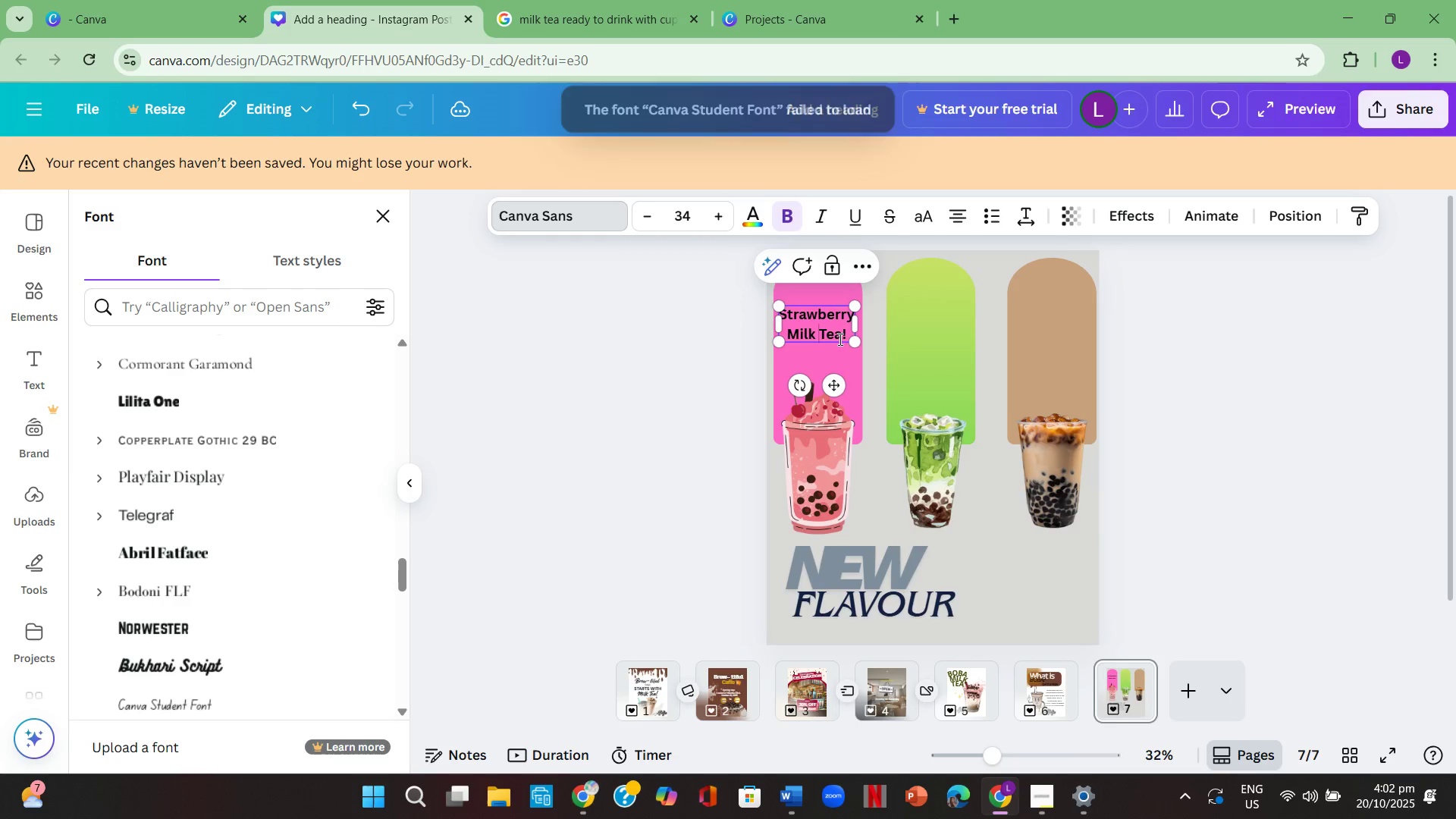 
left_click([833, 323])
 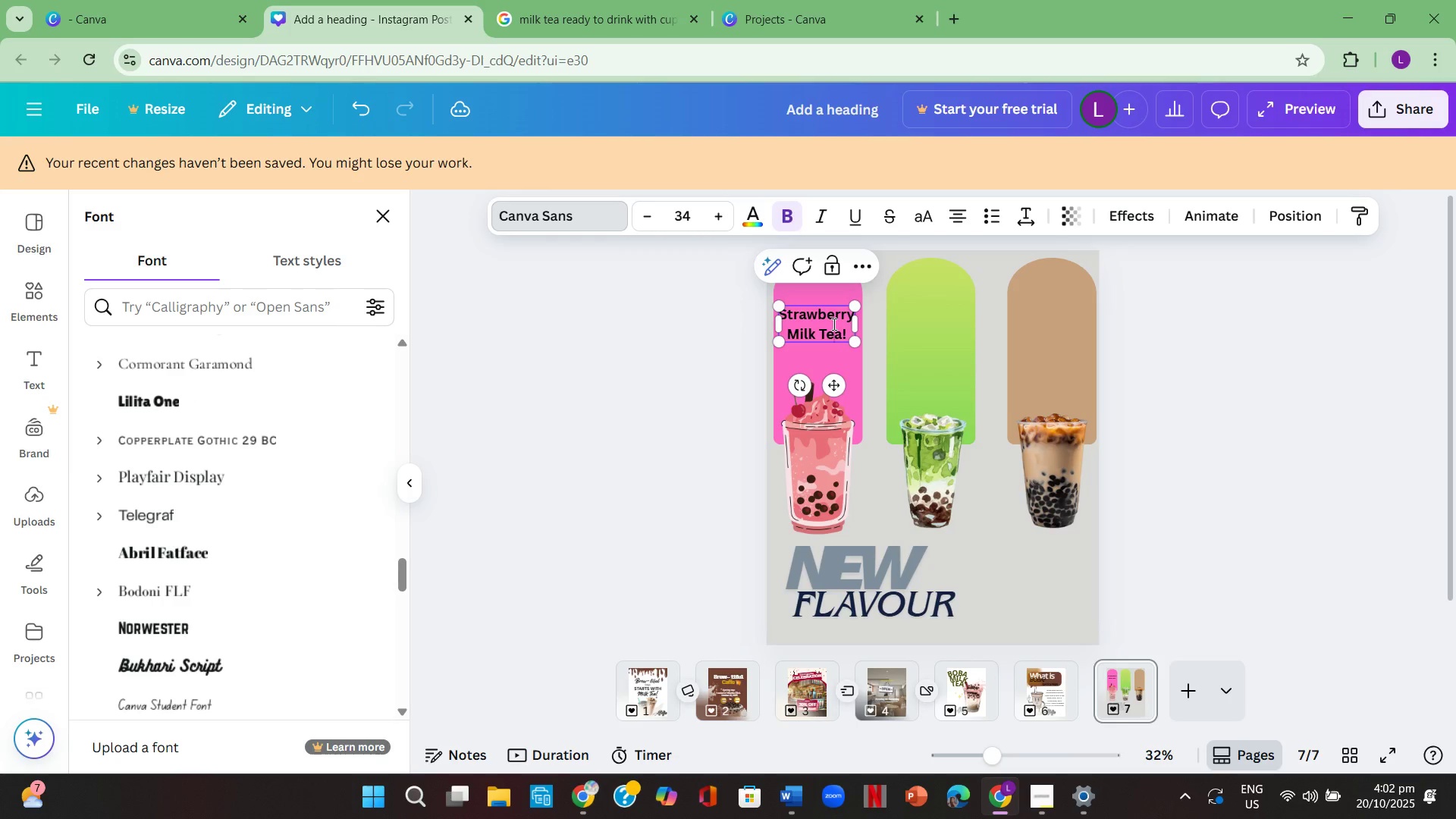 
key(Control+ControlLeft)
 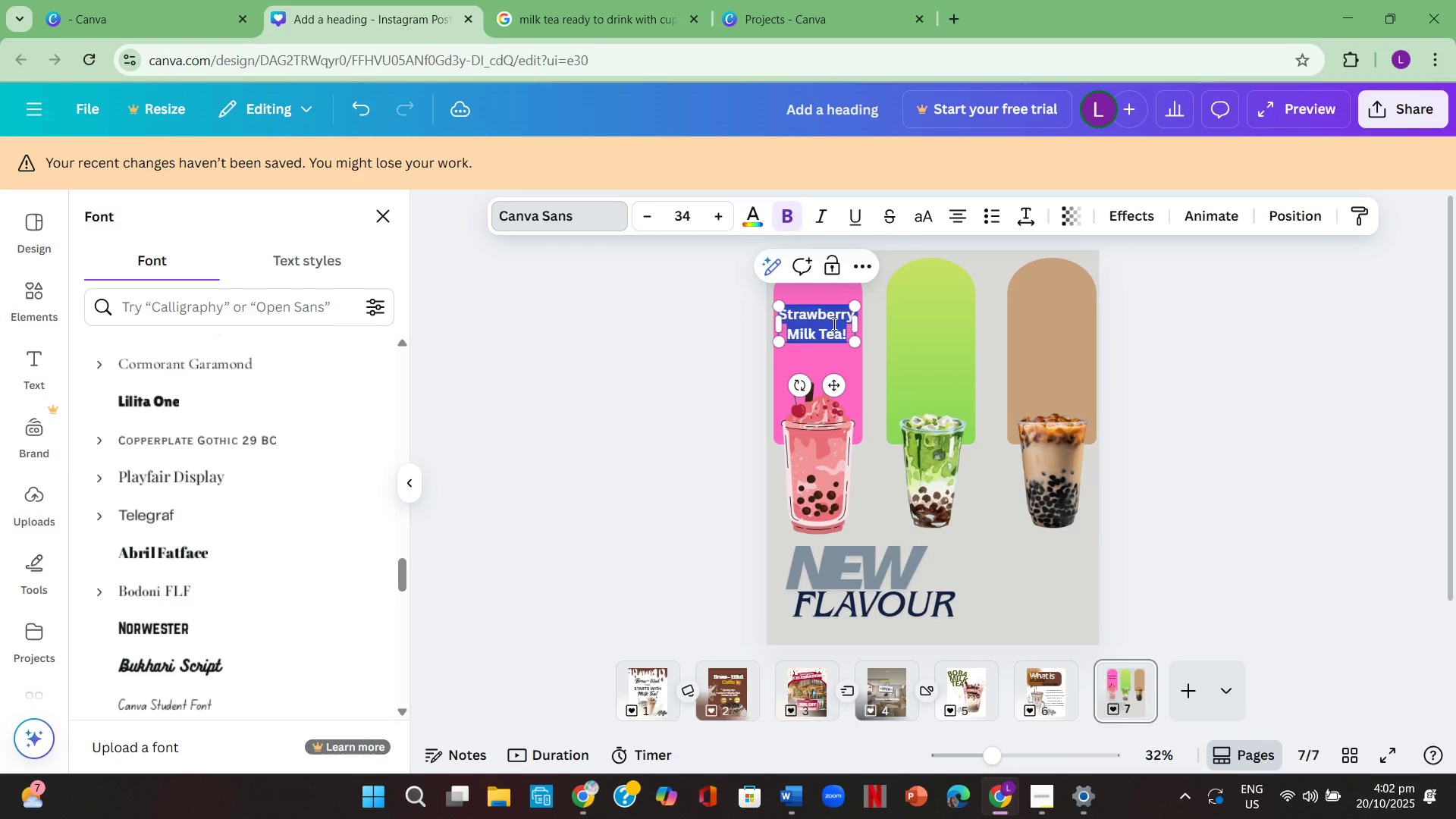 
key(Control+A)
 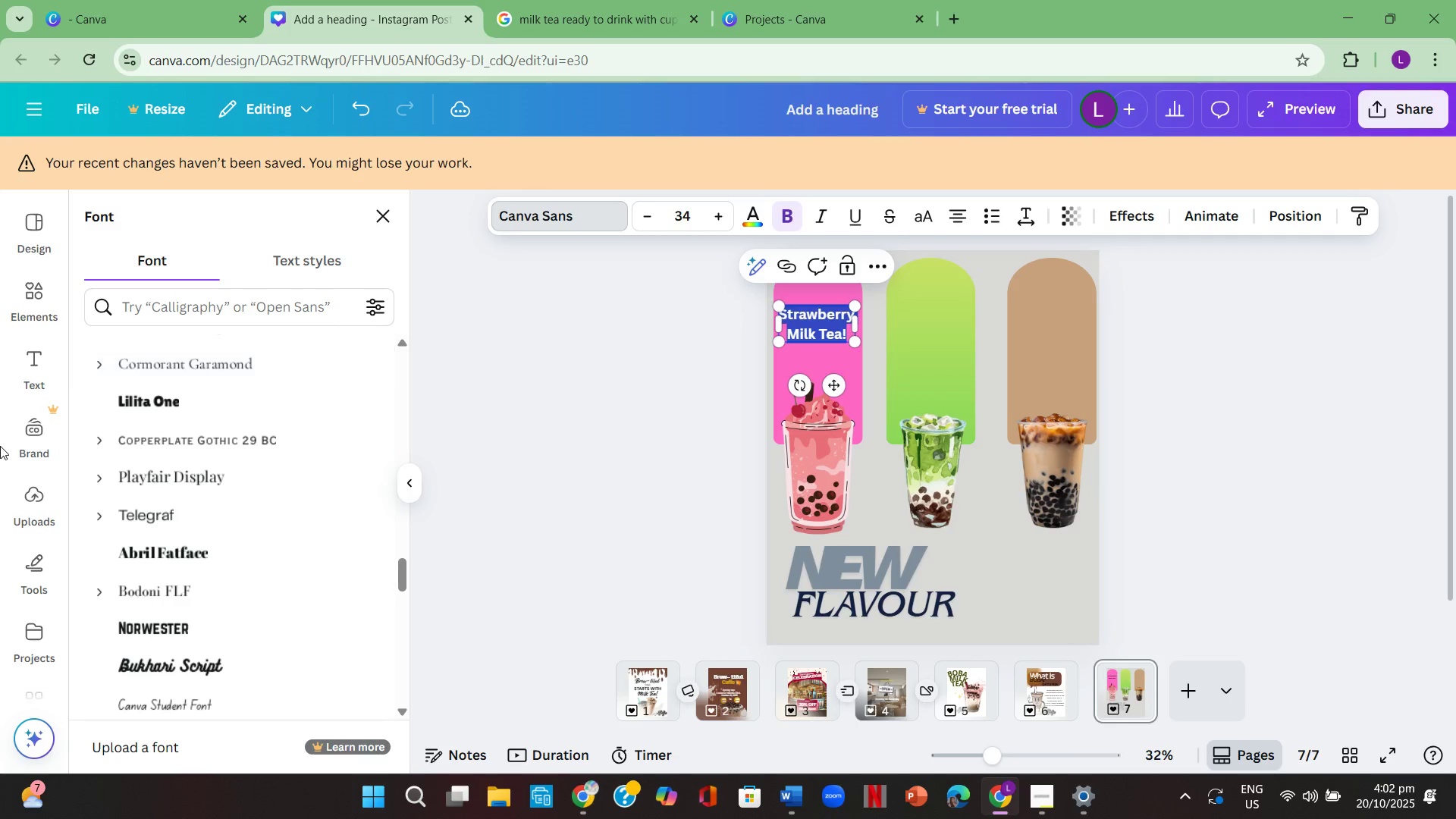 
scroll: coordinate [184, 475], scroll_direction: up, amount: 29.0
 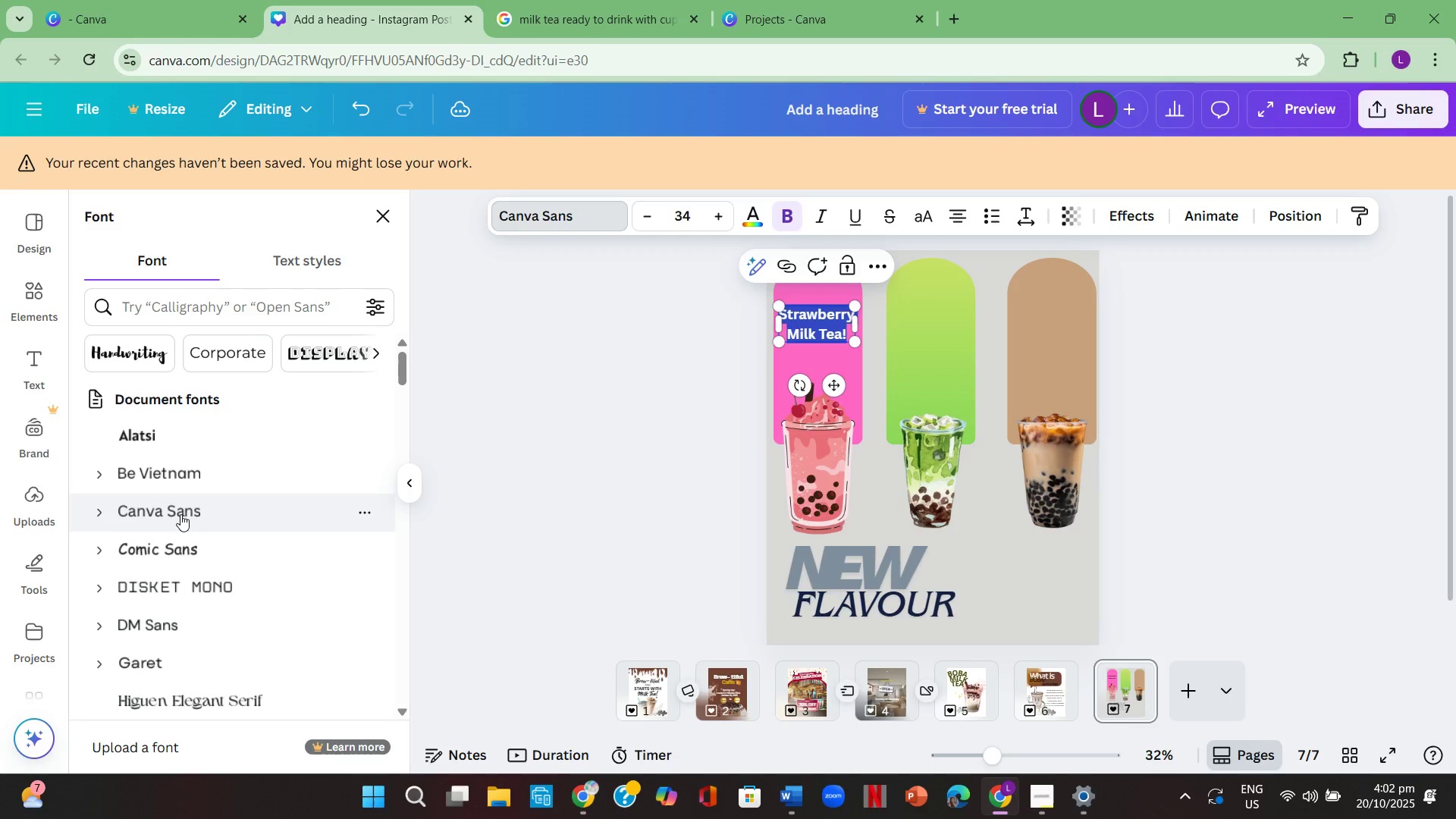 
left_click([180, 514])
 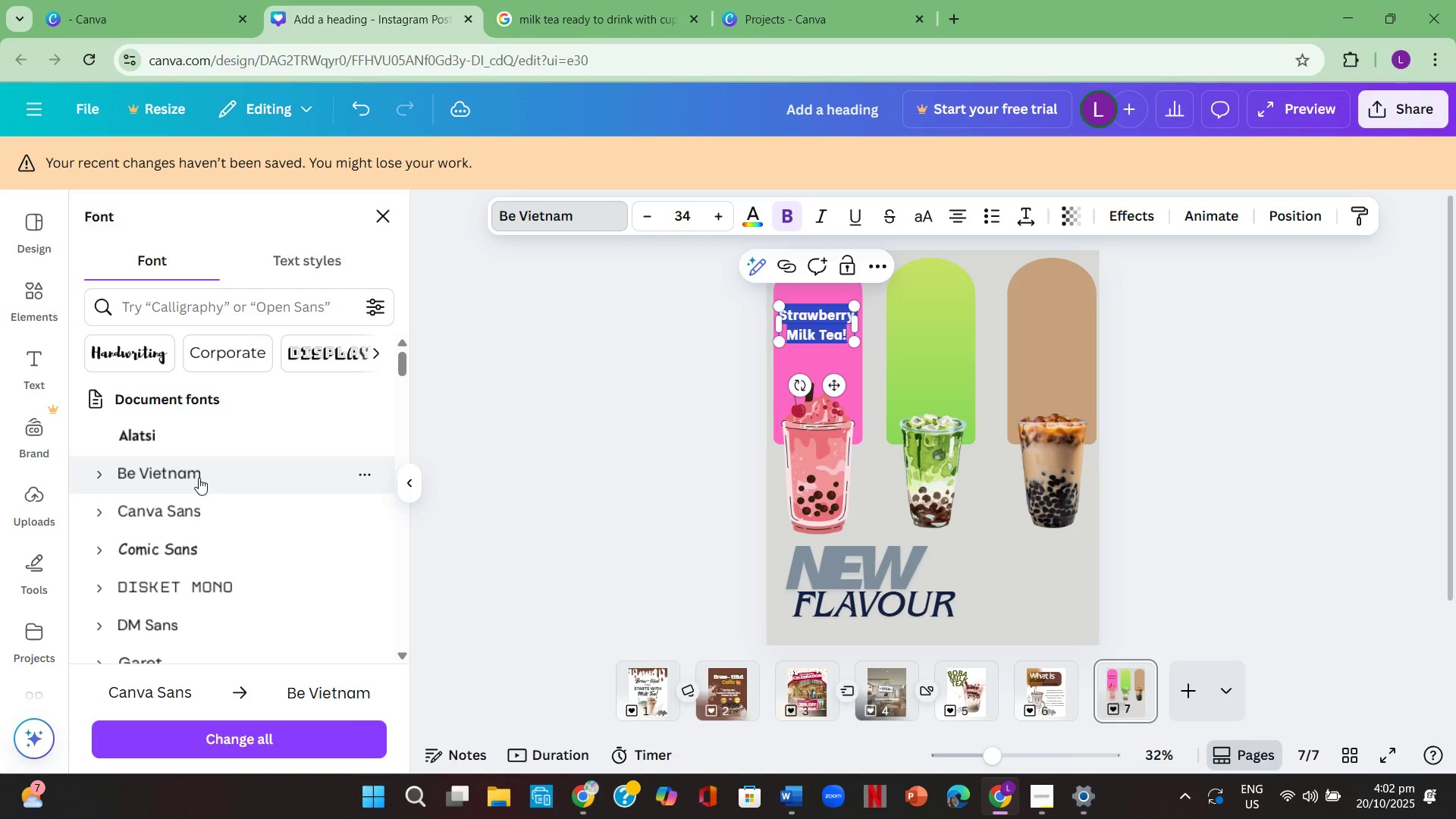 
left_click([186, 541])
 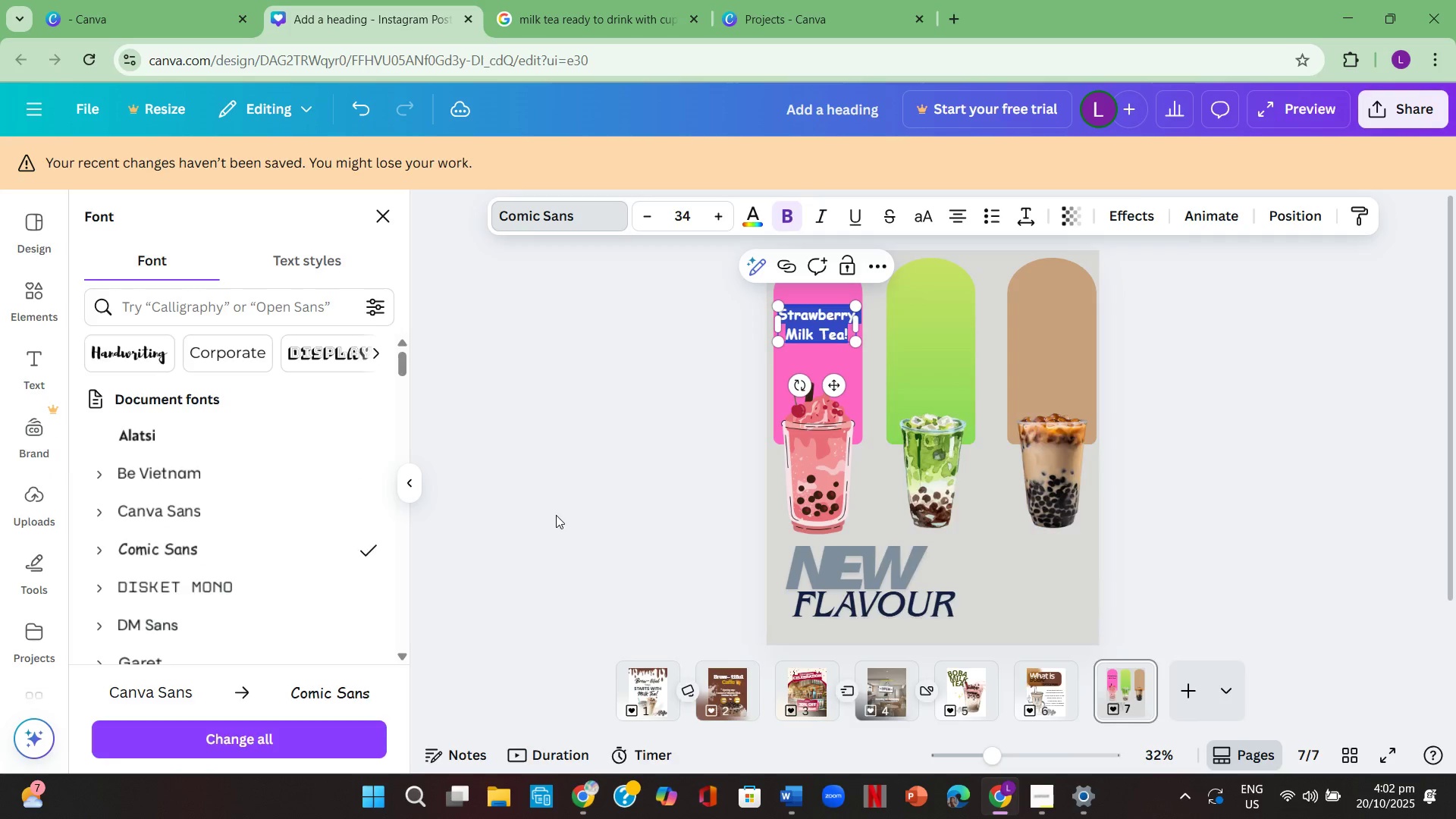 
double_click([556, 515])
 